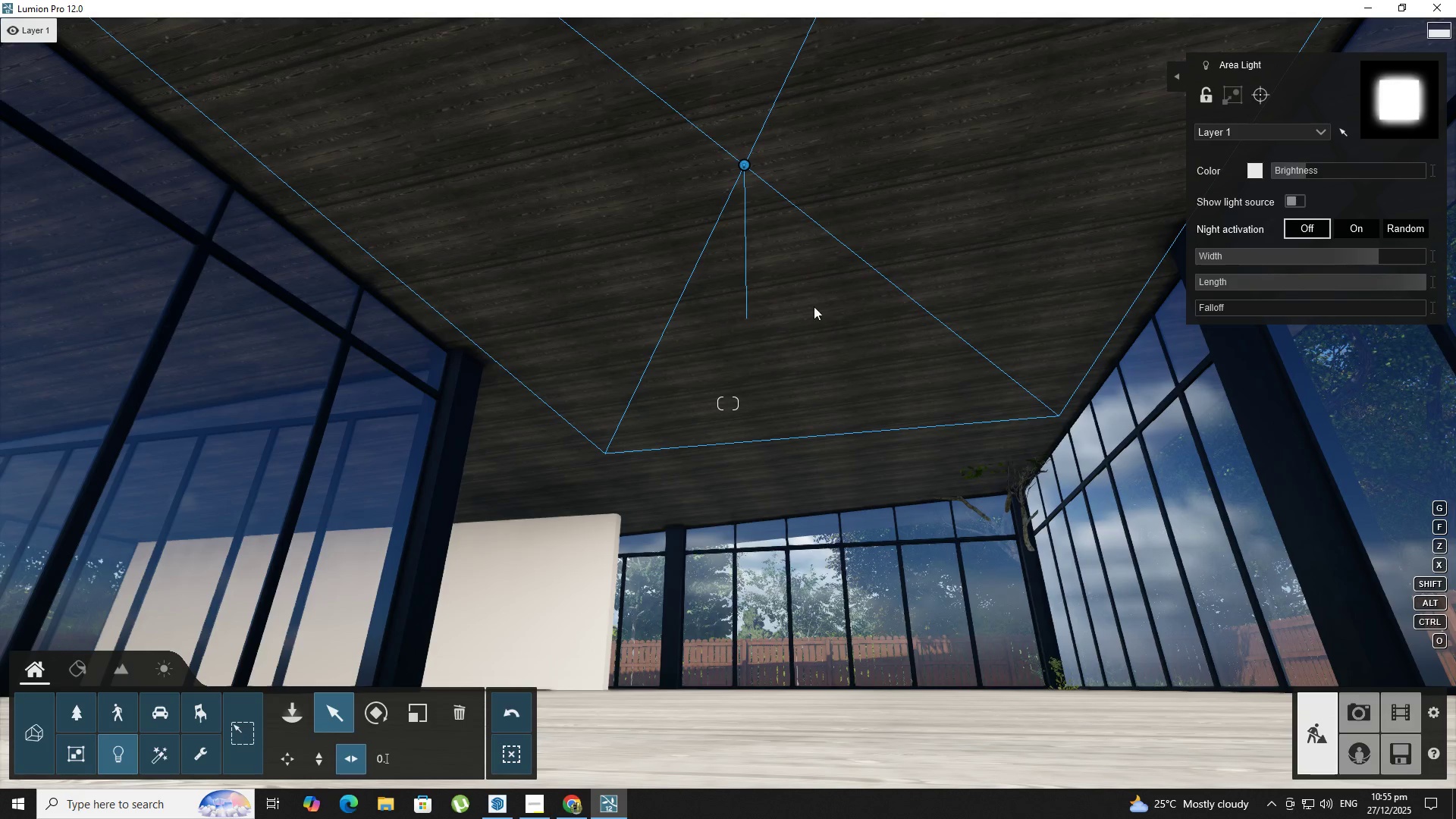 
hold_key(key=A, duration=0.66)
 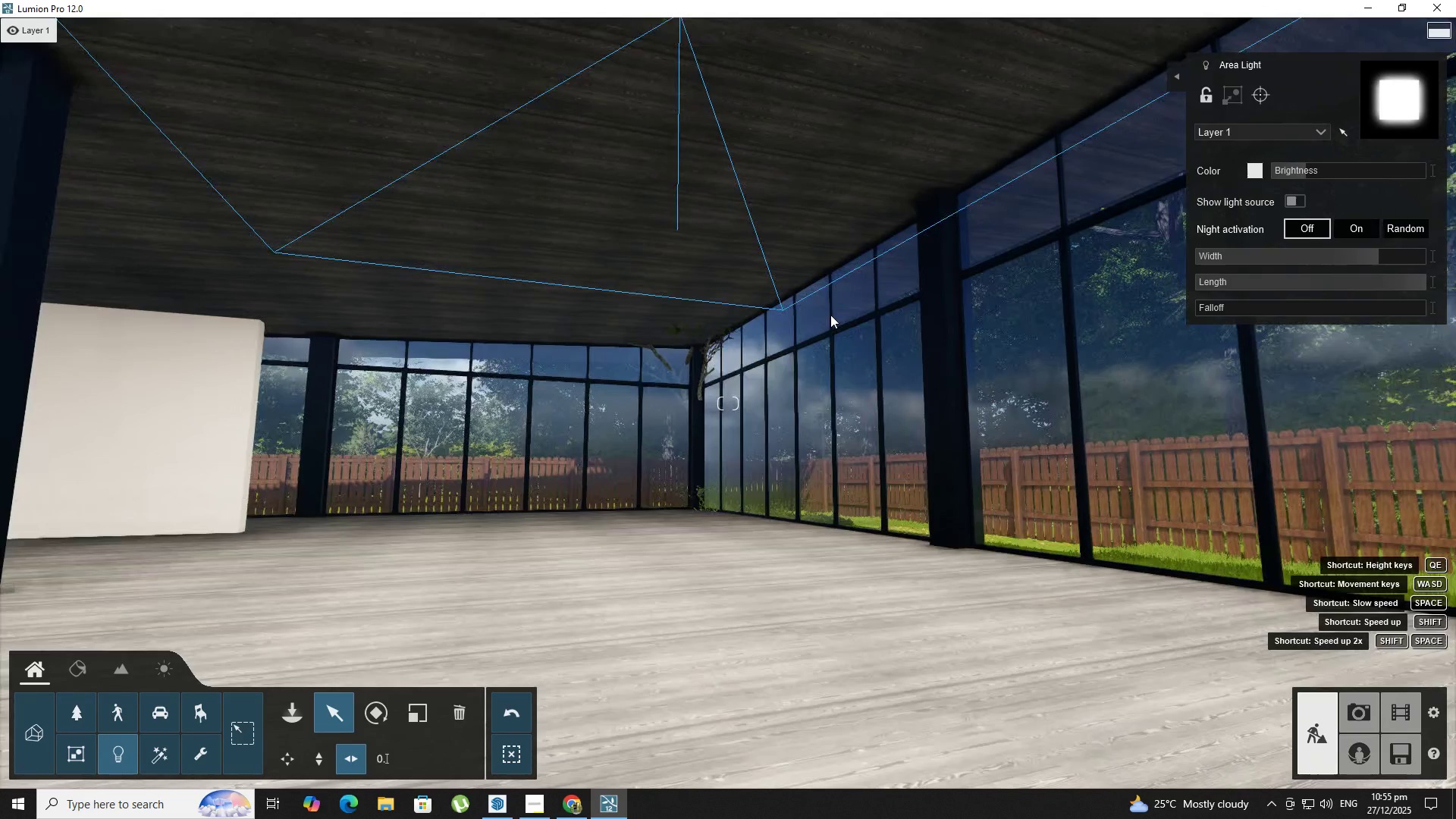 
type(sqa)
 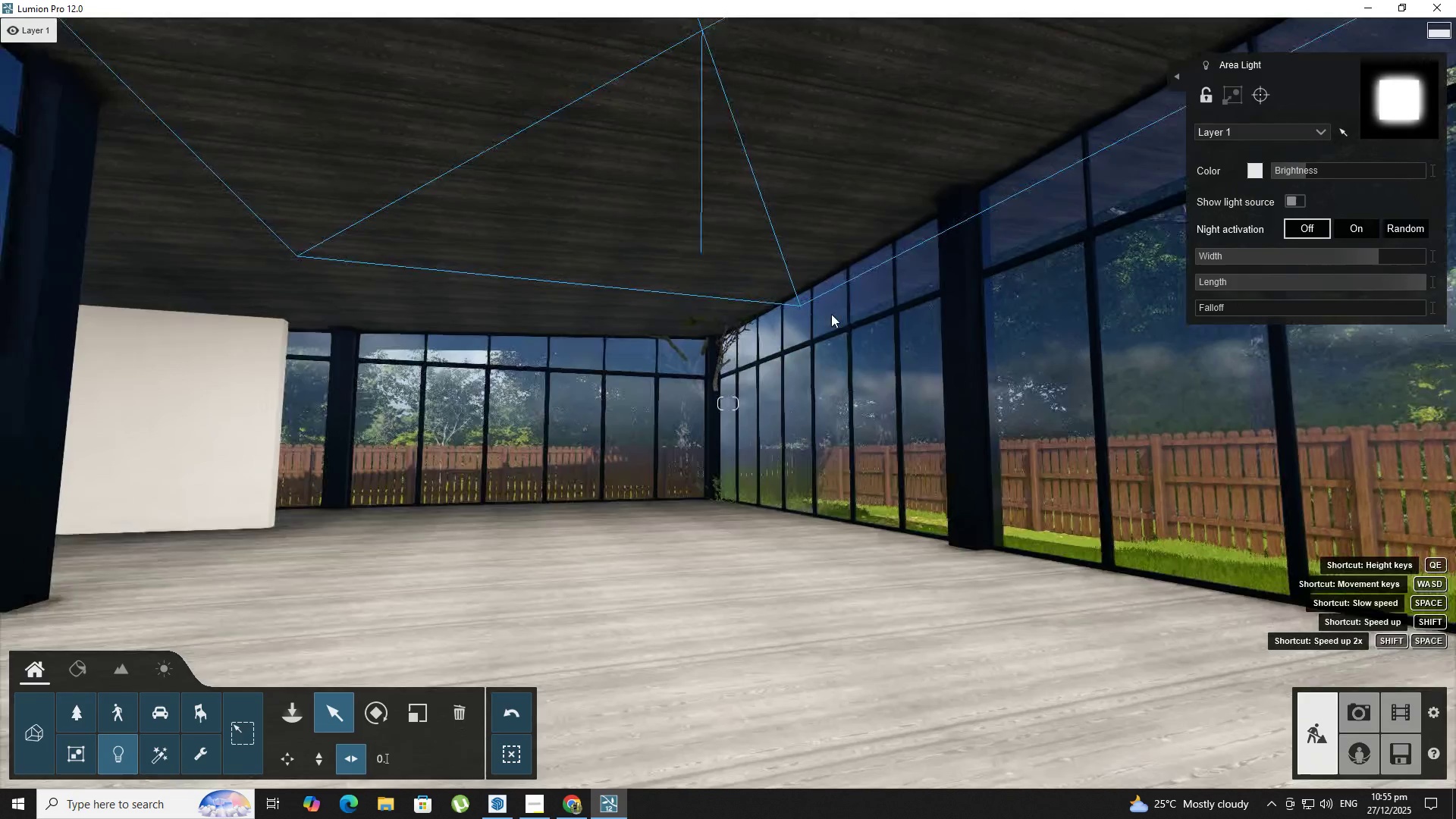 
hold_key(key=Q, duration=0.38)
 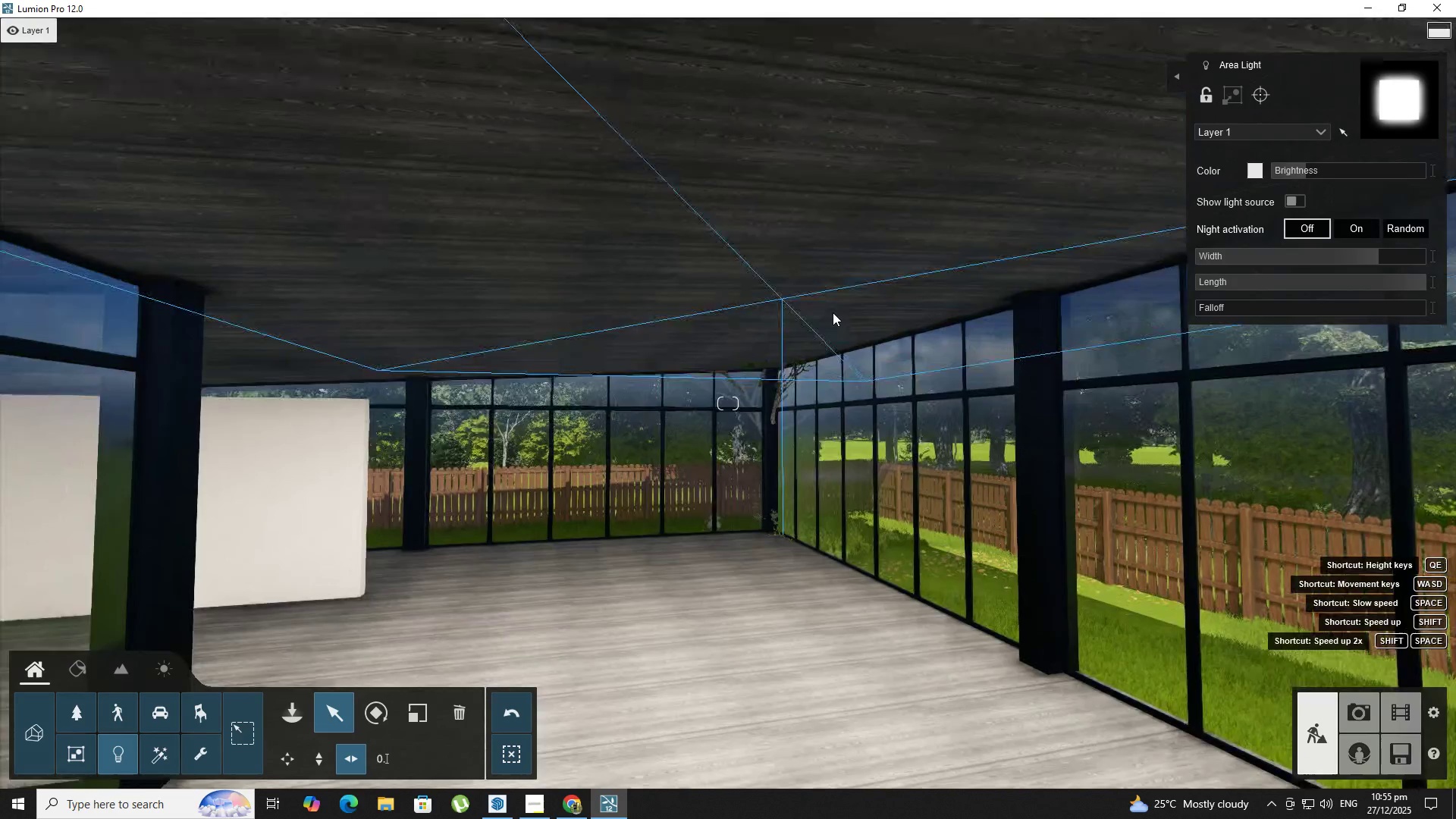 
hold_key(key=D, duration=0.81)
 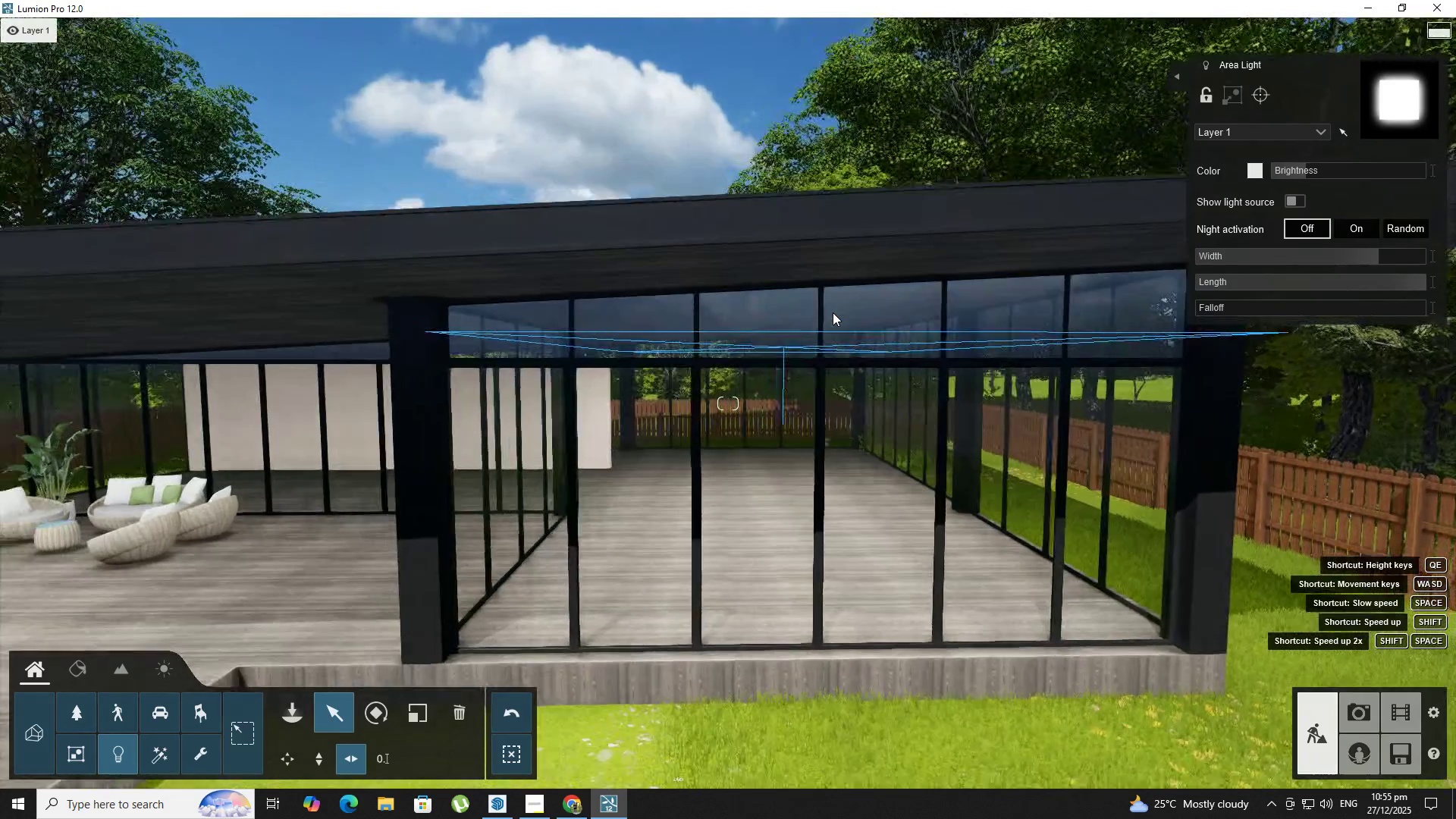 
hold_key(key=S, duration=0.81)
 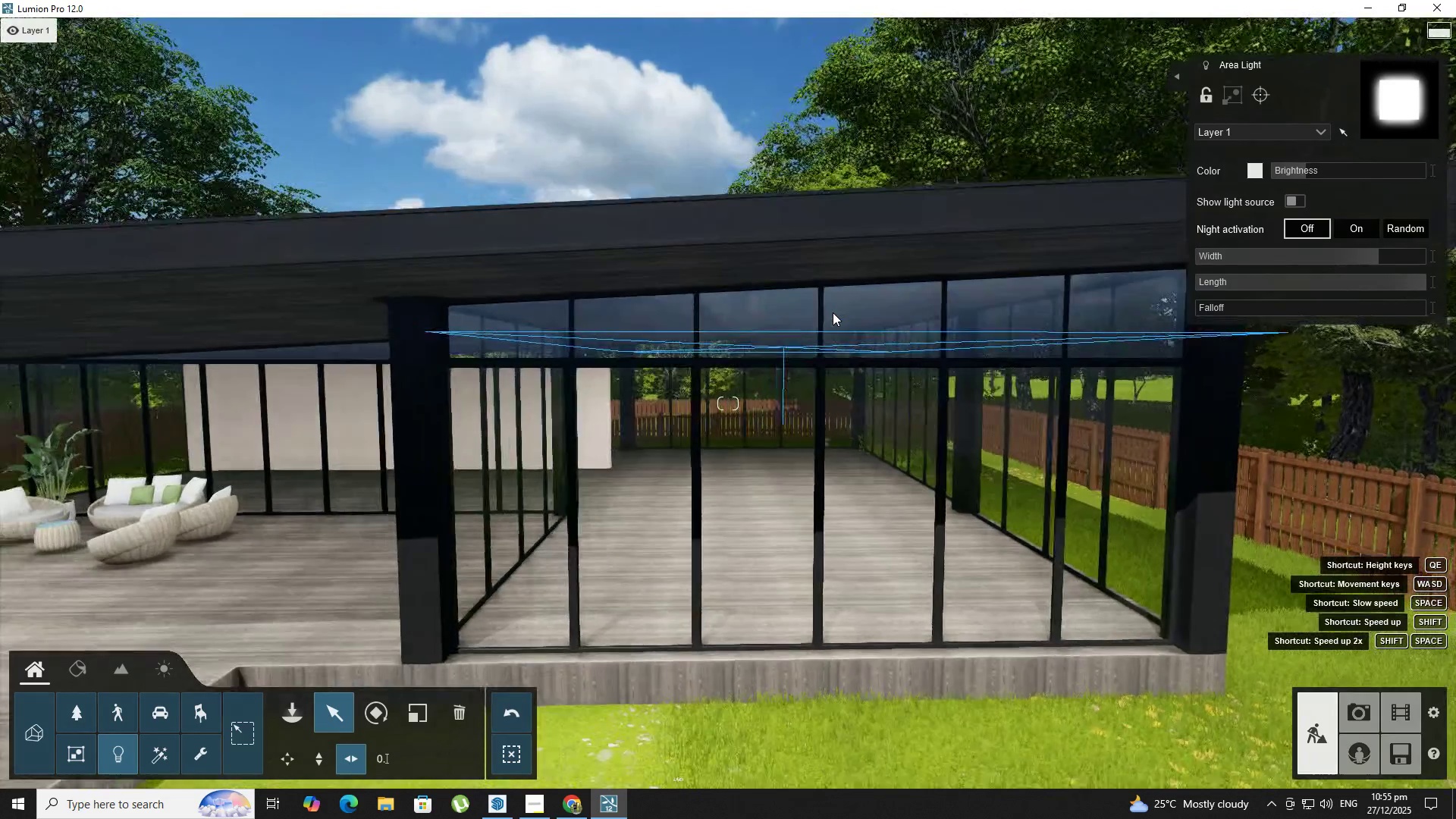 
hold_key(key=A, duration=0.47)
 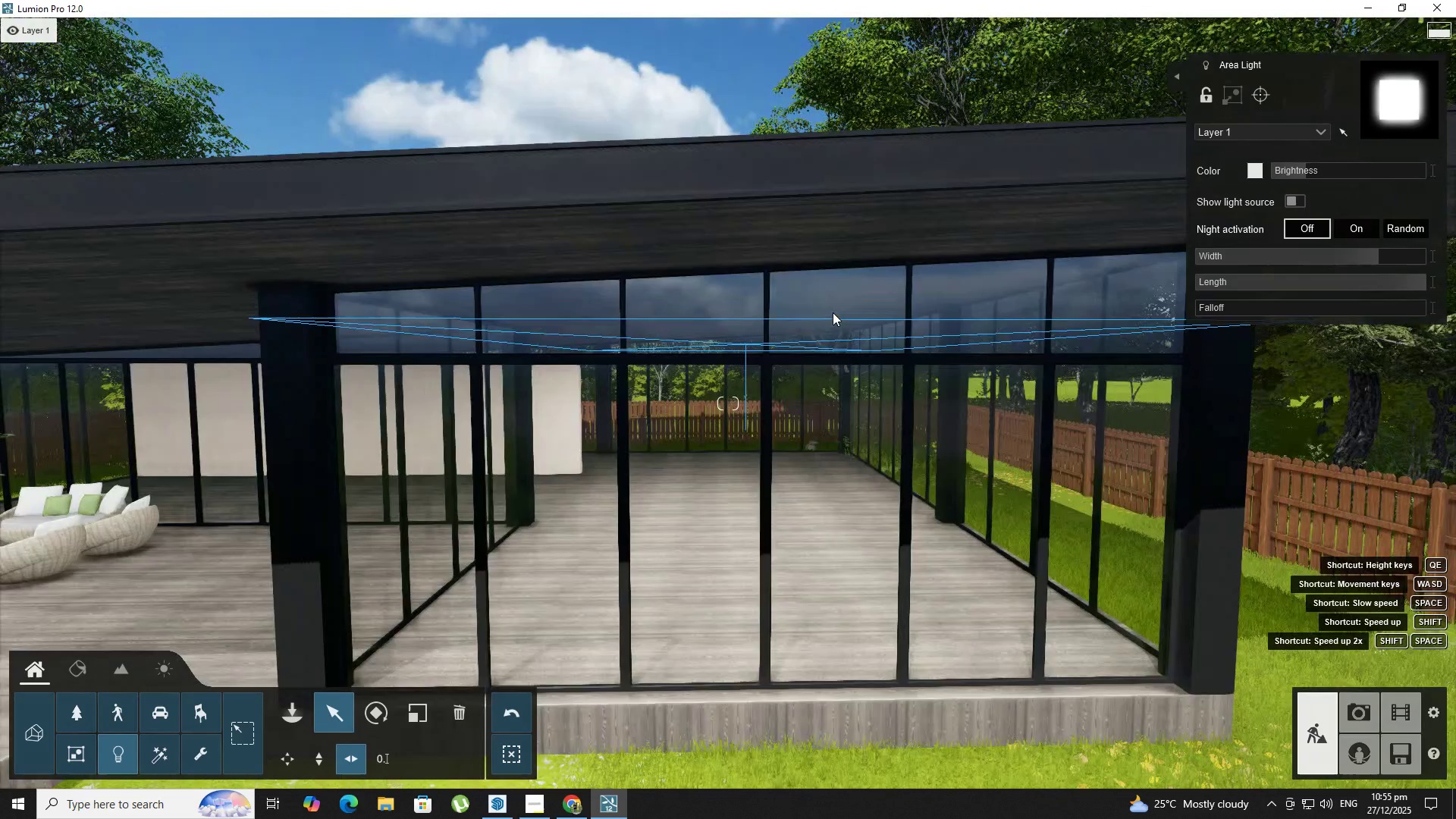 
hold_key(key=ShiftLeft, duration=0.38)
 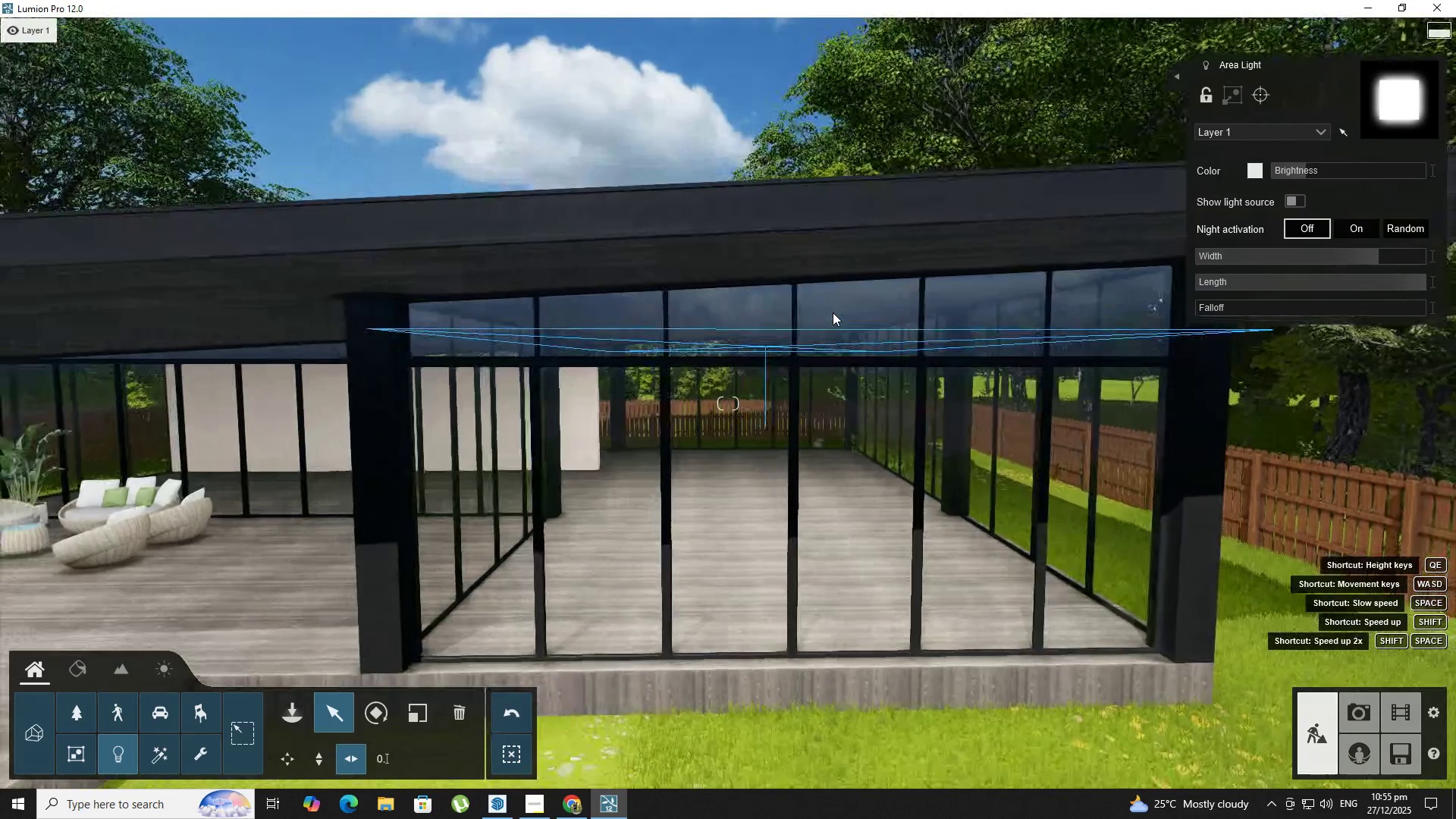 
hold_key(key=A, duration=0.72)
 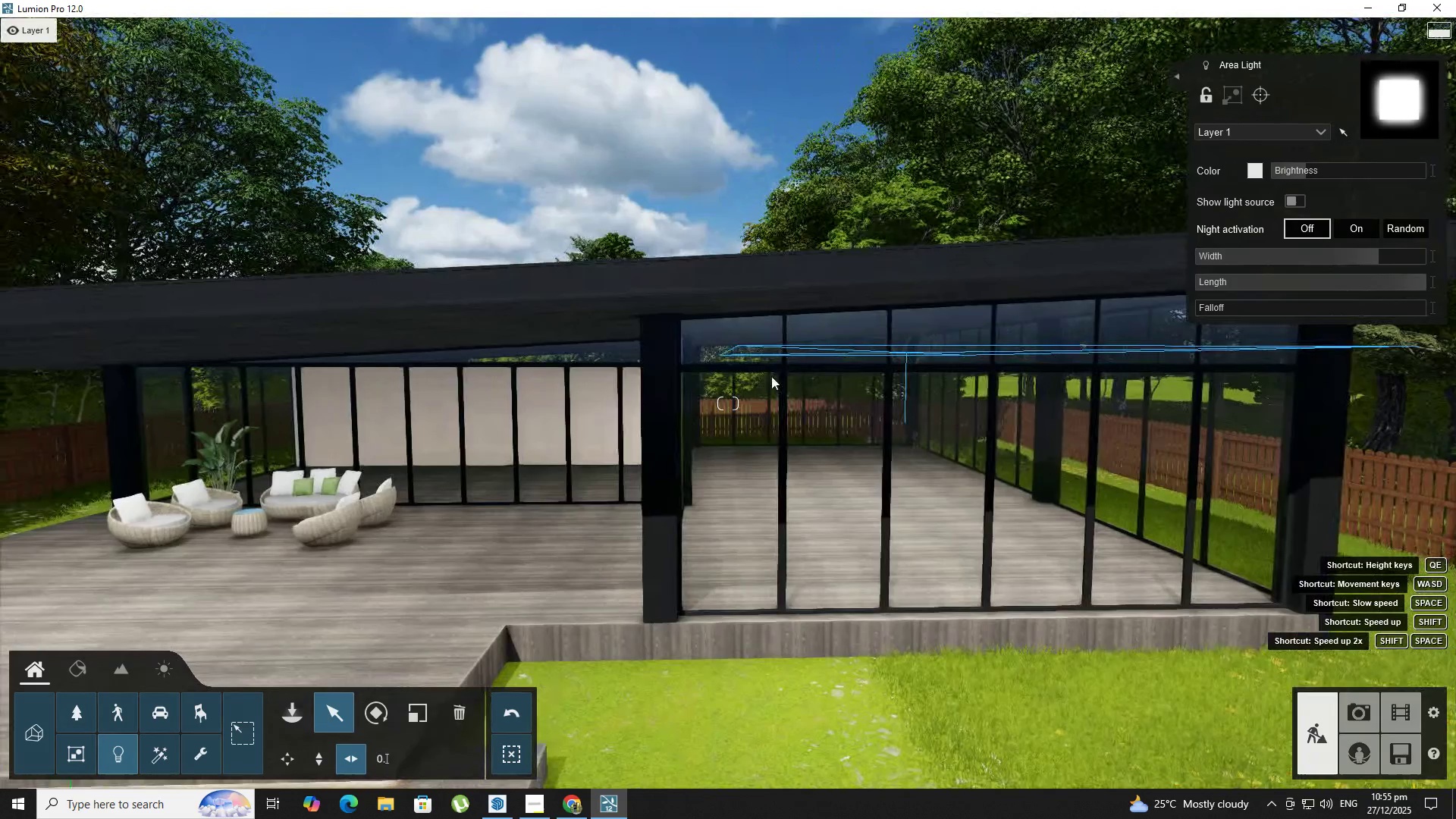 
hold_key(key=S, duration=0.33)
 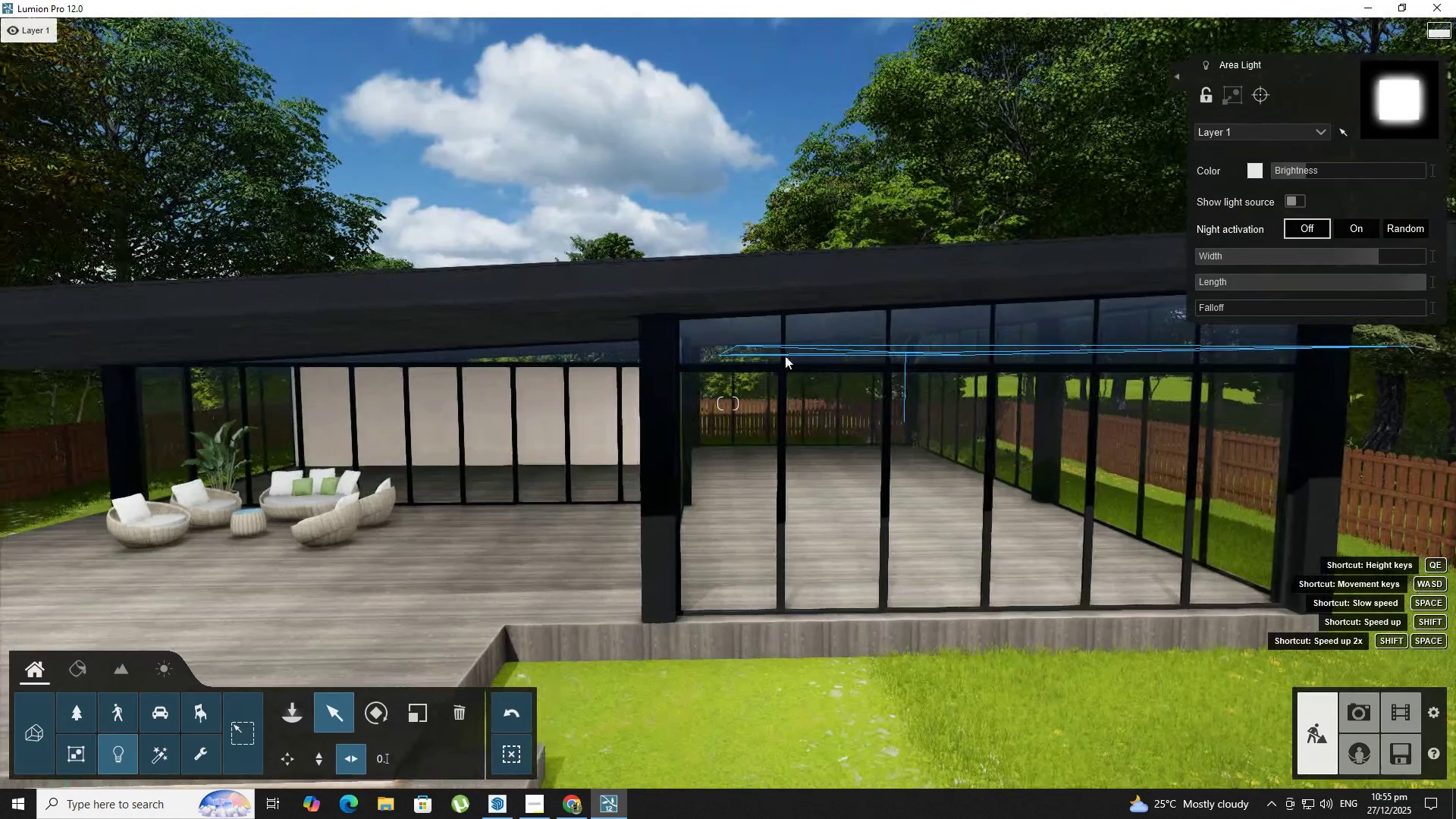 
type(eedesa)
 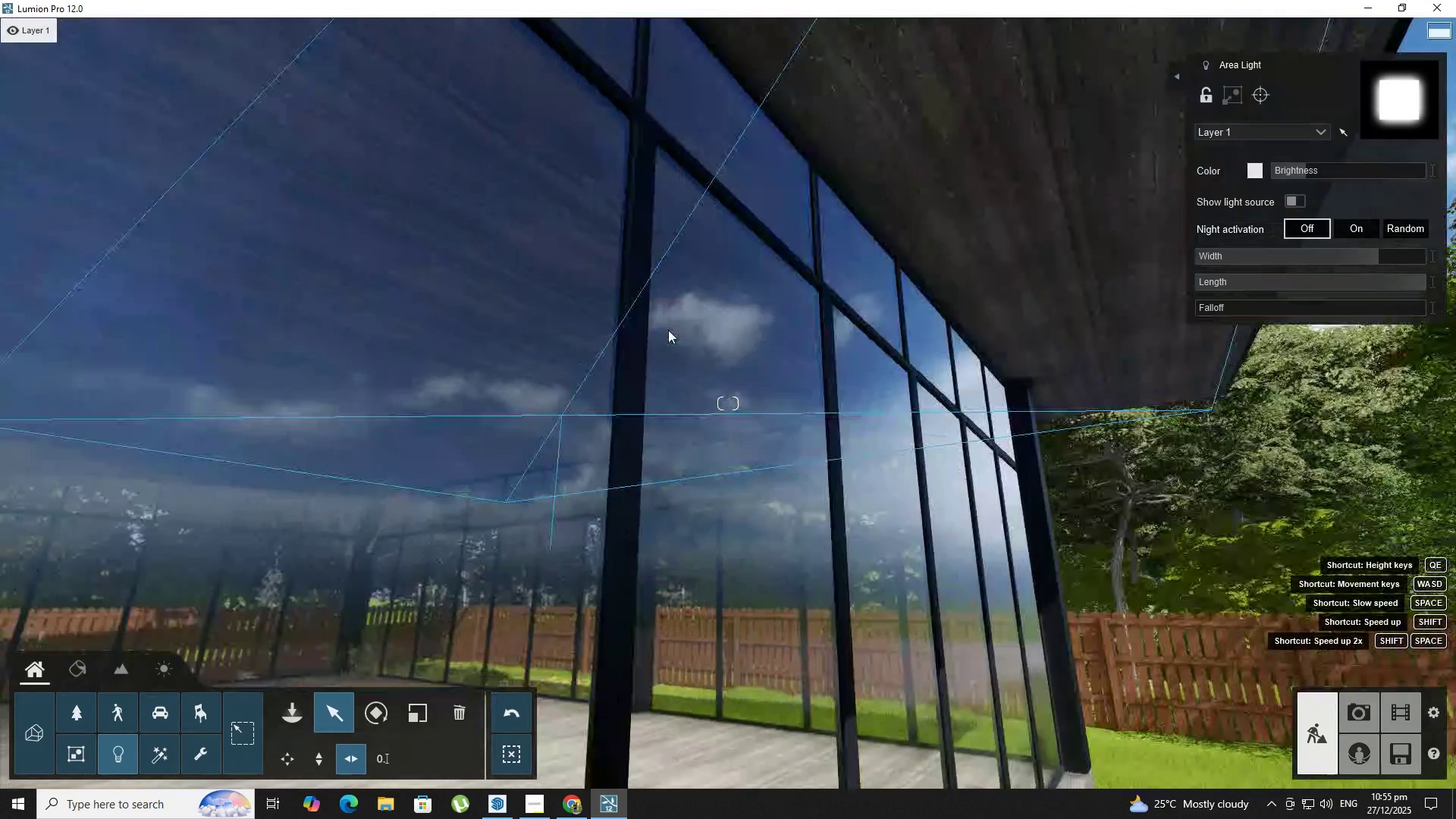 
hold_key(key=W, duration=0.53)
 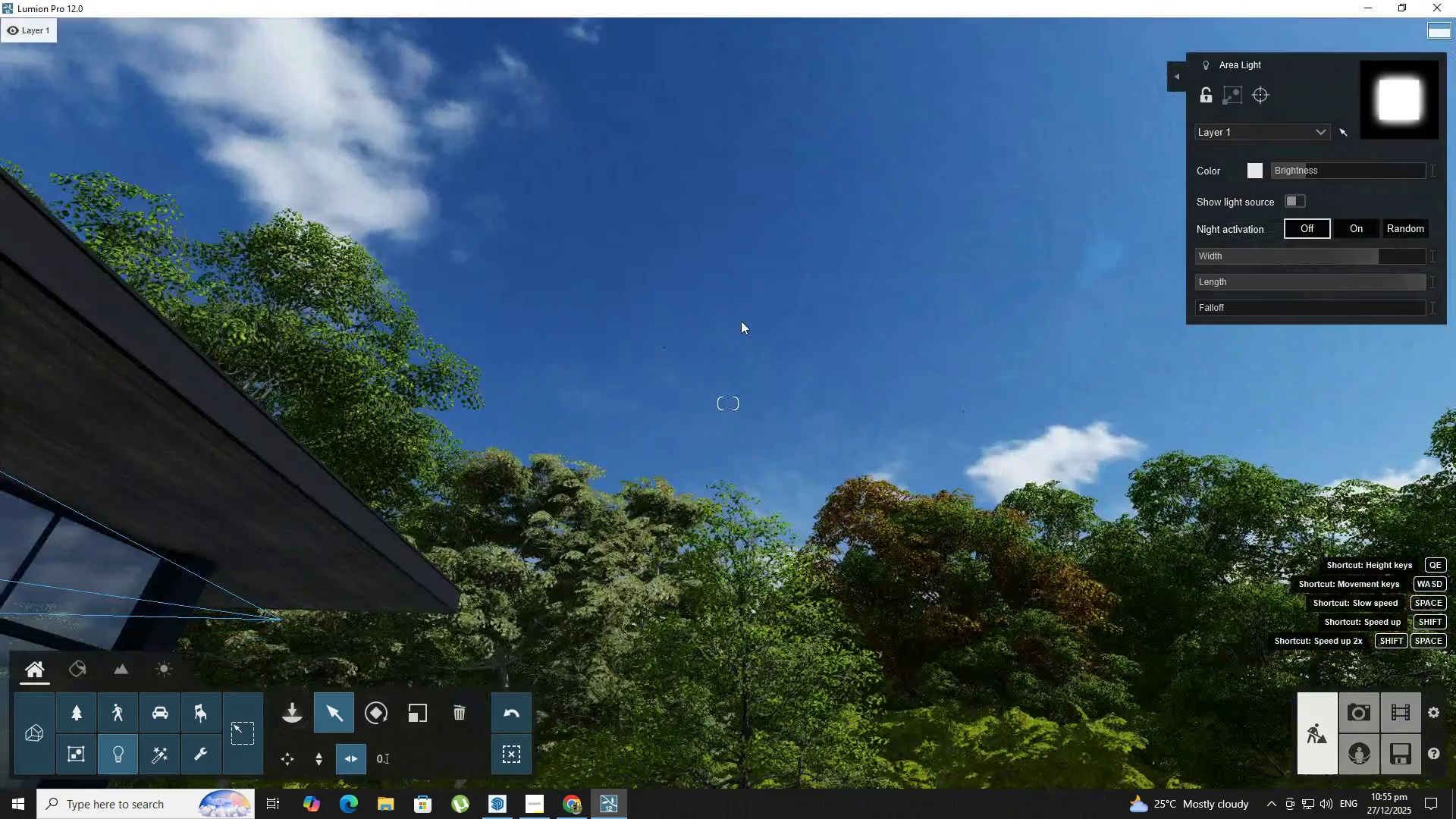 
hold_key(key=W, duration=1.08)
 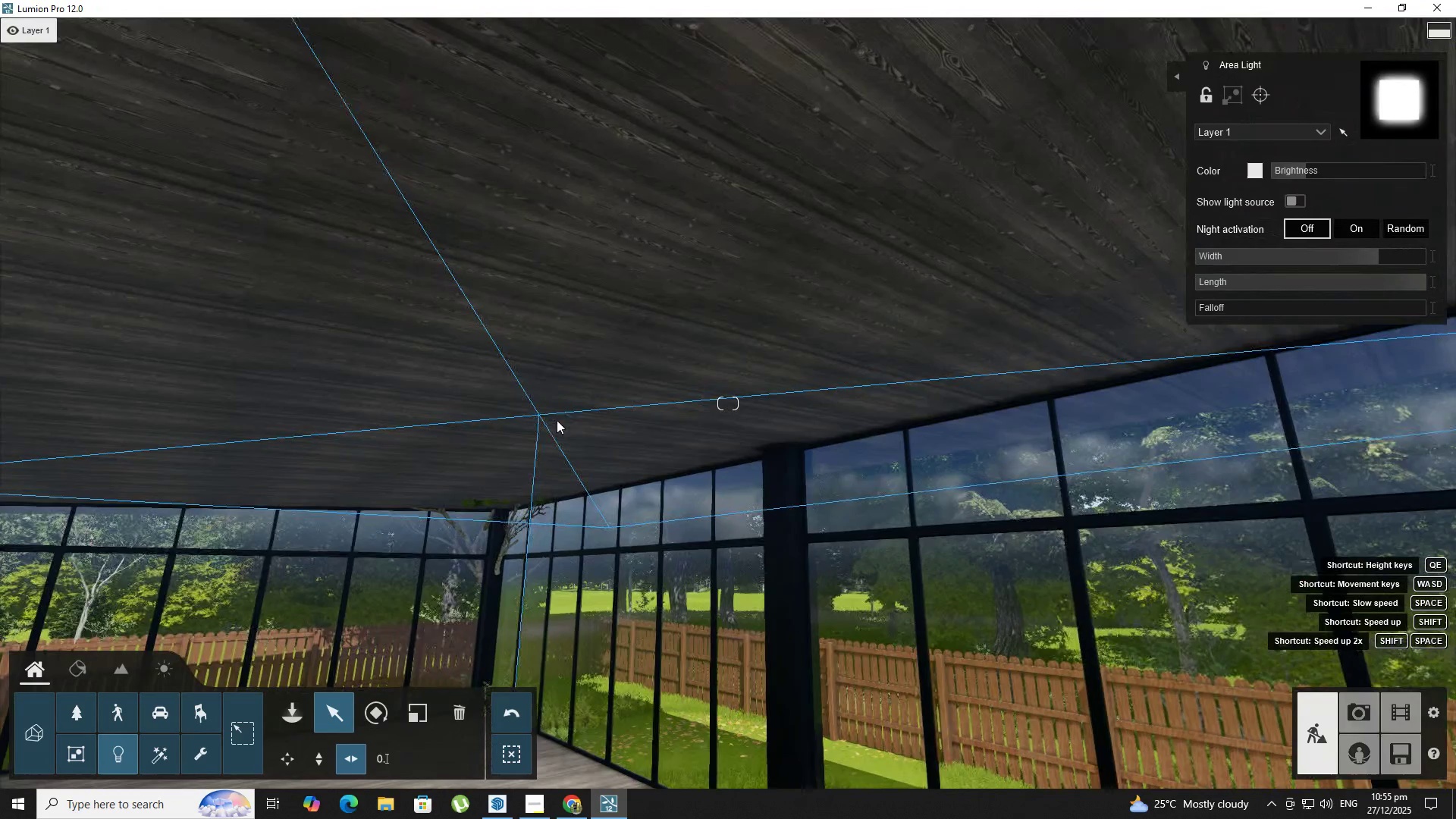 
hold_key(key=D, duration=0.41)
 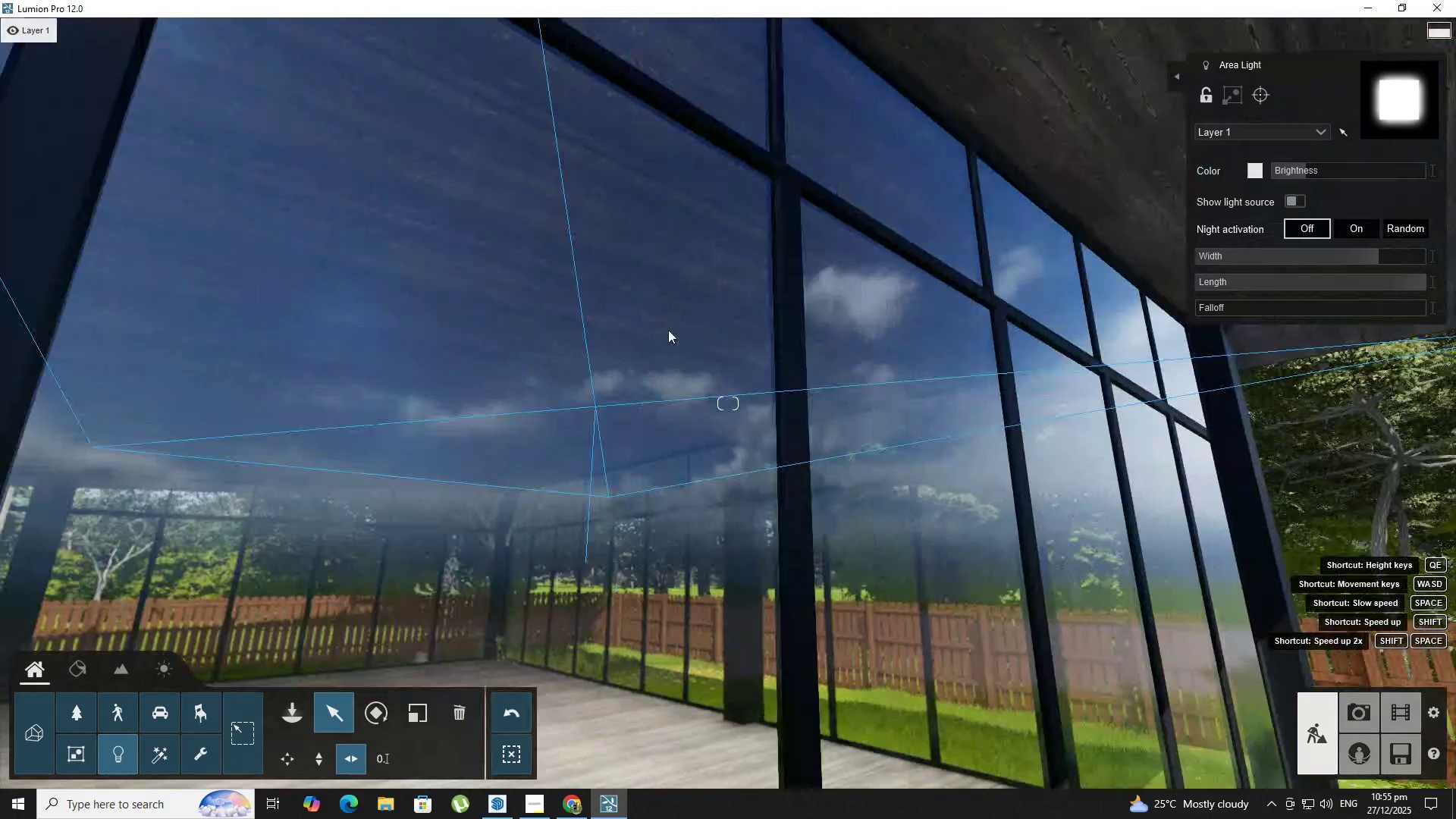 
key(A)
 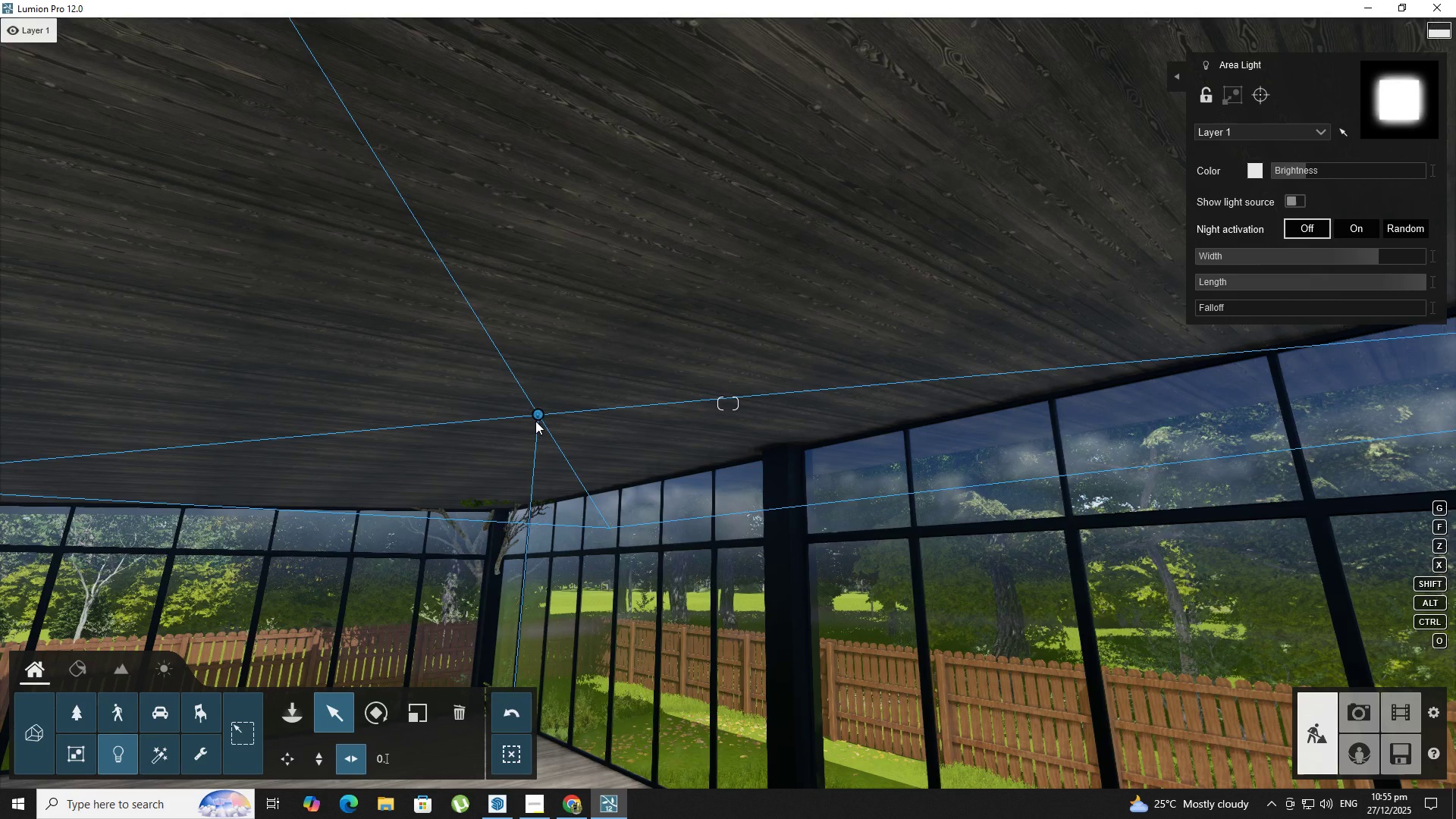 
left_click_drag(start_coordinate=[535, 419], to_coordinate=[356, 447])
 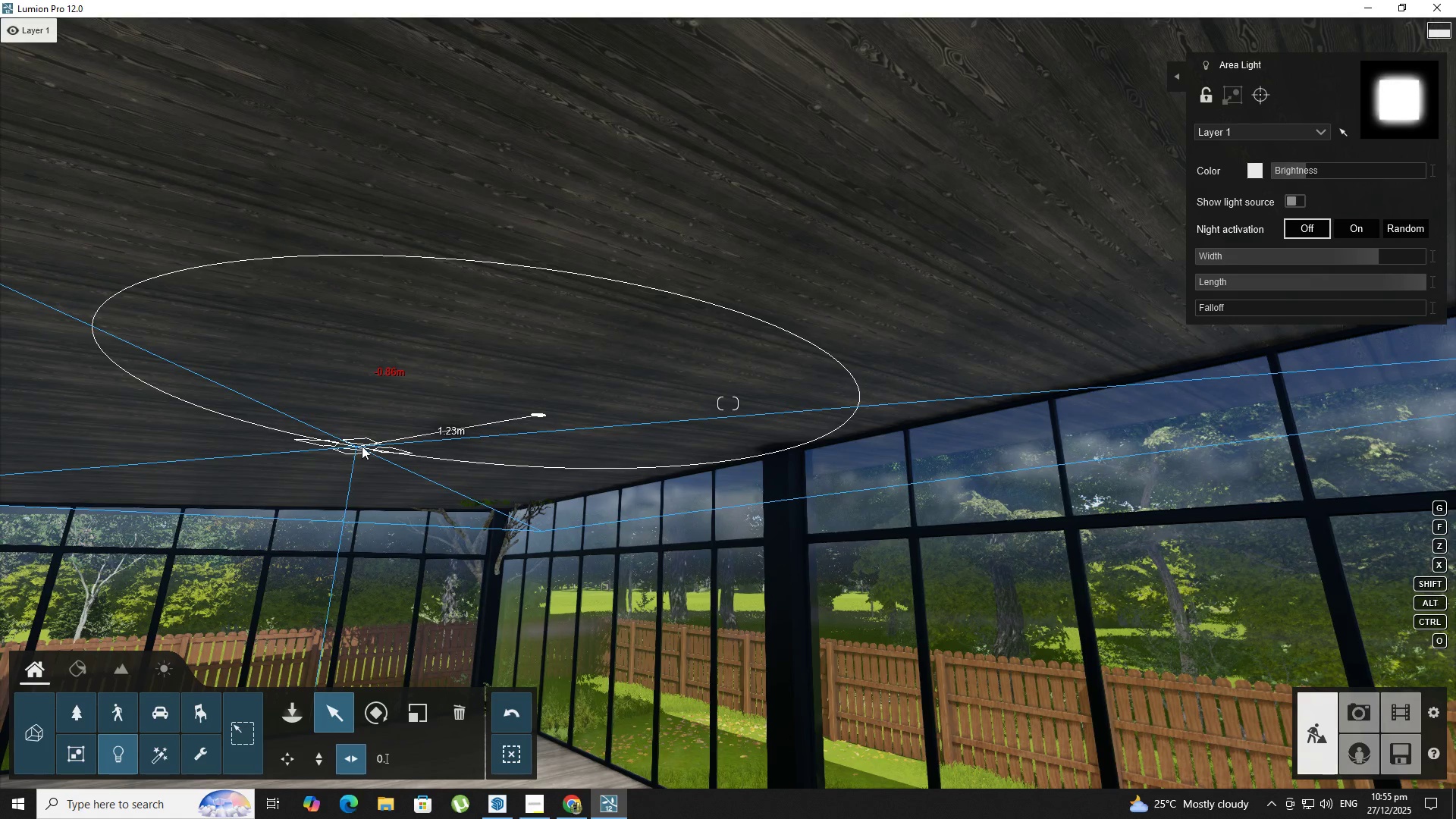 
key(E)
 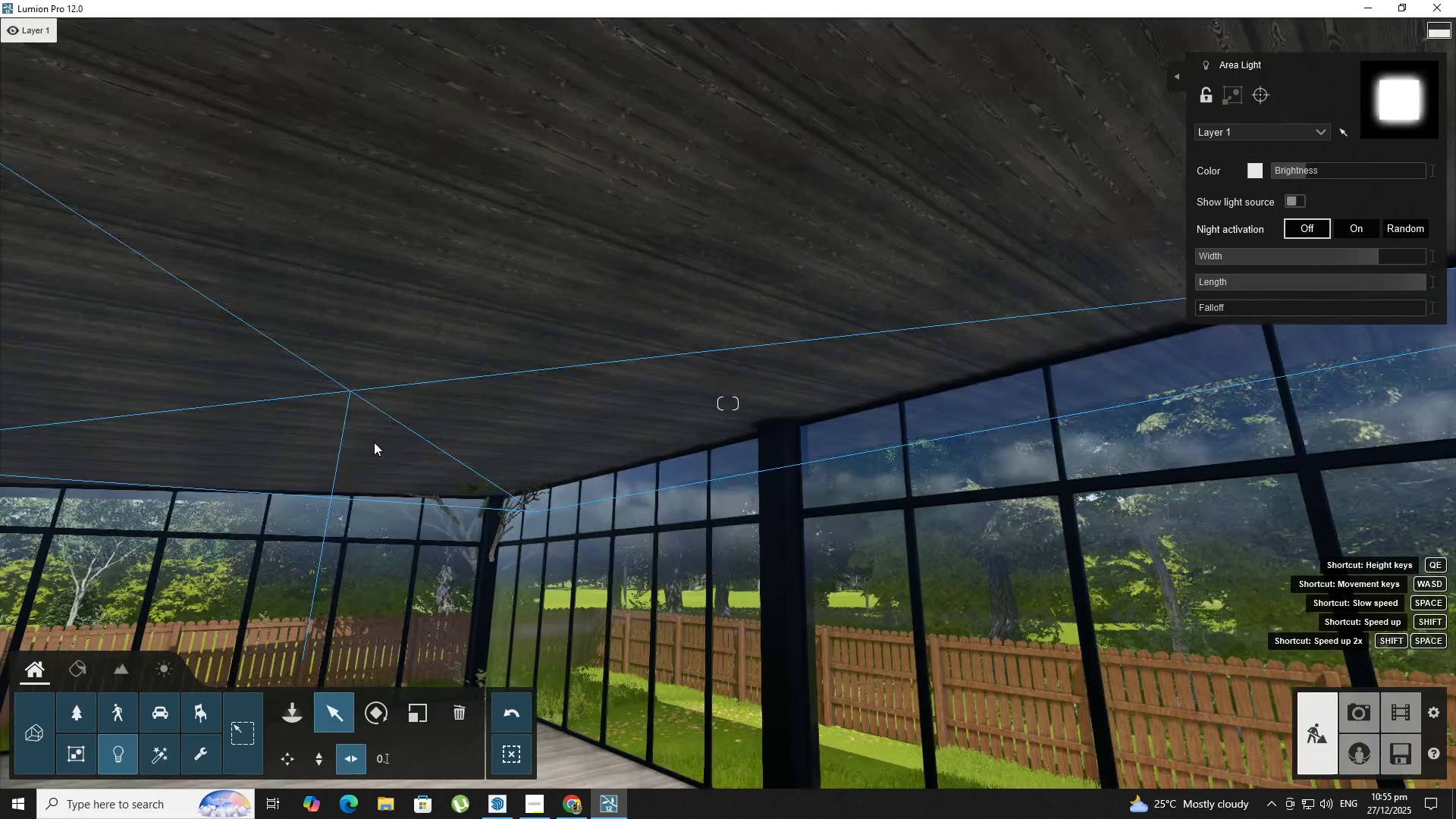 
hold_key(key=S, duration=0.7)
 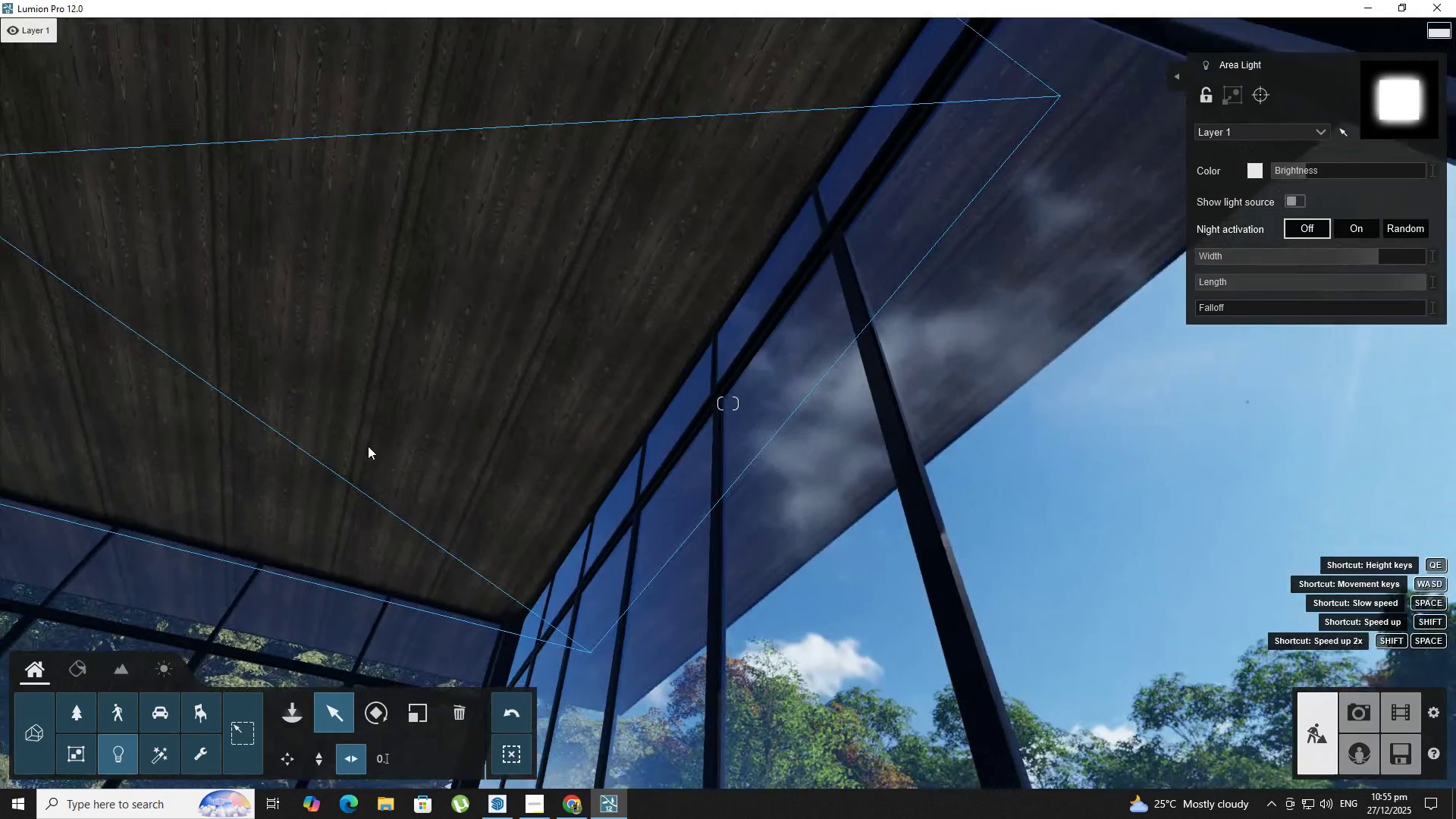 
hold_key(key=A, duration=0.55)
 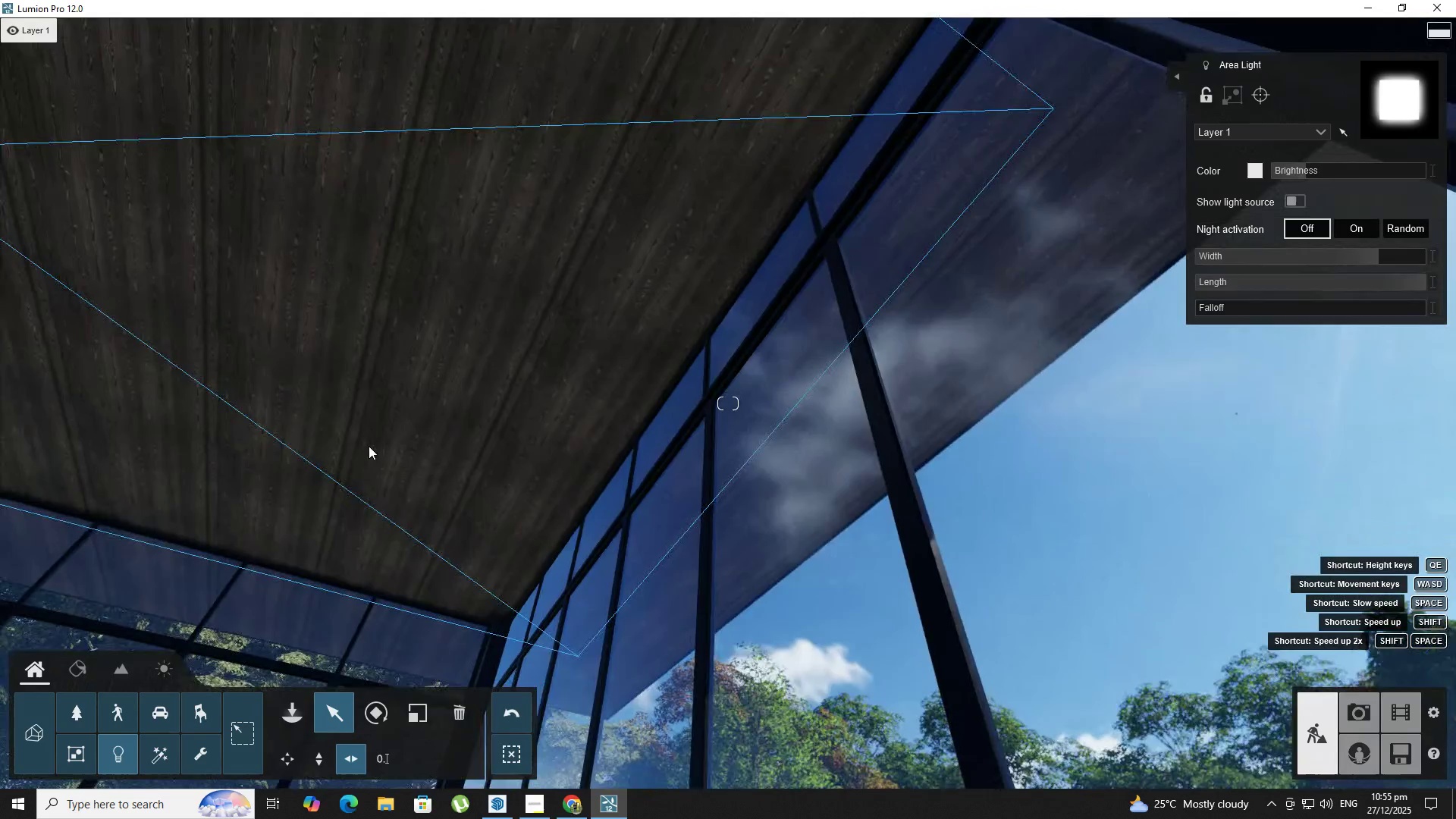 
hold_key(key=D, duration=0.62)
 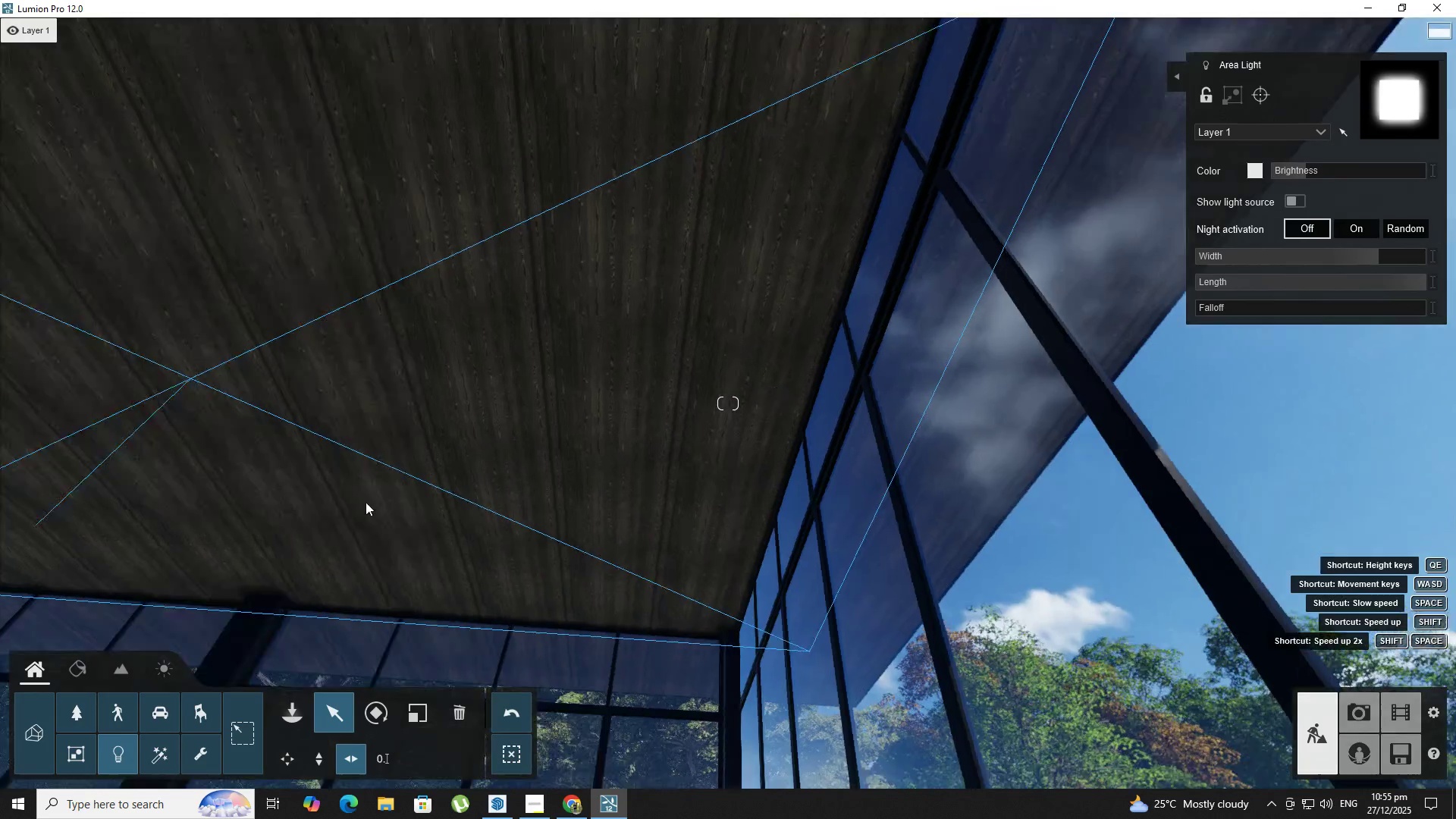 
hold_key(key=A, duration=1.05)
 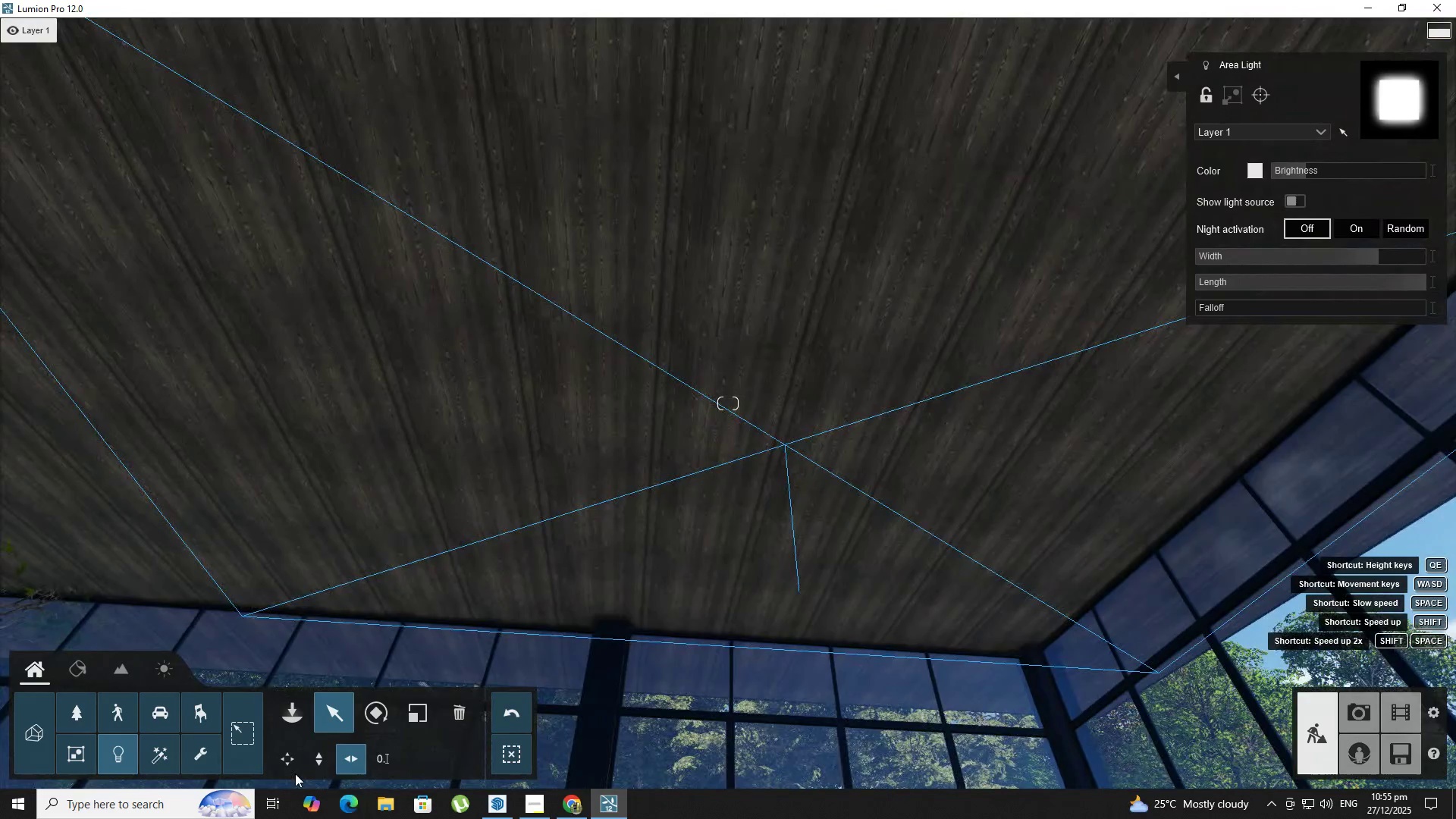 
type(ws)
 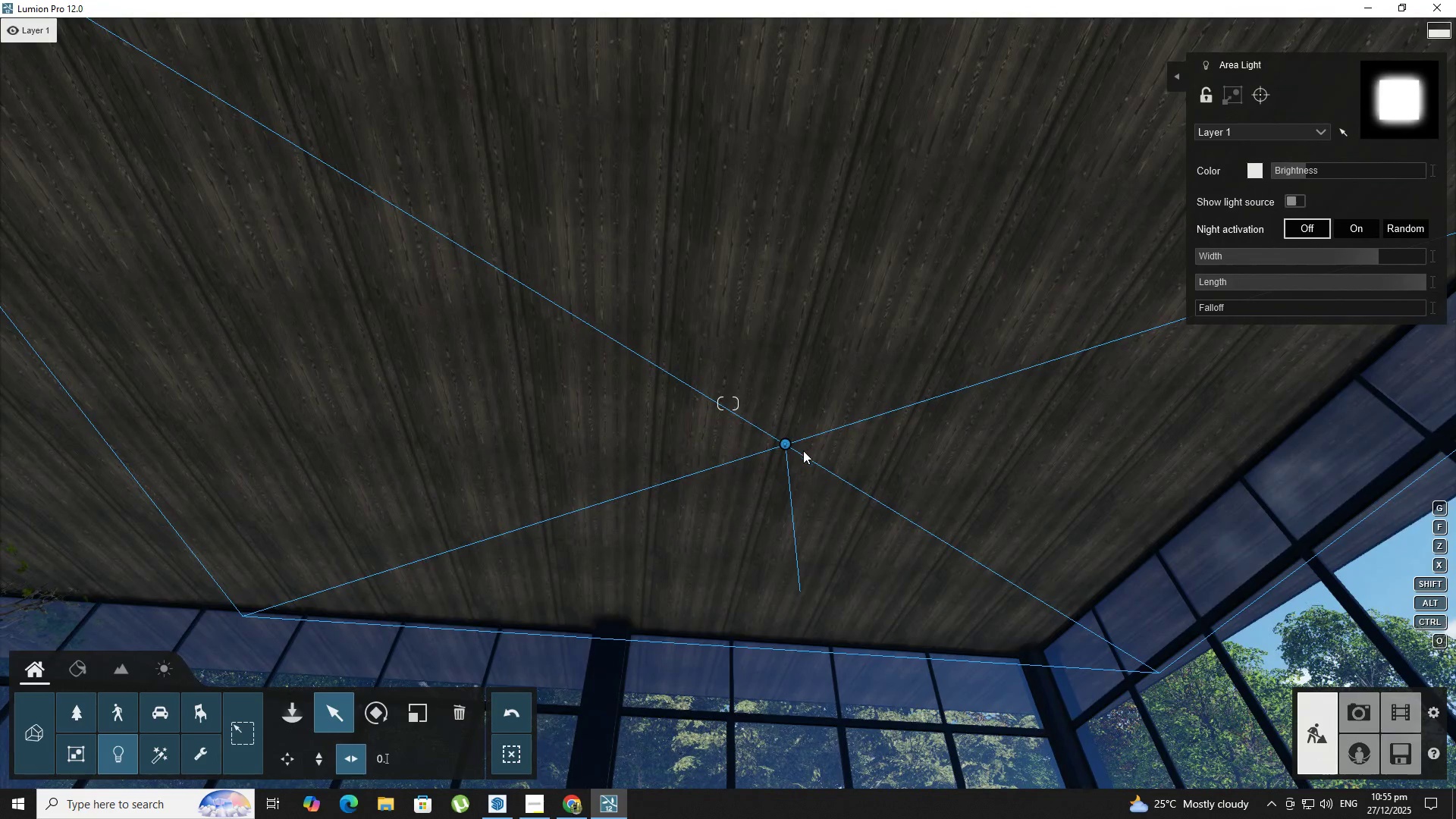 
left_click_drag(start_coordinate=[785, 441], to_coordinate=[442, 378])
 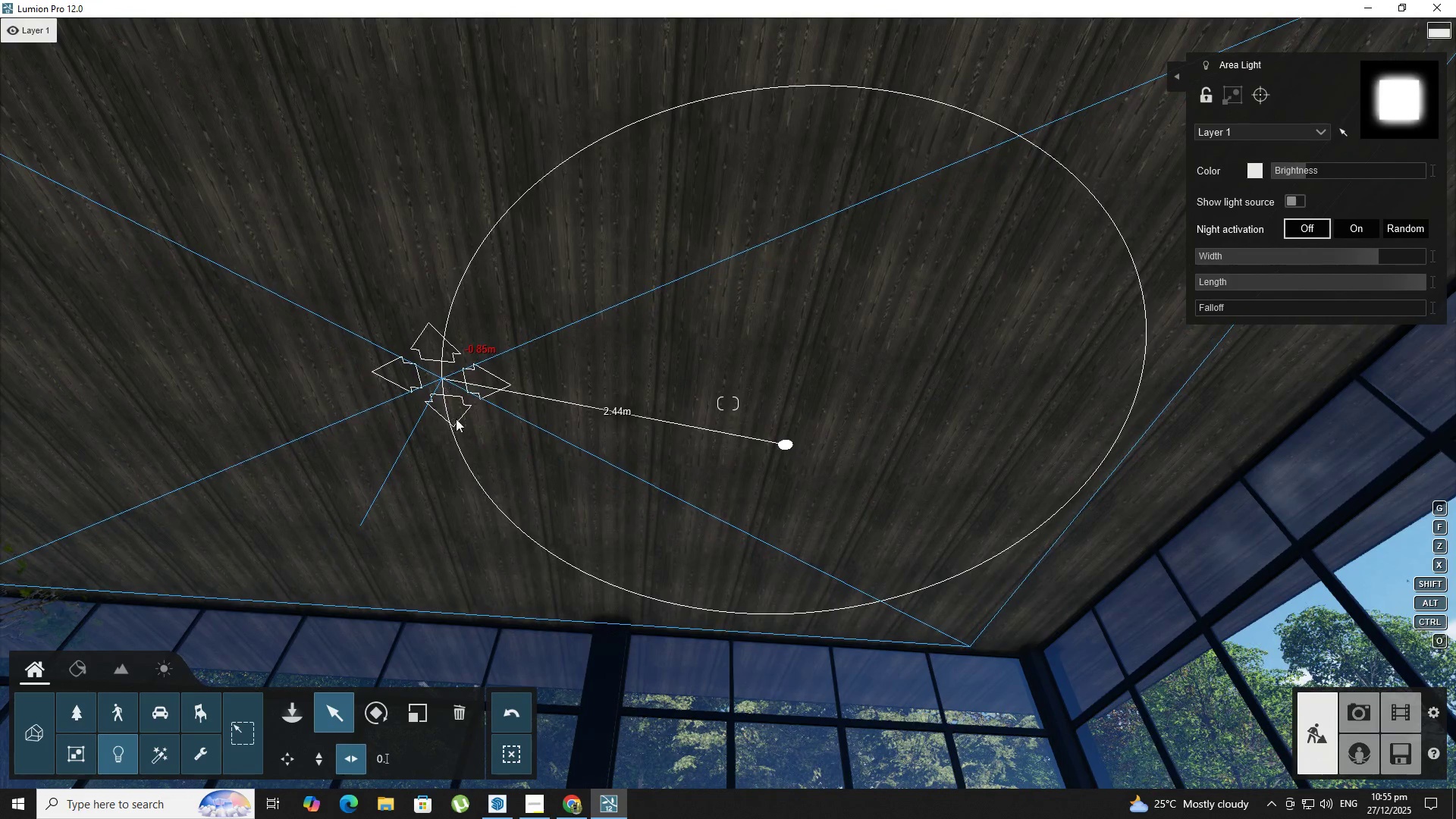 
hold_key(key=D, duration=0.83)
 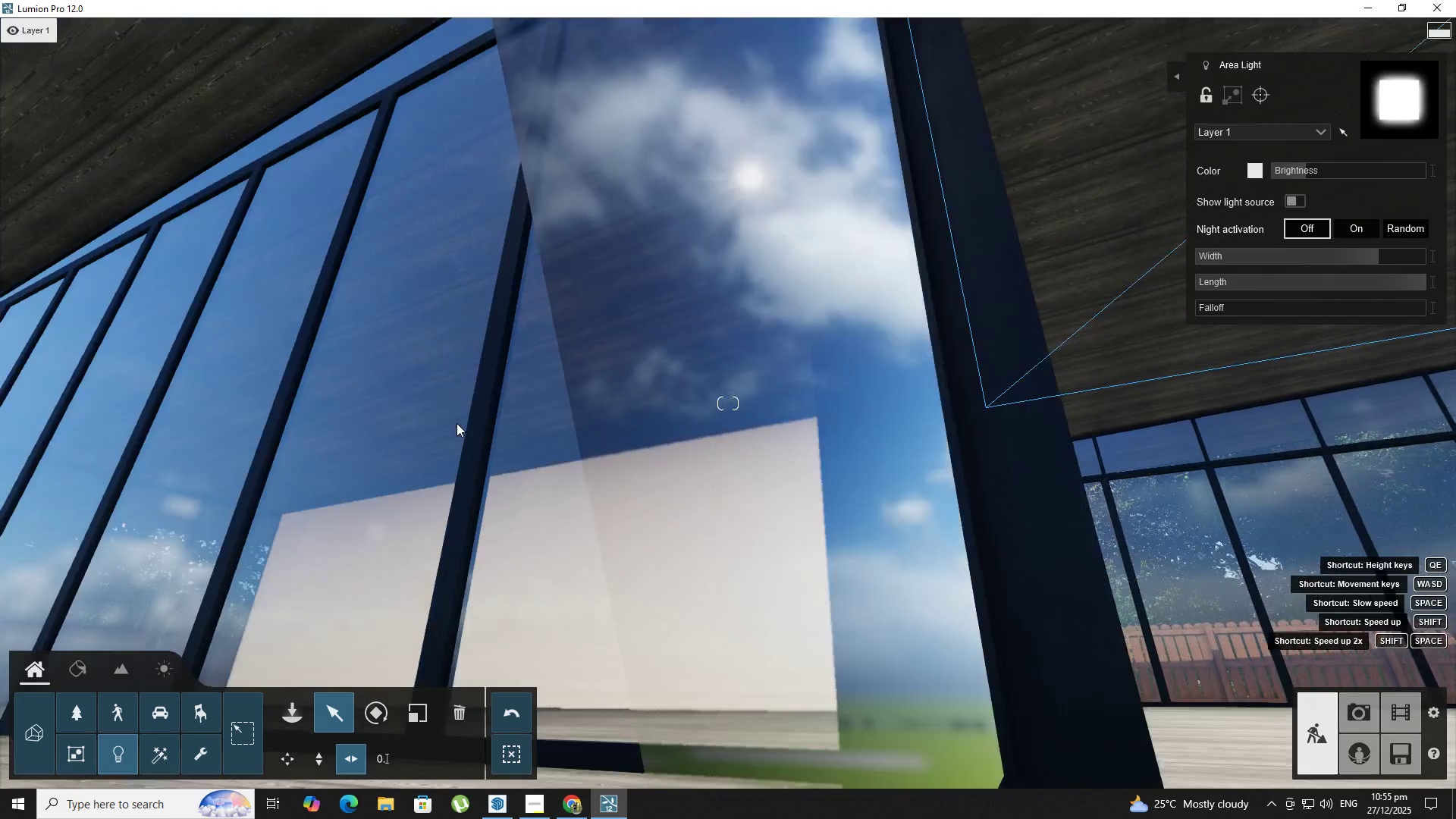 
hold_key(key=S, duration=0.75)
 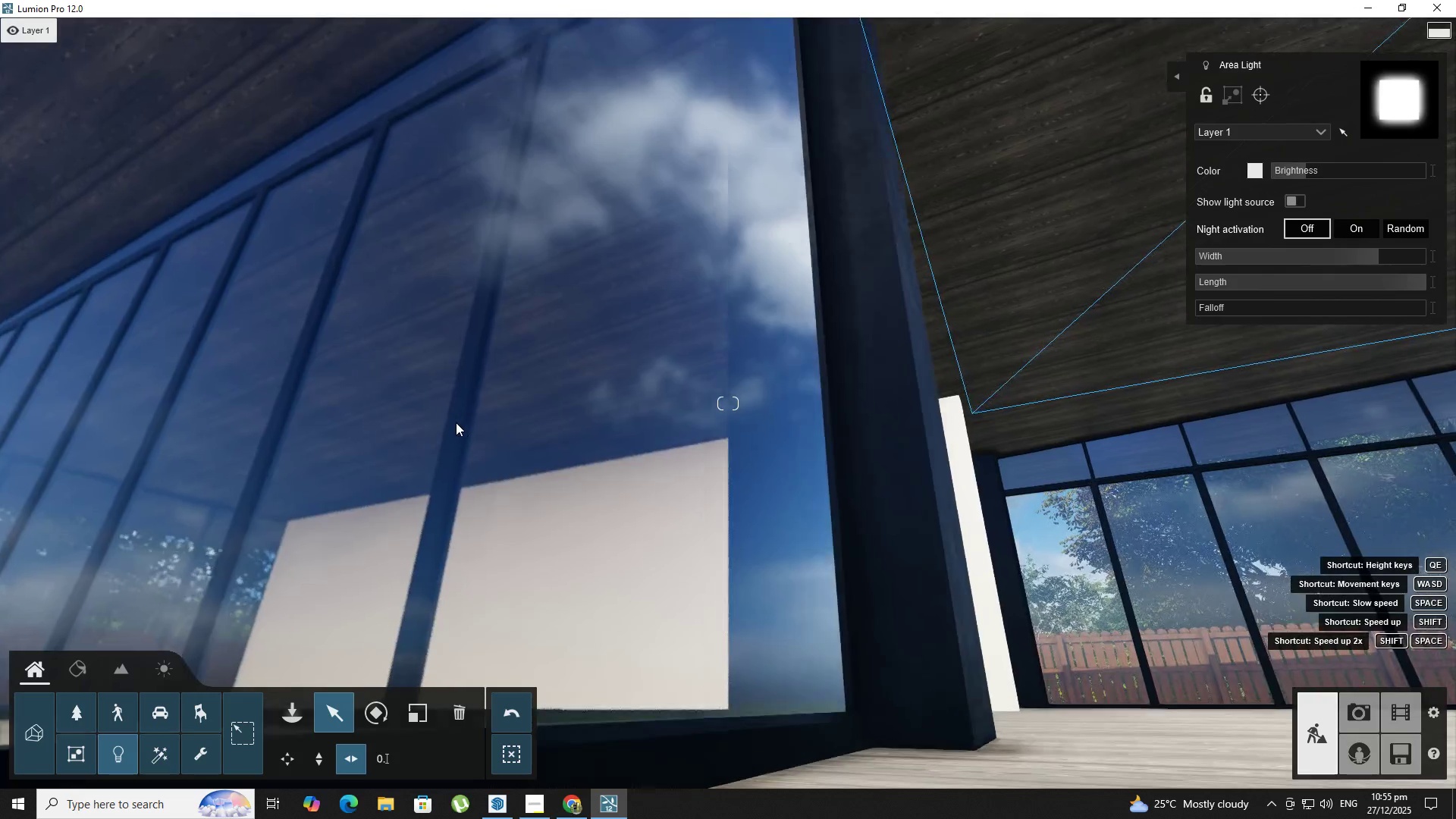 
hold_key(key=A, duration=0.33)
 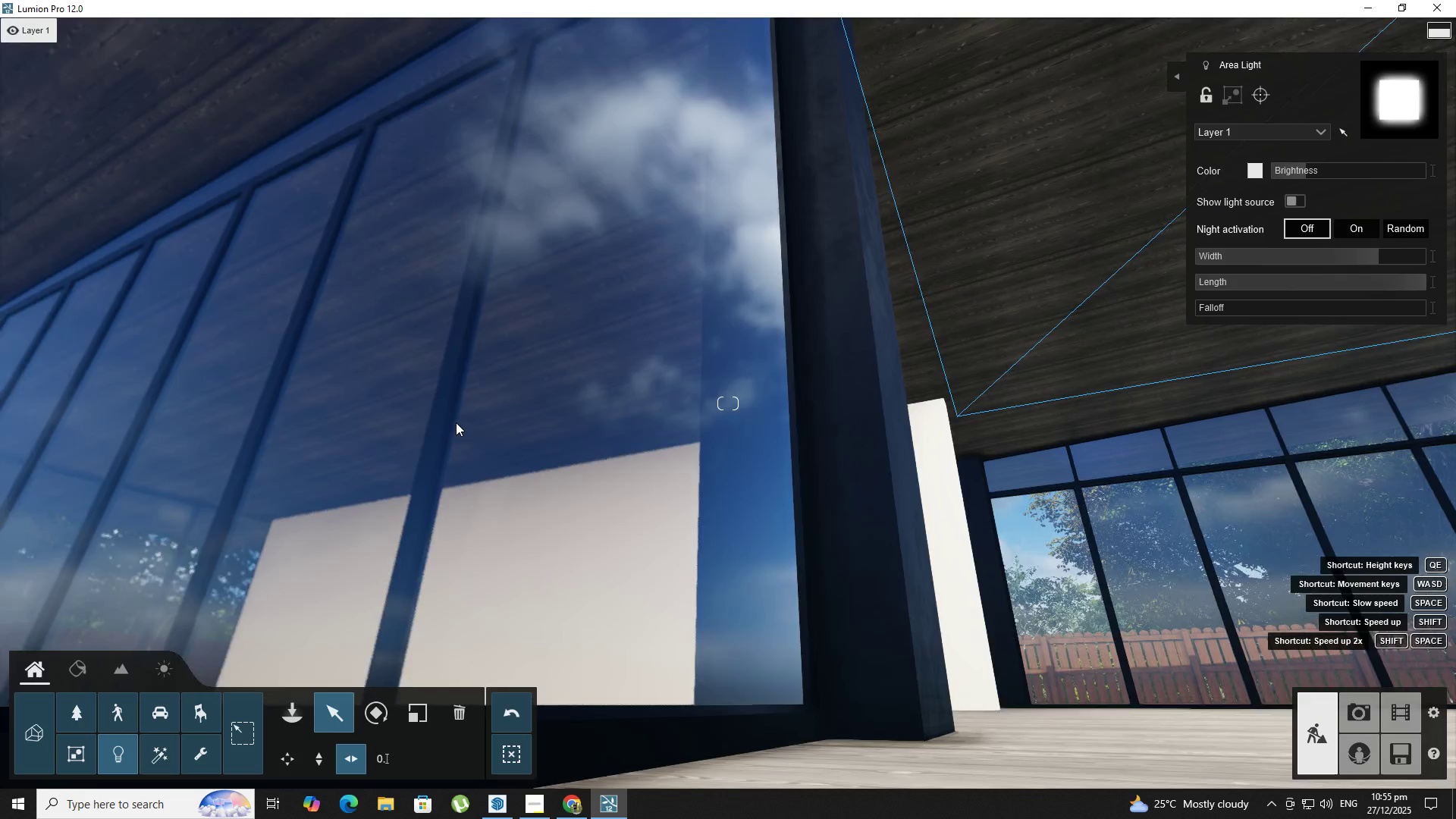 
hold_key(key=A, duration=1.19)
 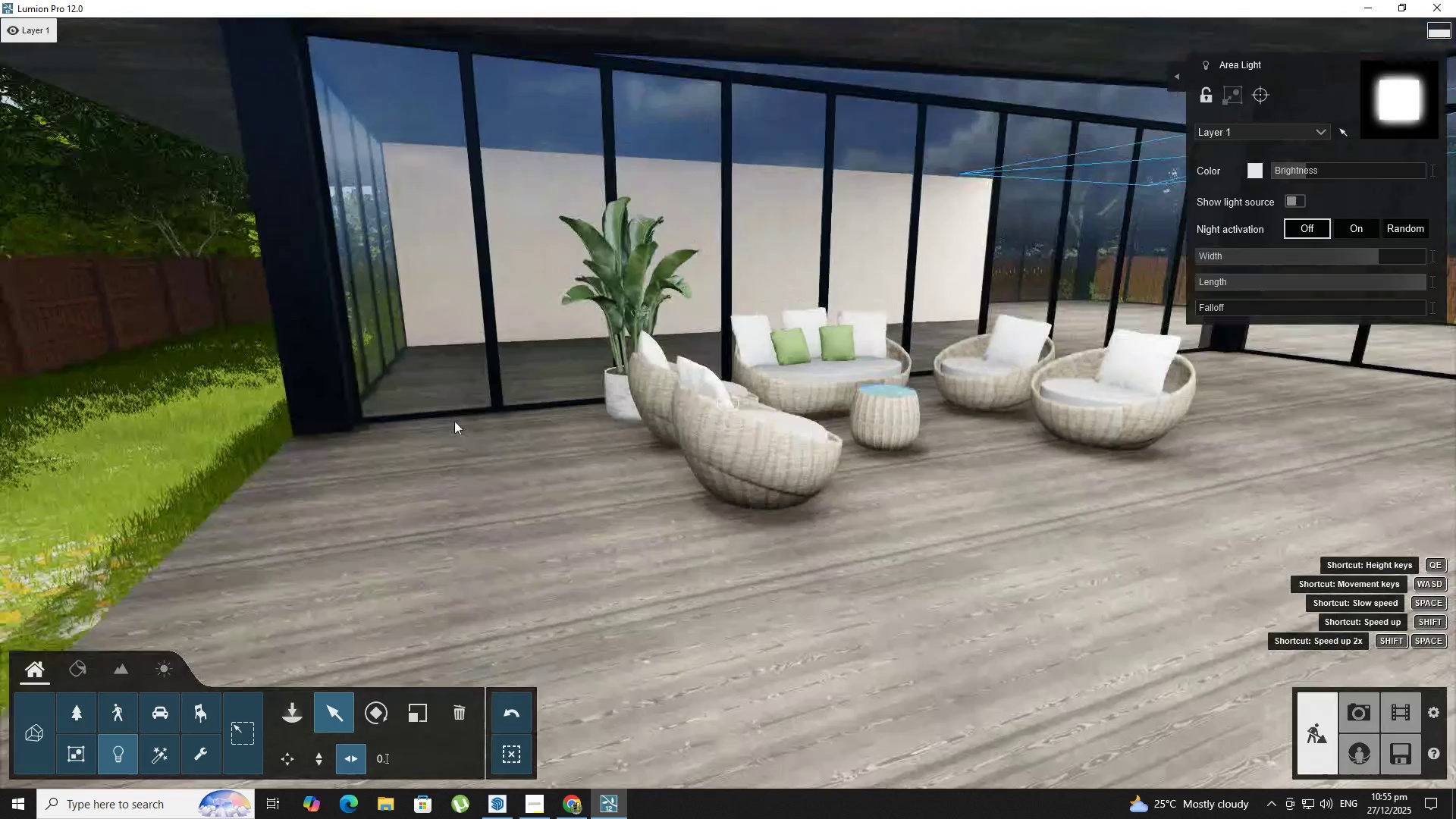 
hold_key(key=W, duration=0.31)
 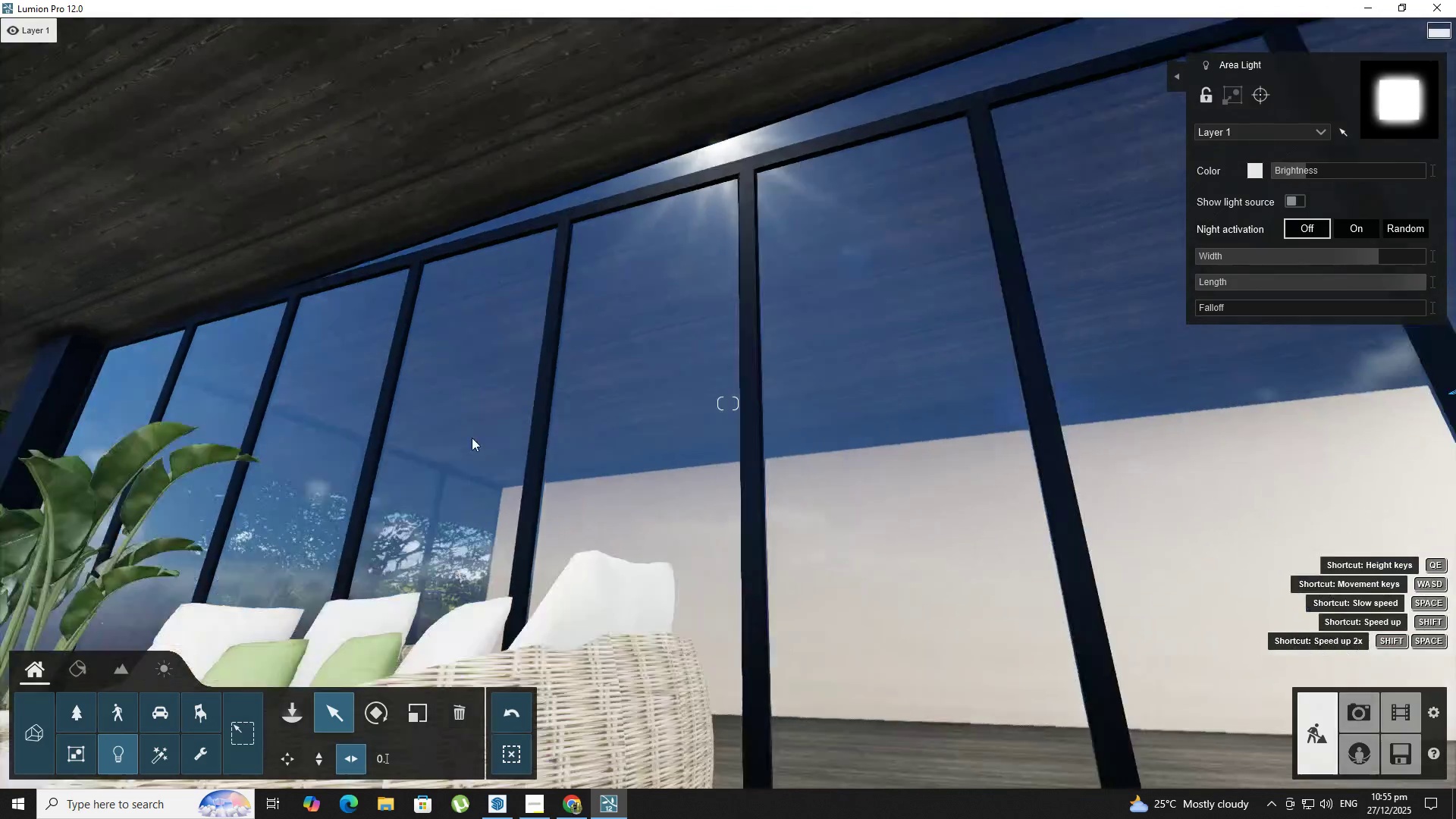 
key(Shift+ShiftLeft)
 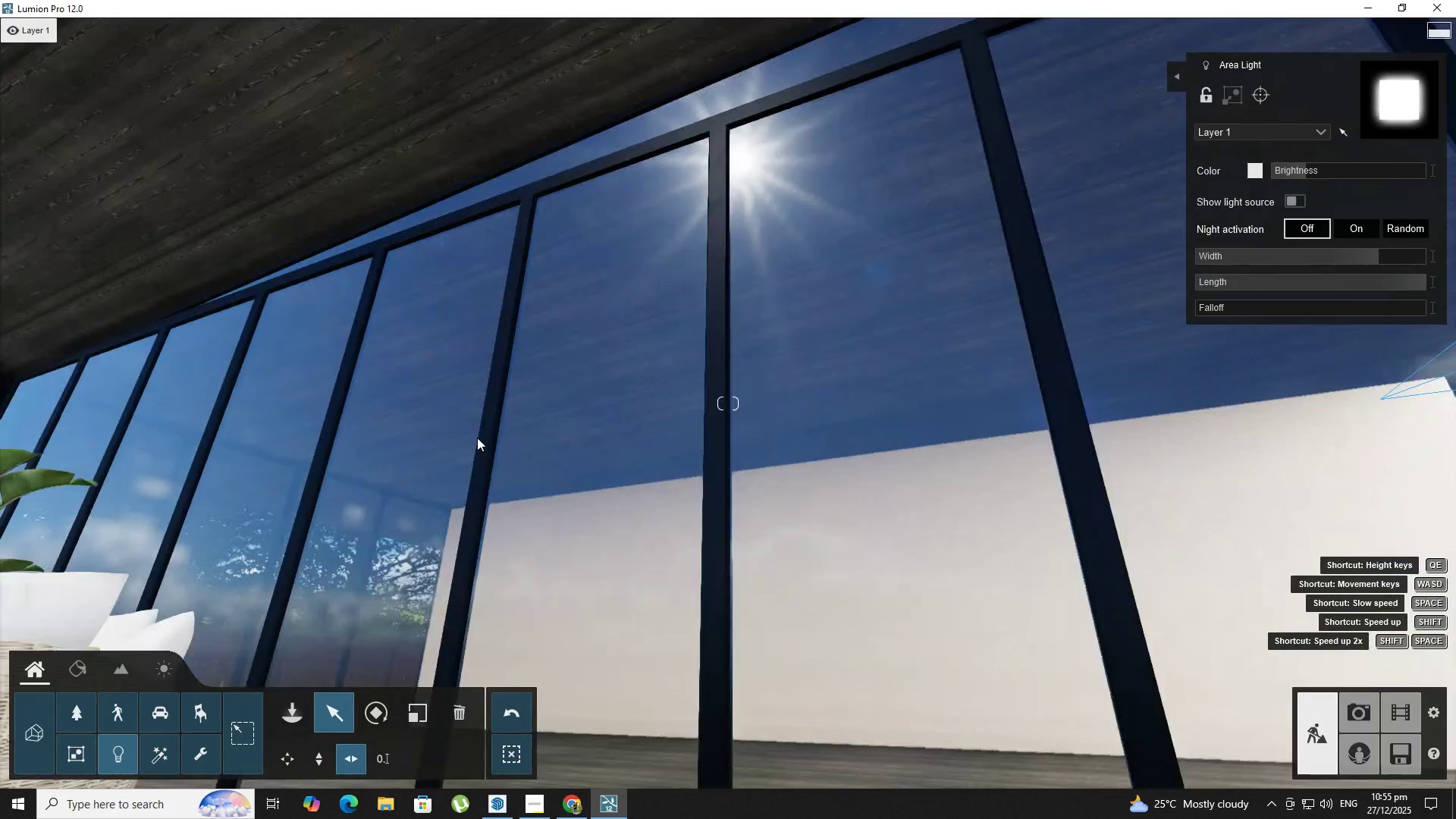 
hold_key(key=ShiftLeft, duration=0.41)
 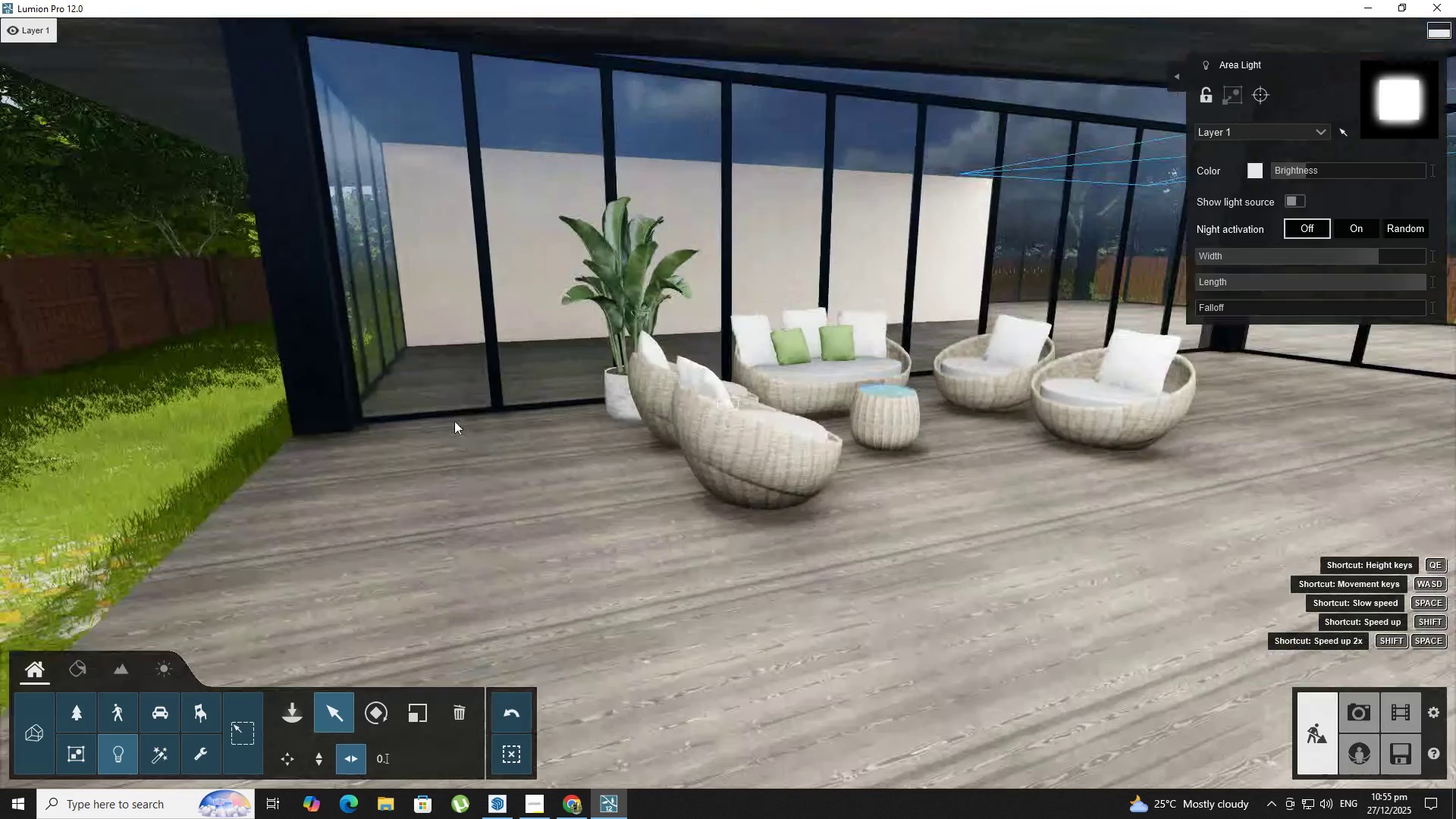 
hold_key(key=S, duration=0.31)
 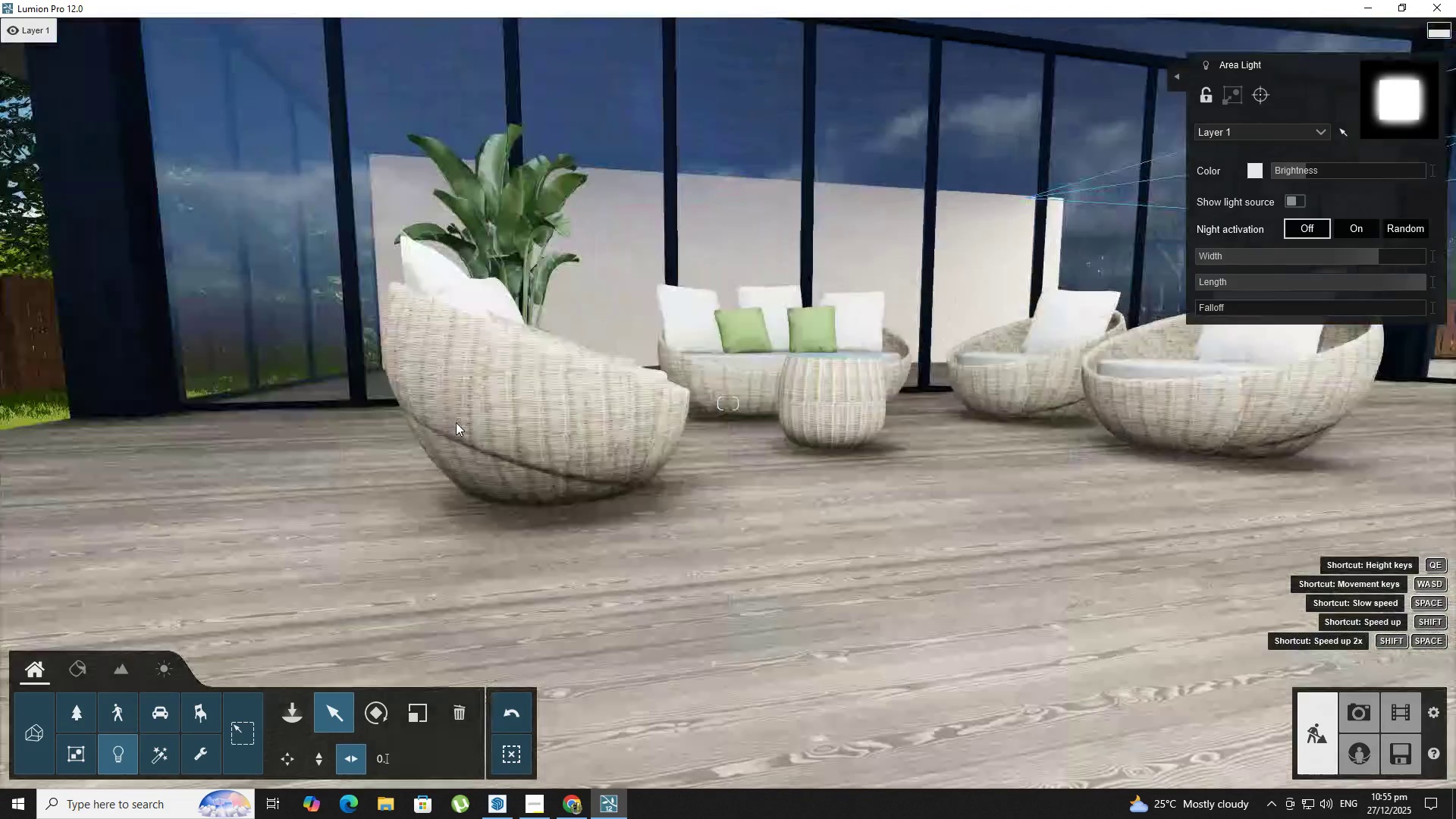 
key(Q)
 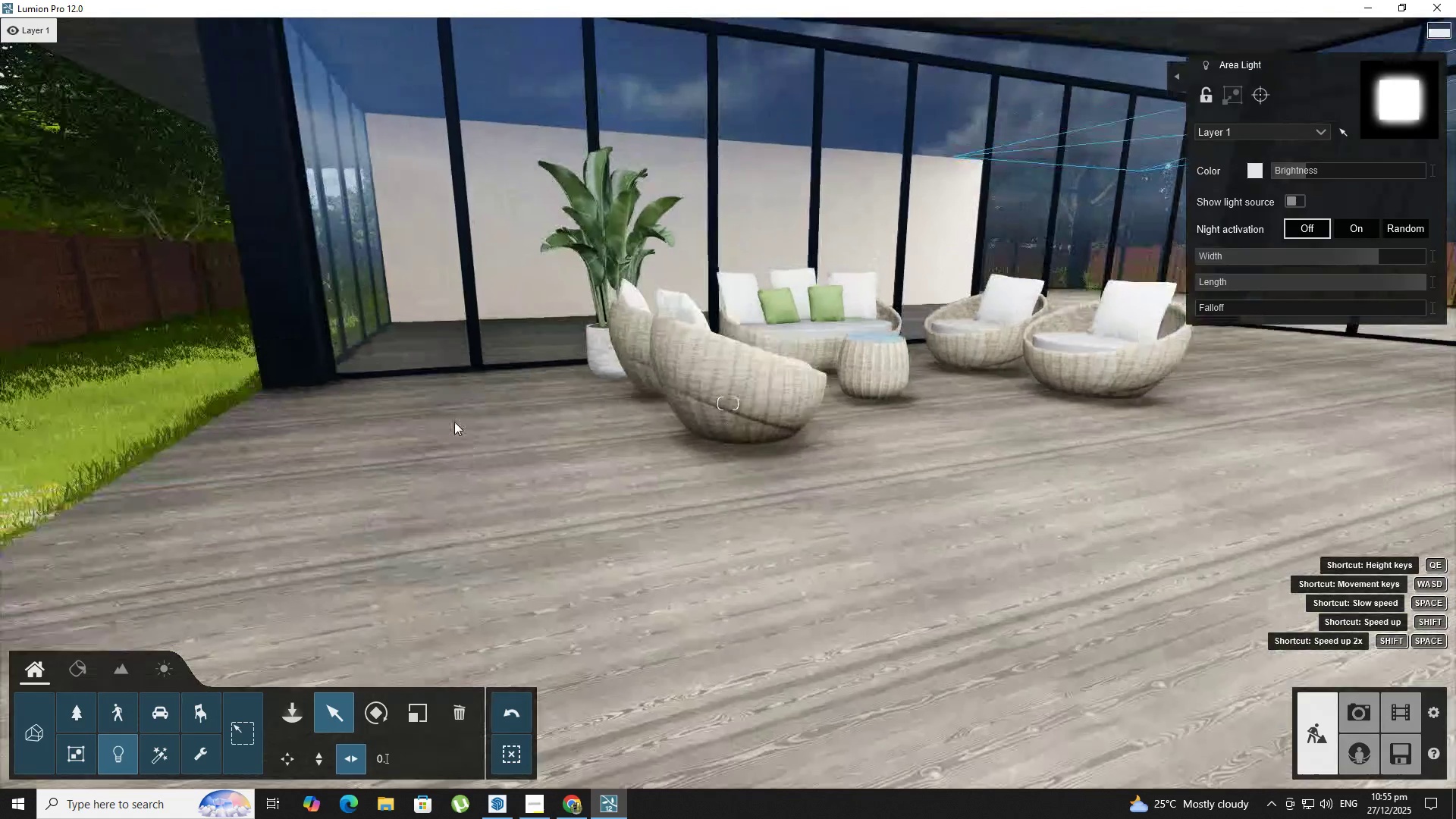 
hold_key(key=S, duration=0.52)
 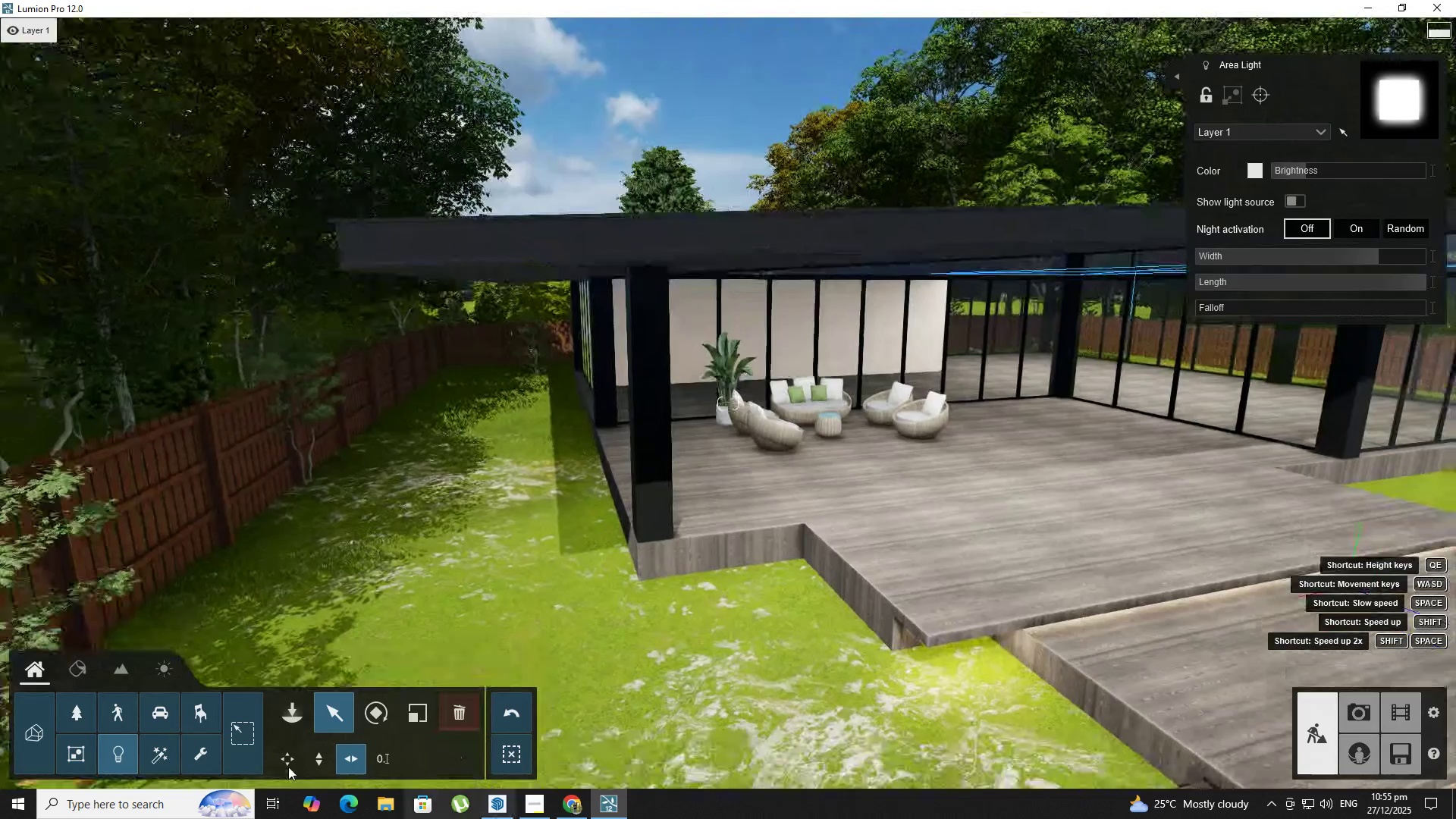 
hold_key(key=A, duration=0.53)
 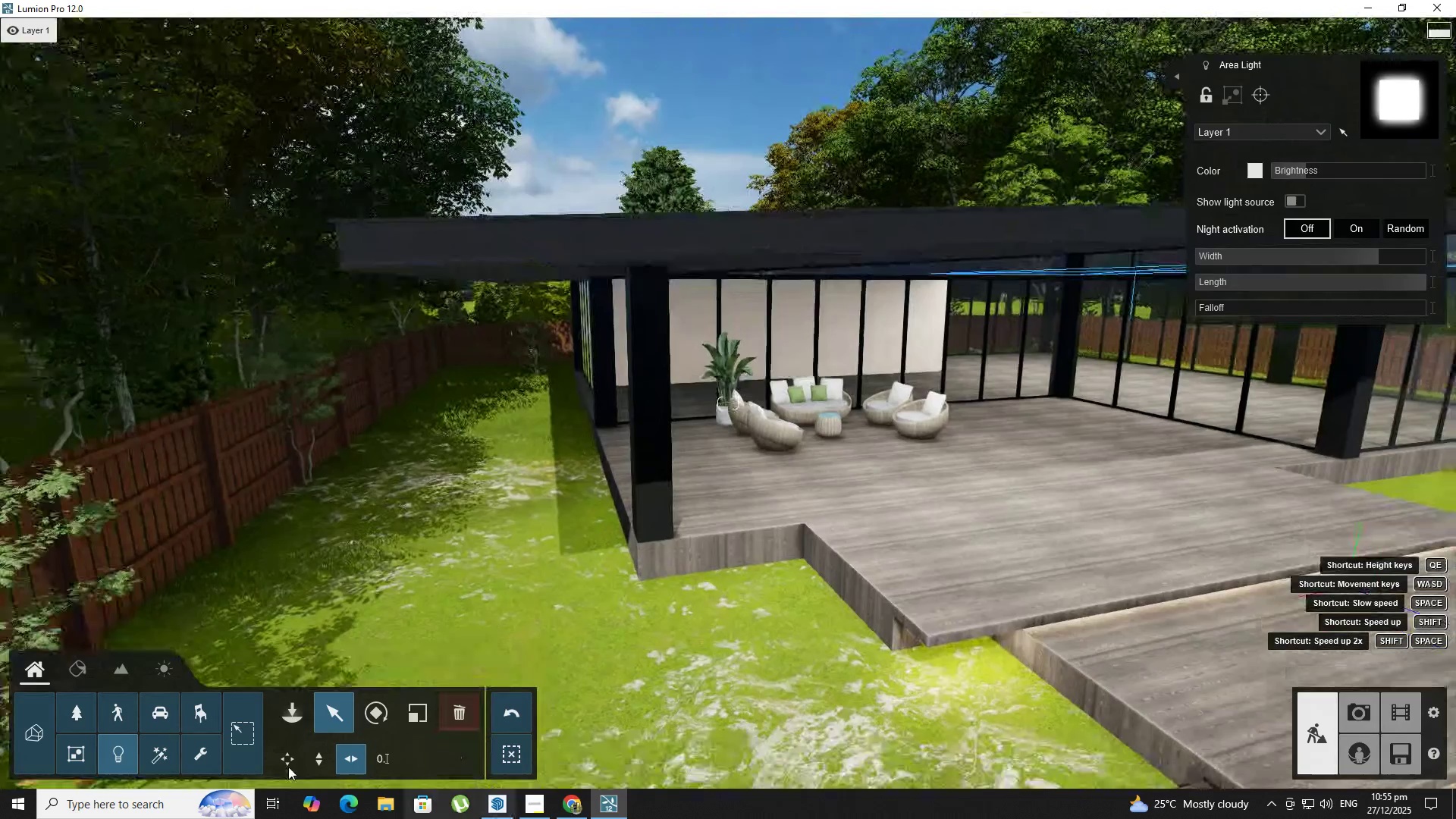 
hold_key(key=D, duration=0.55)
 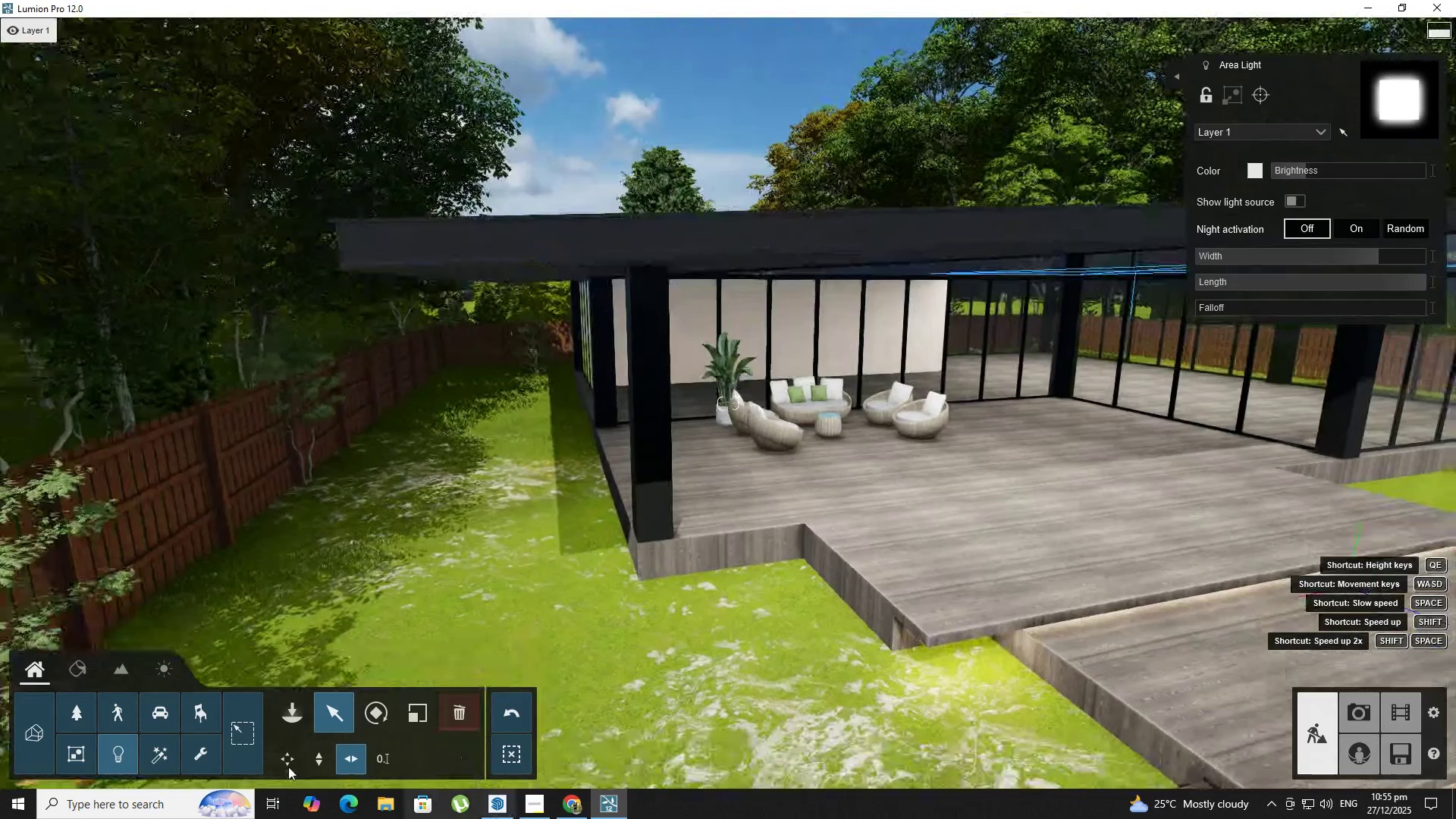 
hold_key(key=ShiftLeft, duration=0.44)
 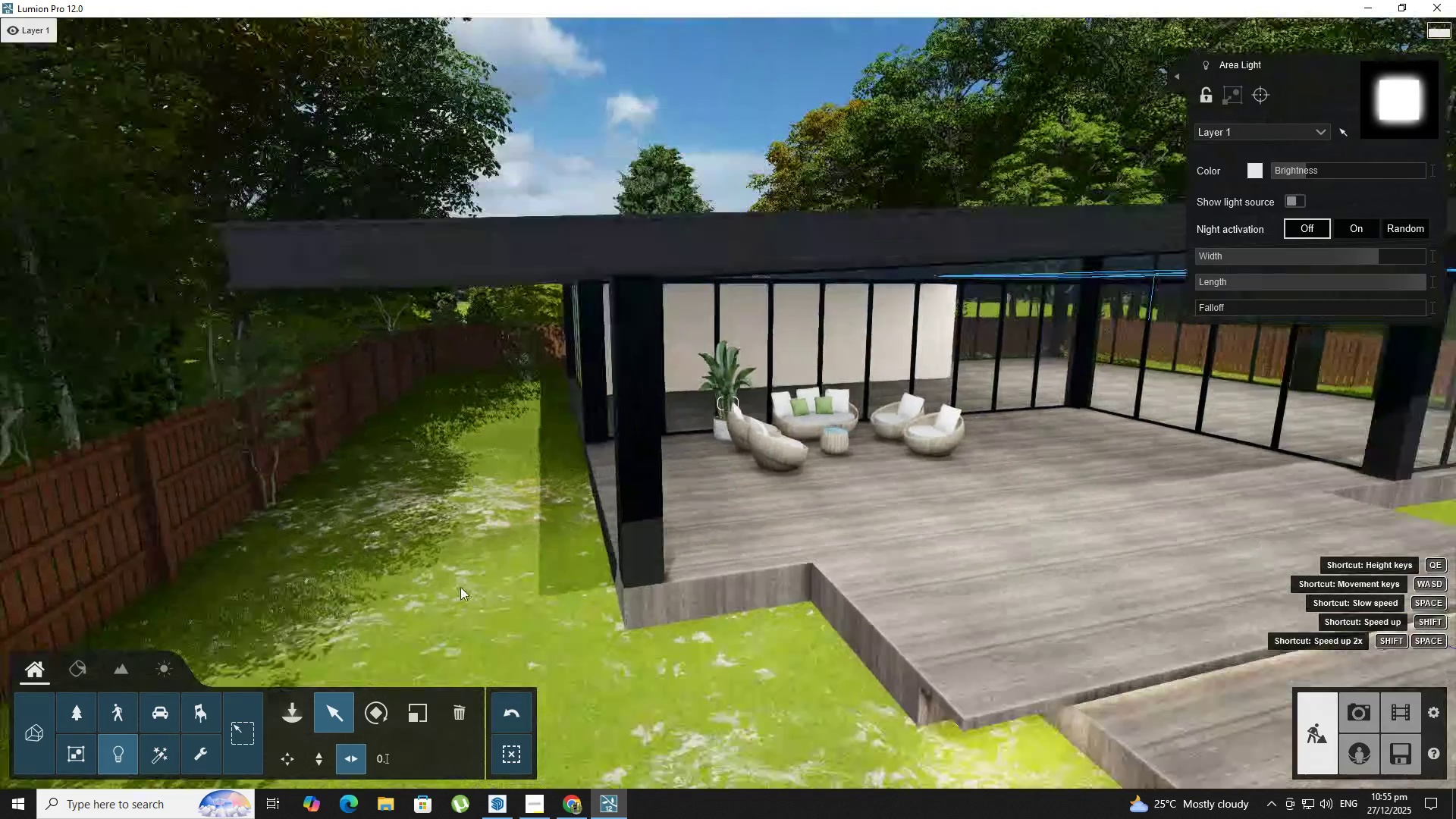 
key(E)
 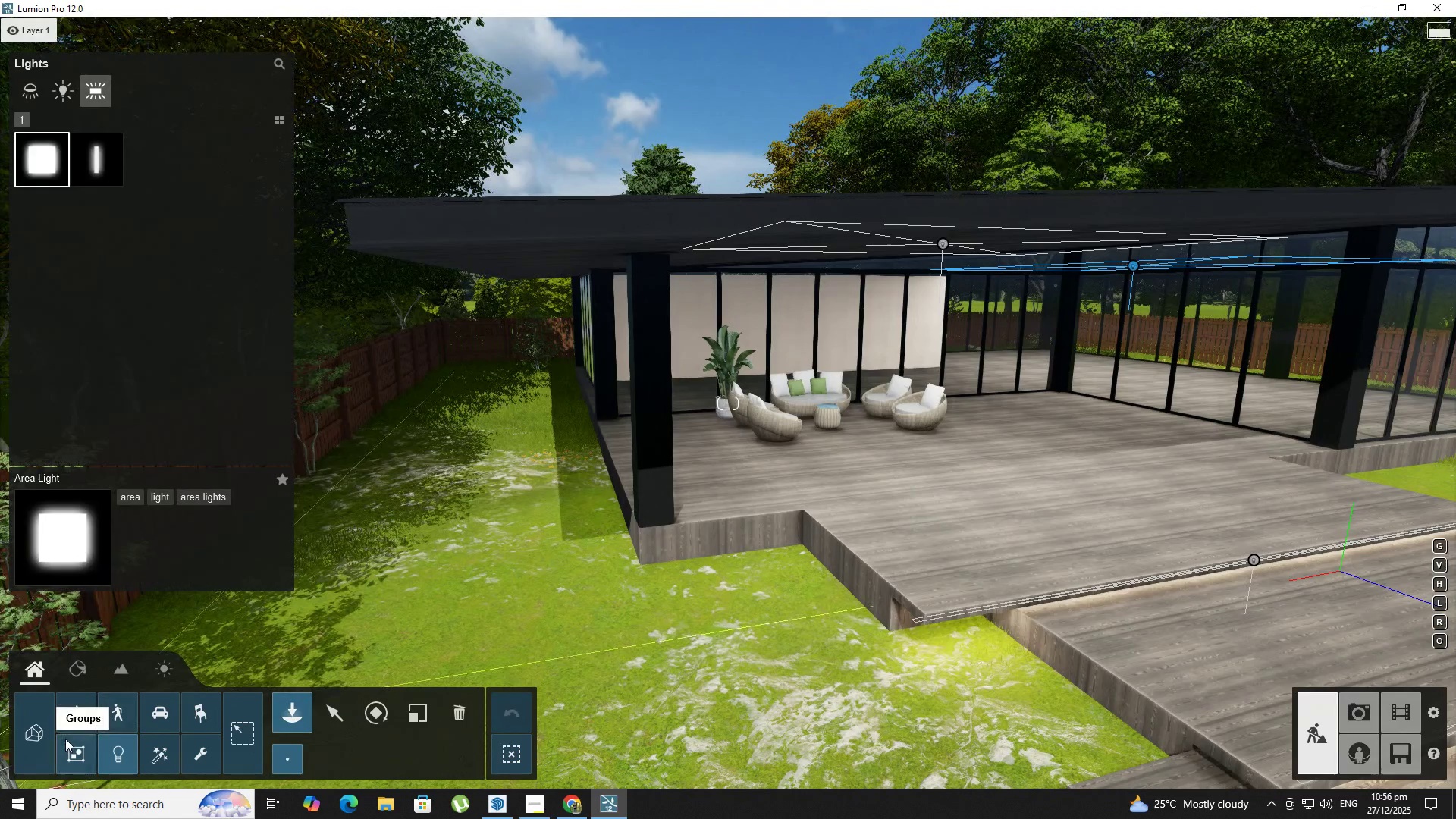 
left_click_drag(start_coordinate=[67, 718], to_coordinate=[71, 717])
 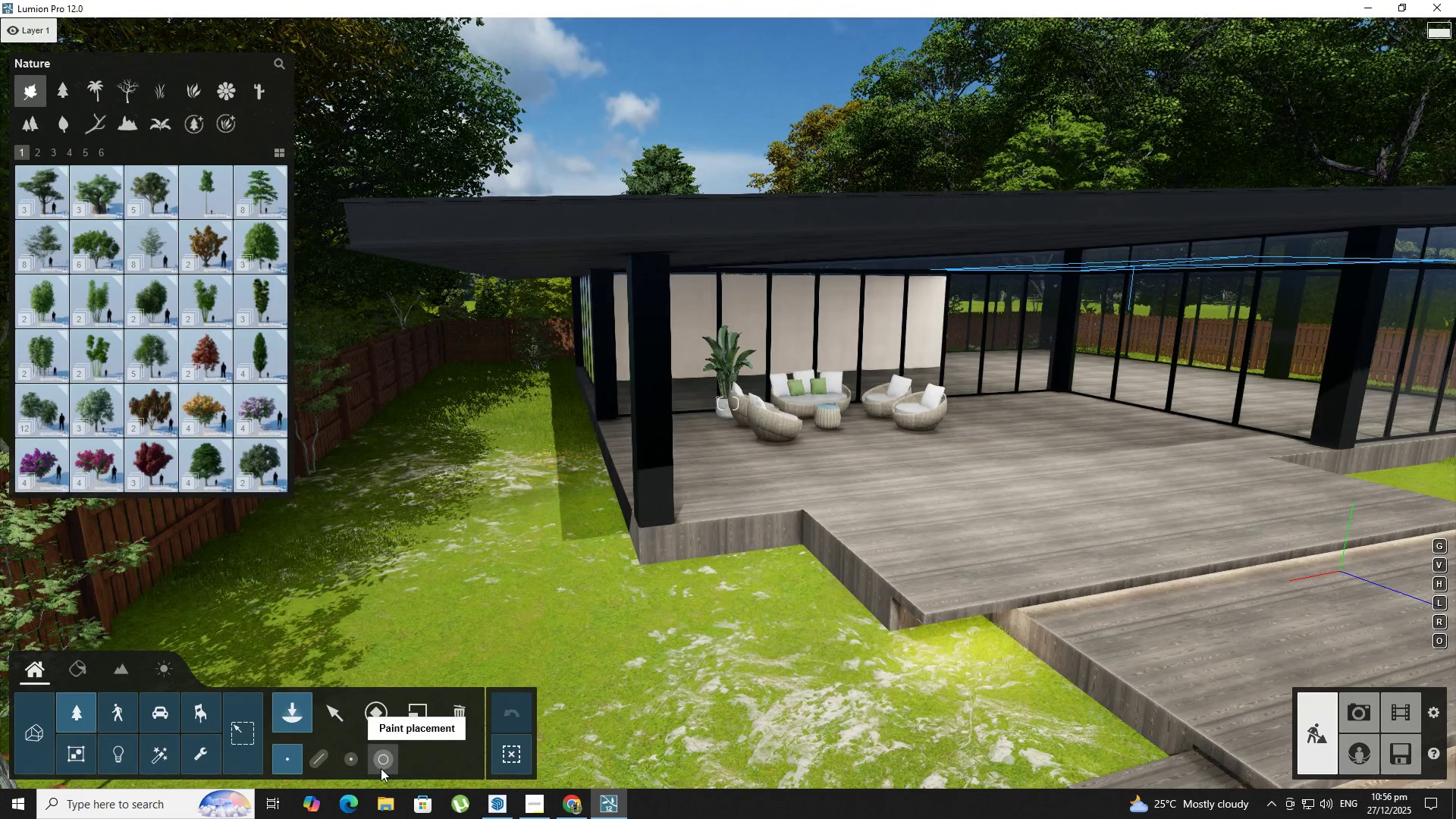 
left_click([380, 768])
 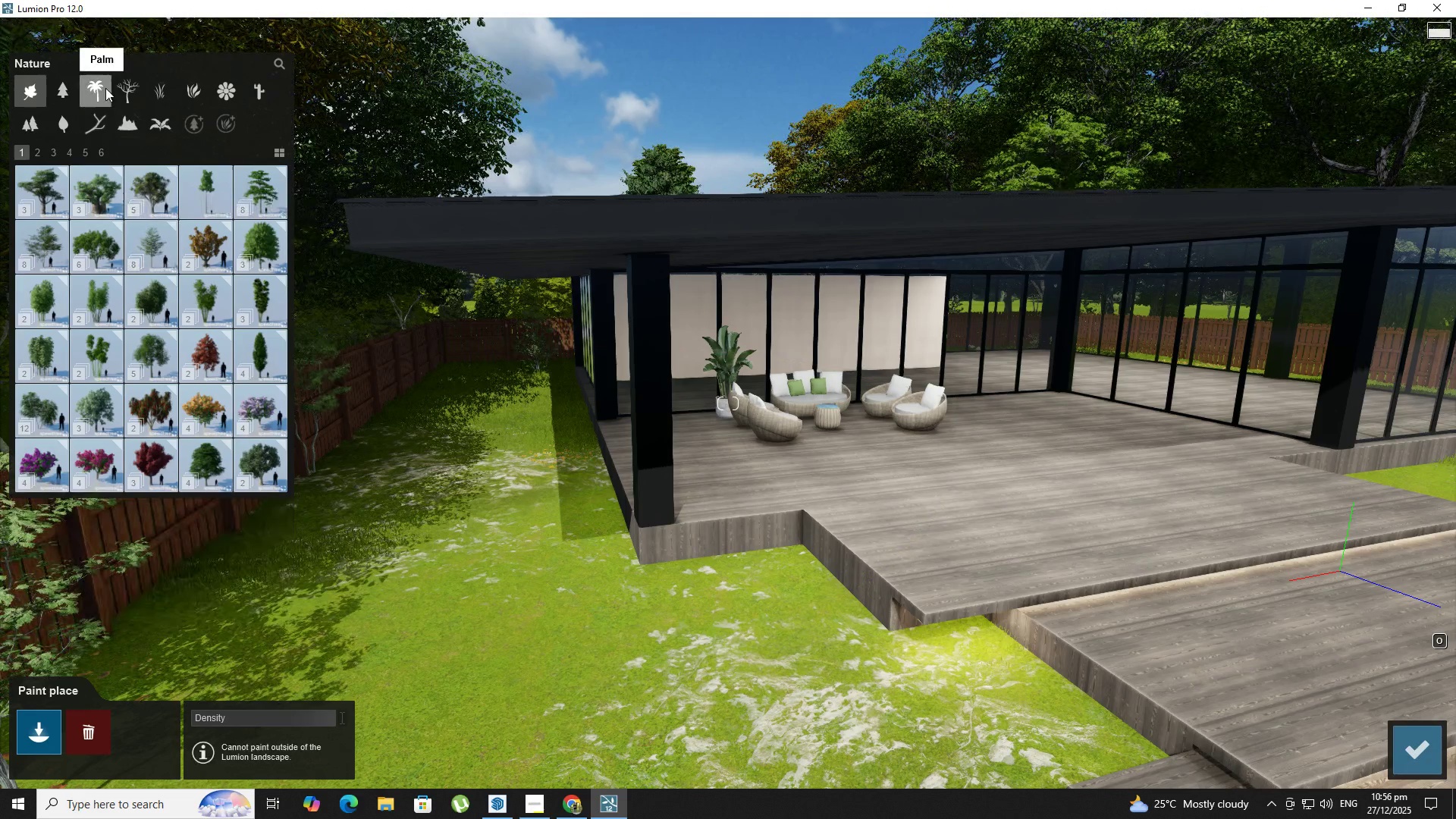 
left_click([194, 93])
 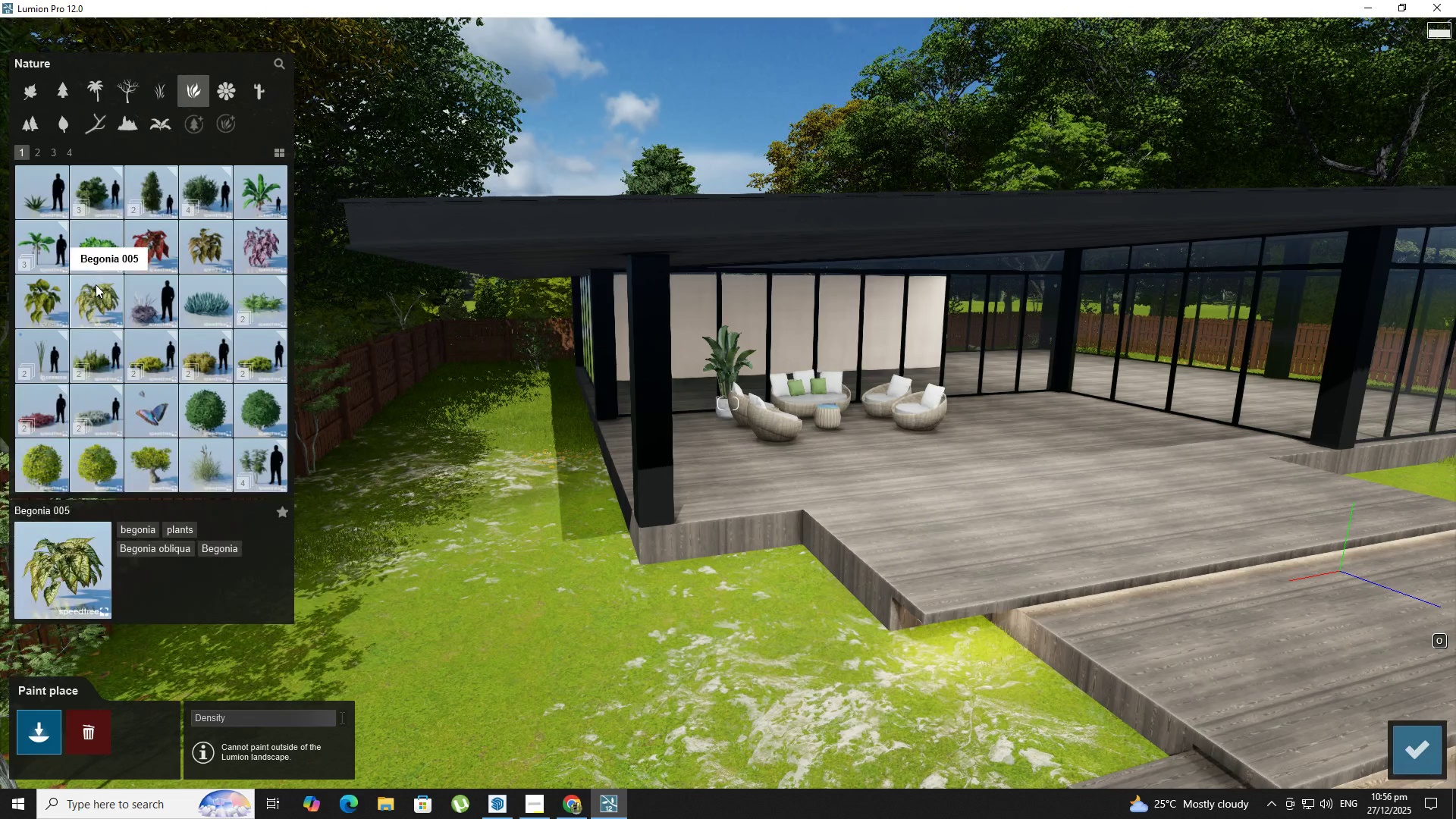 
left_click([96, 284])
 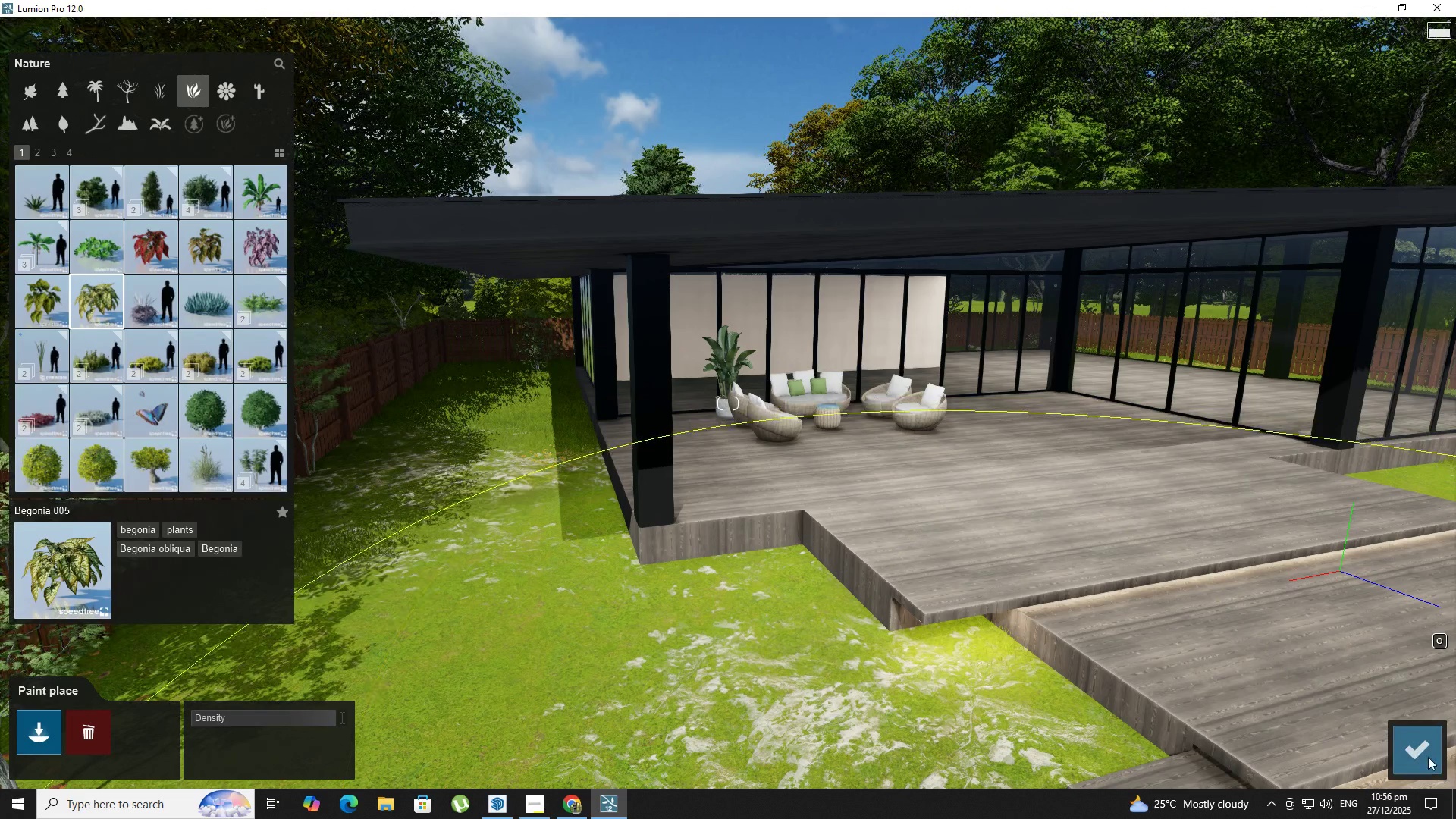 
wait(8.5)
 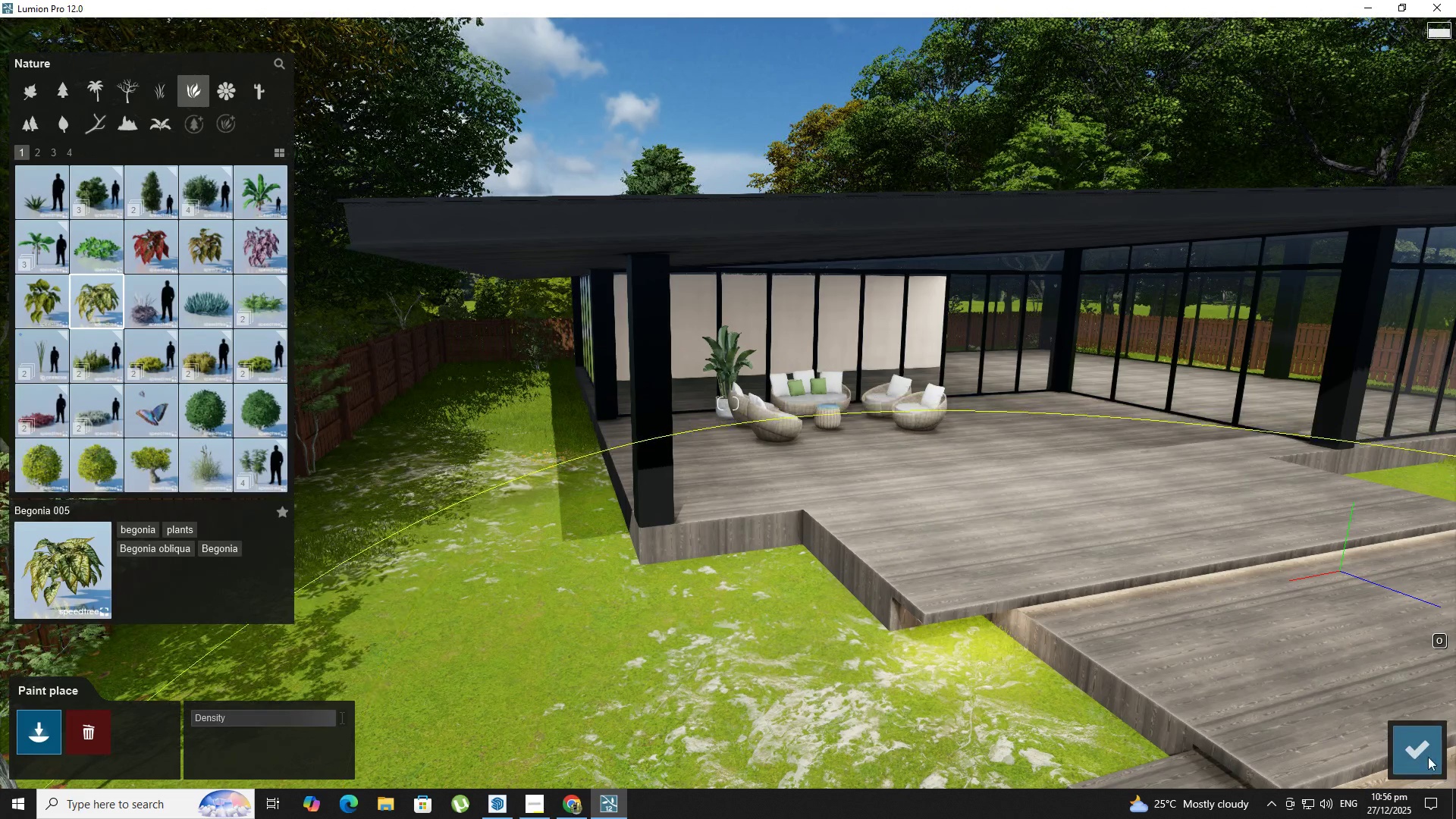 
left_click([80, 298])
 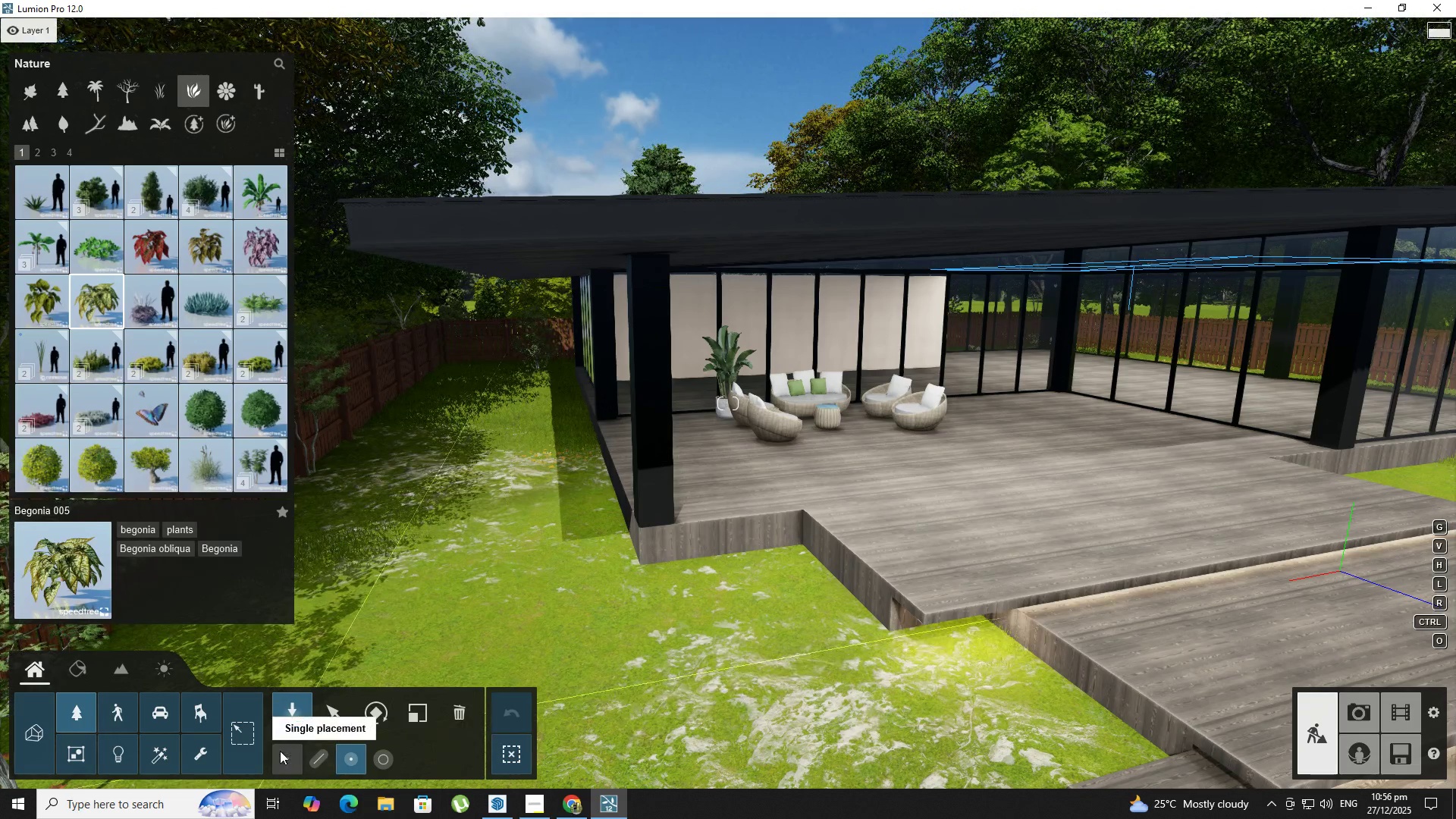 
left_click([318, 759])
 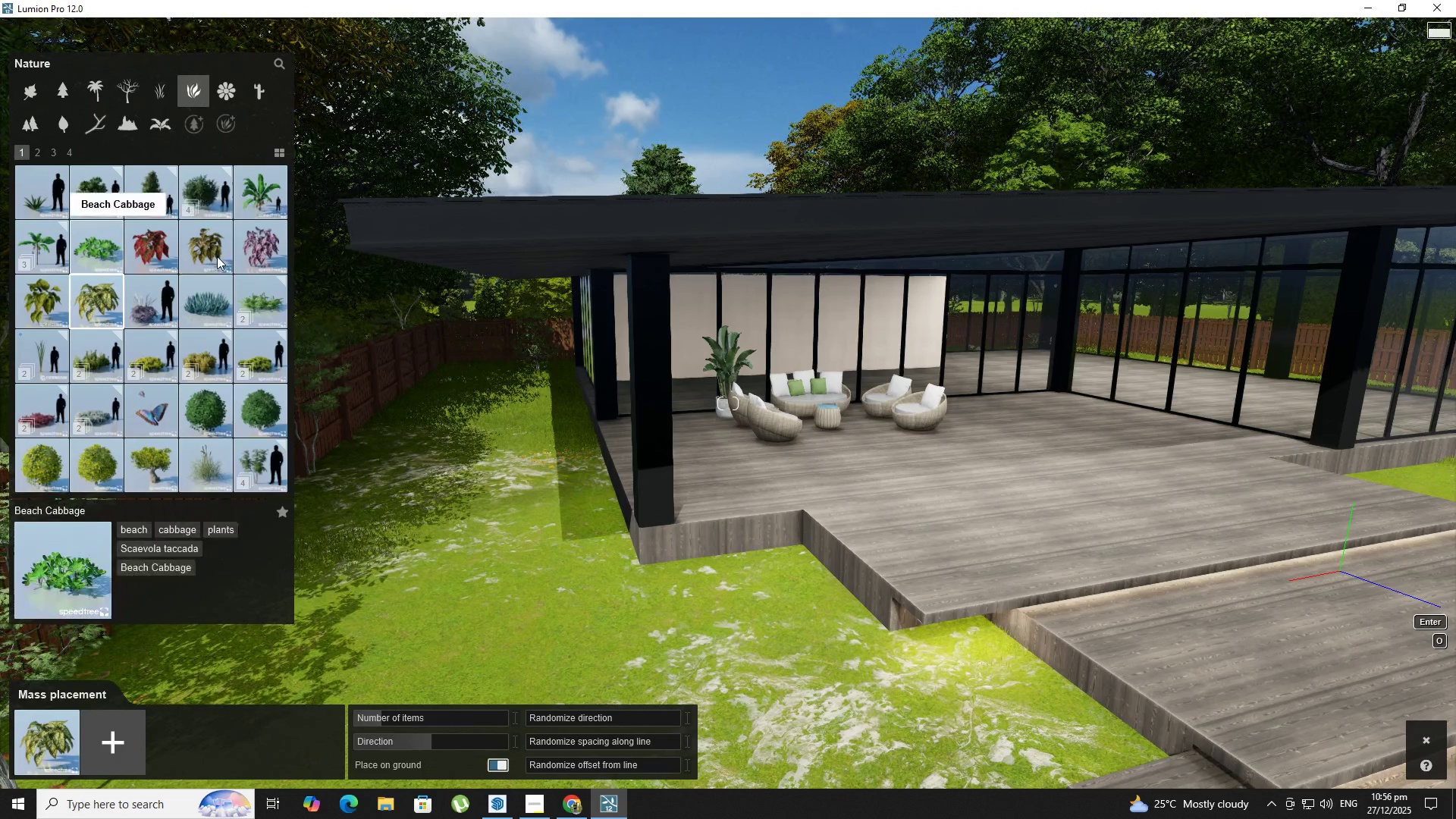 
wait(5.22)
 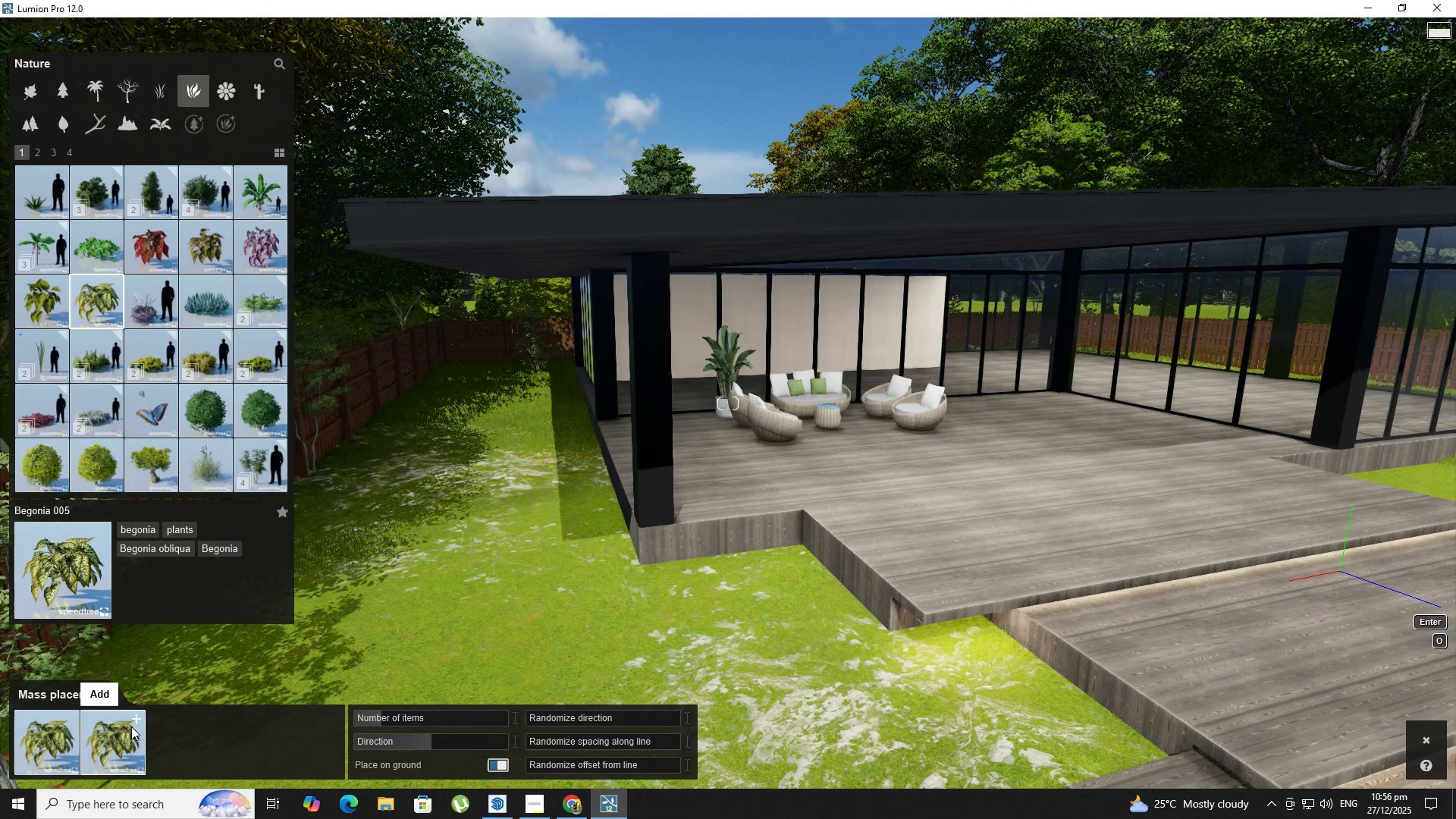 
left_click([102, 736])
 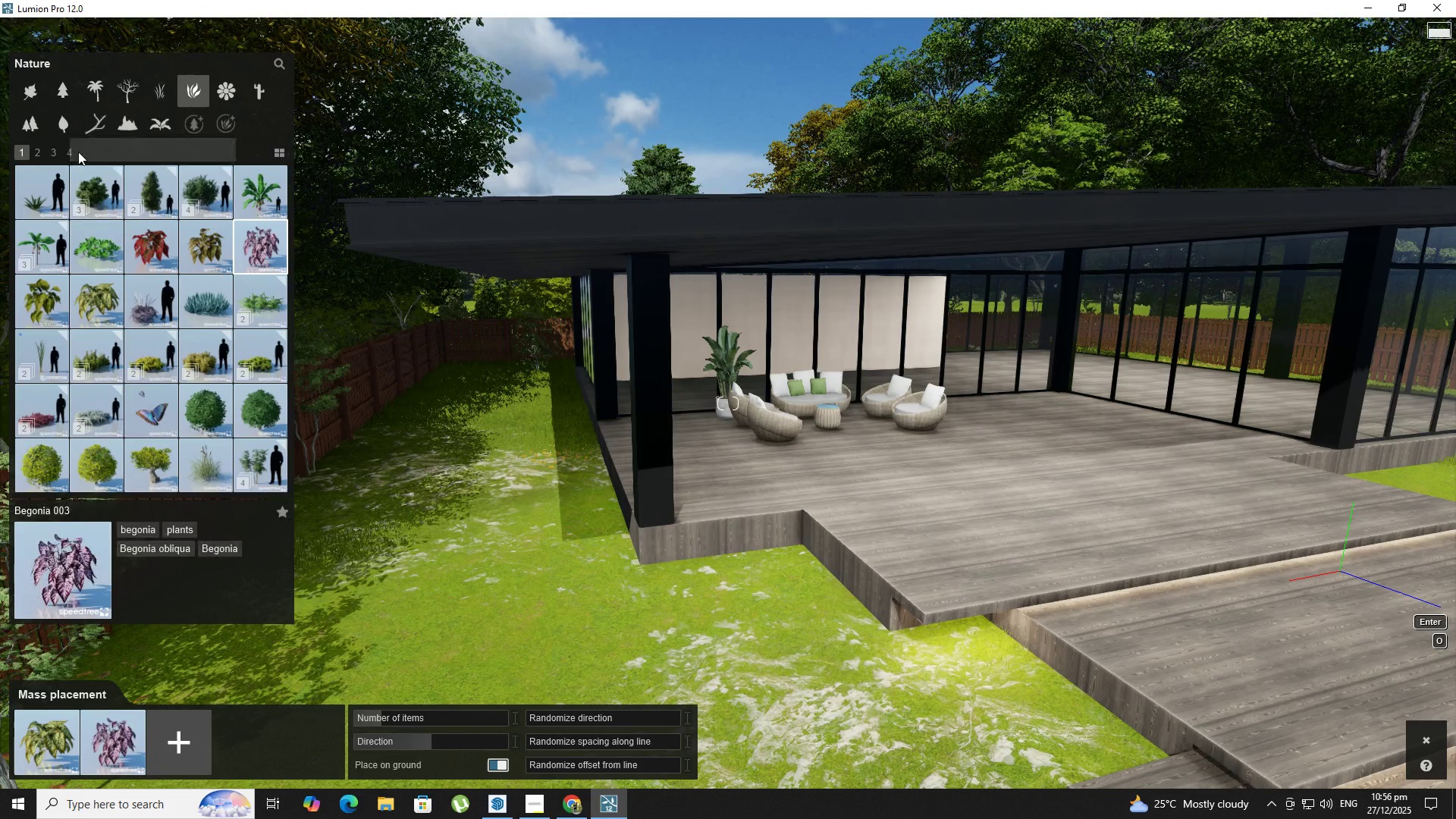 
left_click([36, 148])
 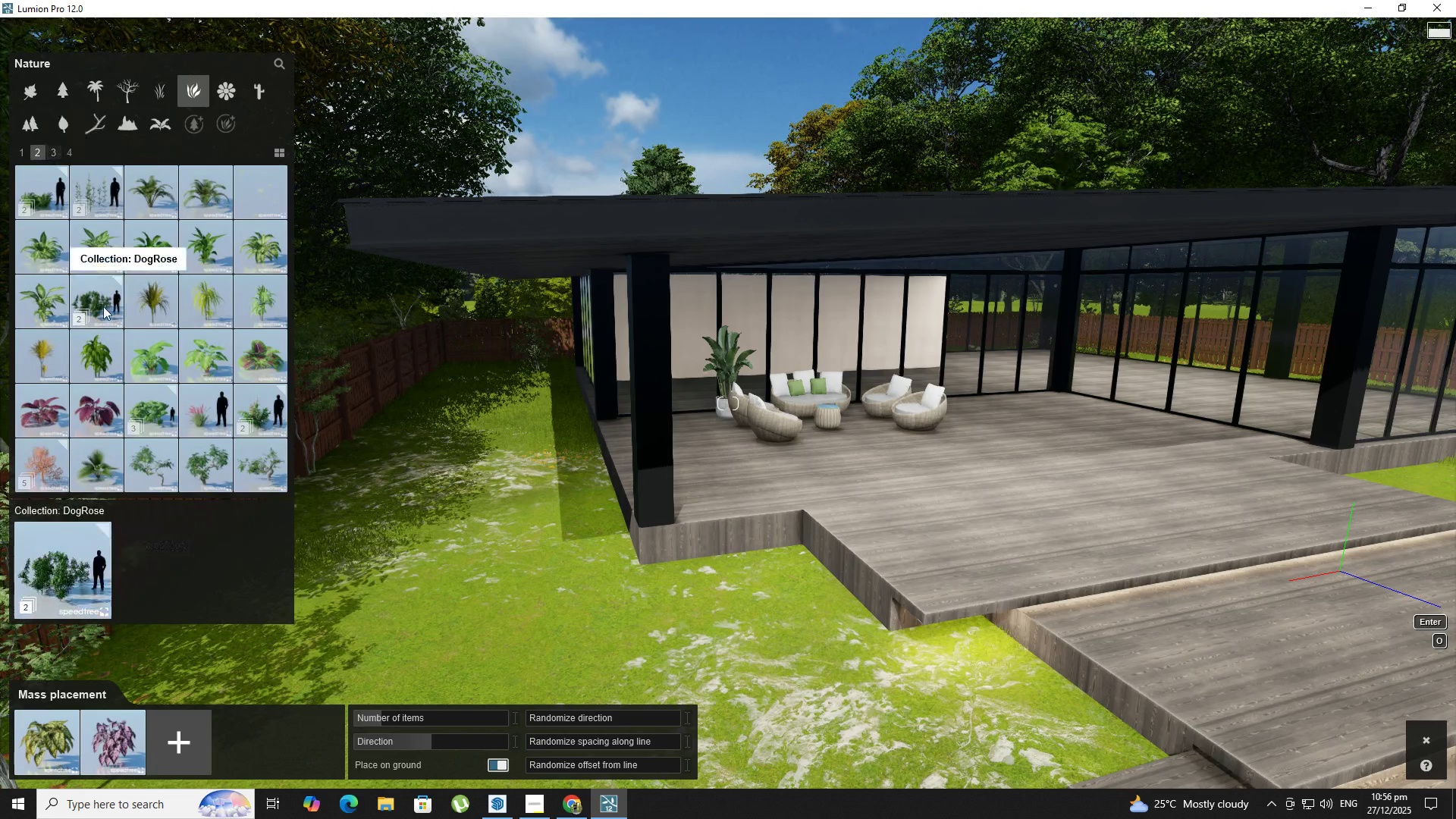 
left_click([96, 422])
 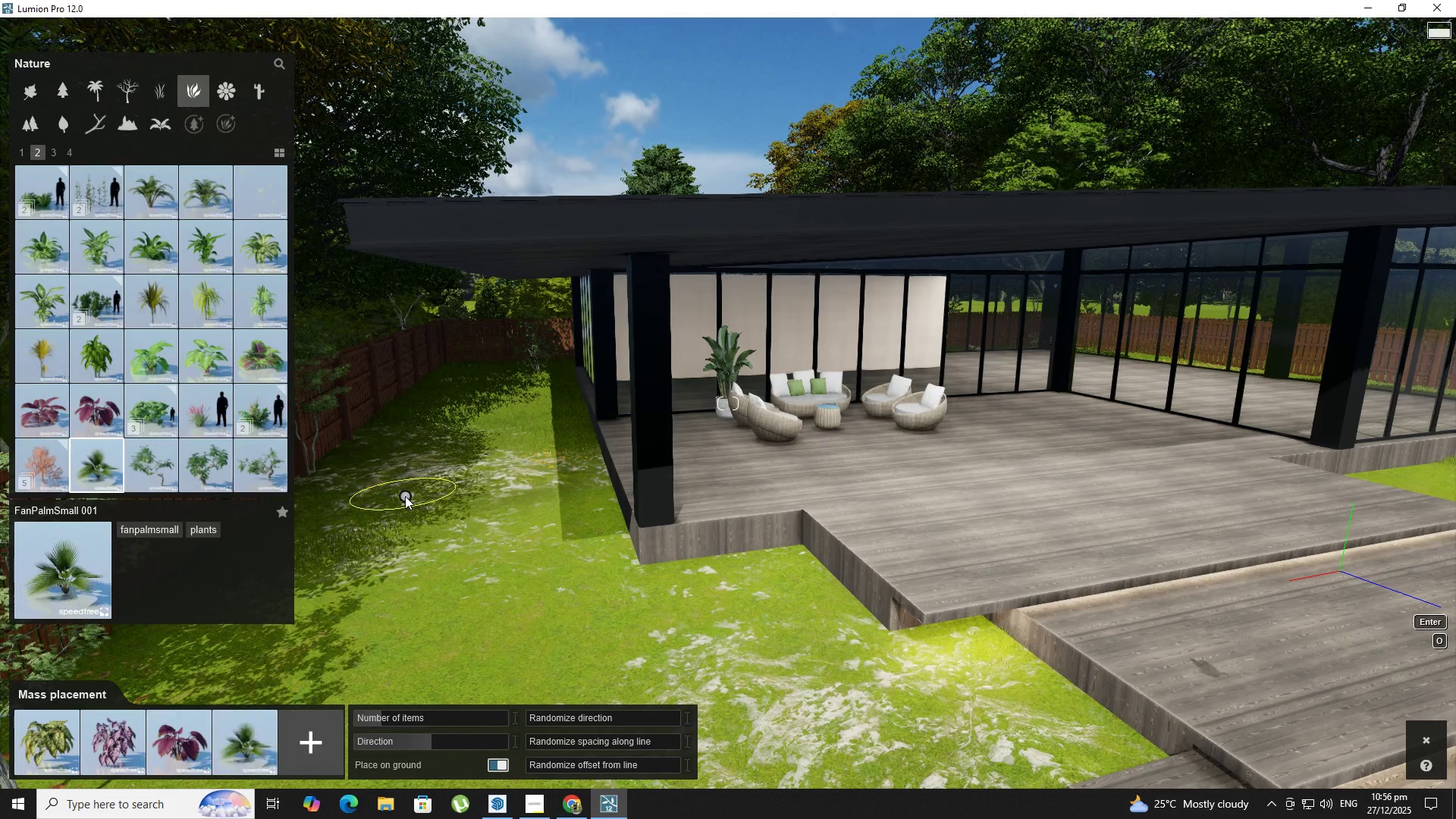 
wait(8.59)
 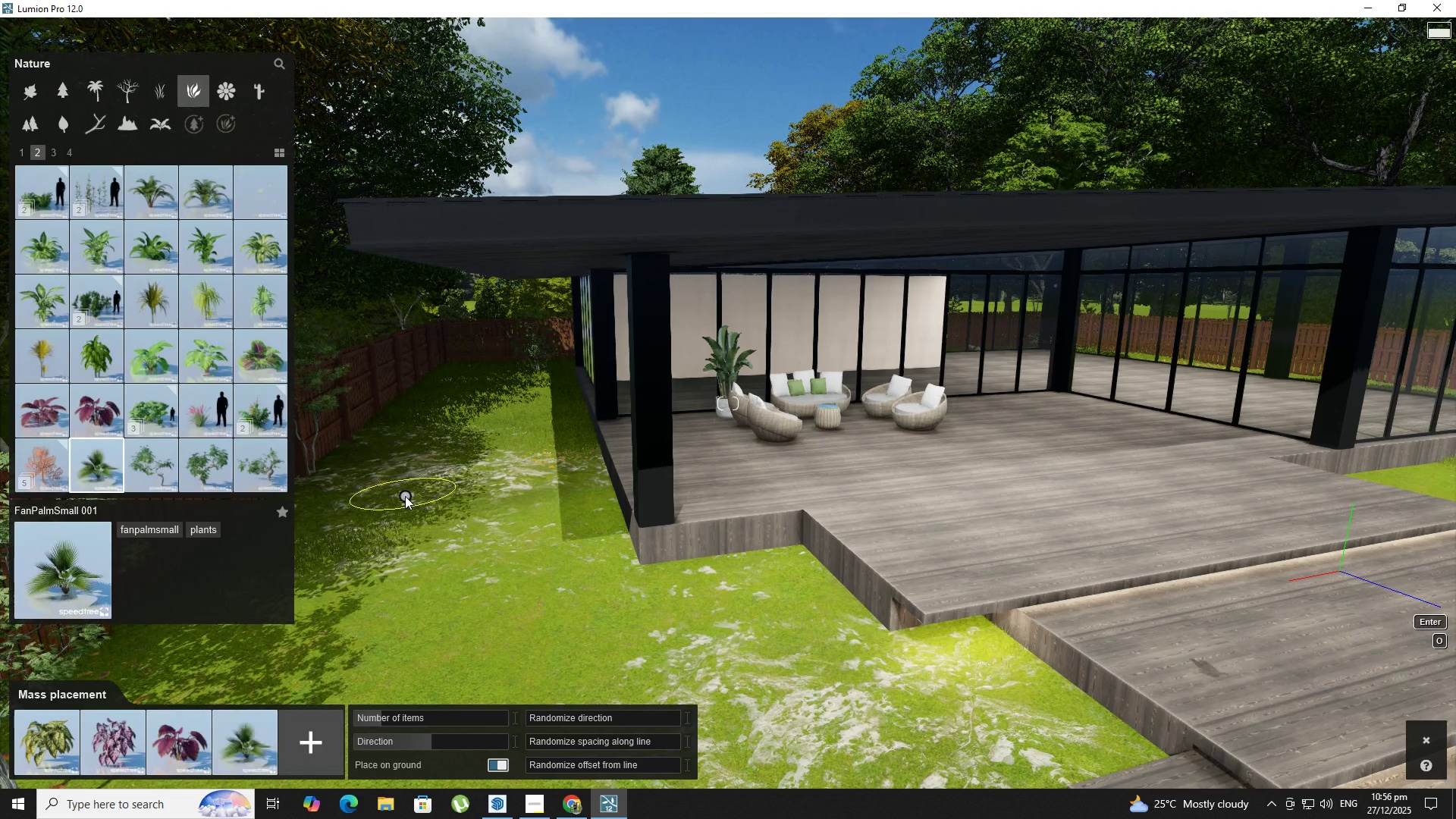 
left_click([49, 157])
 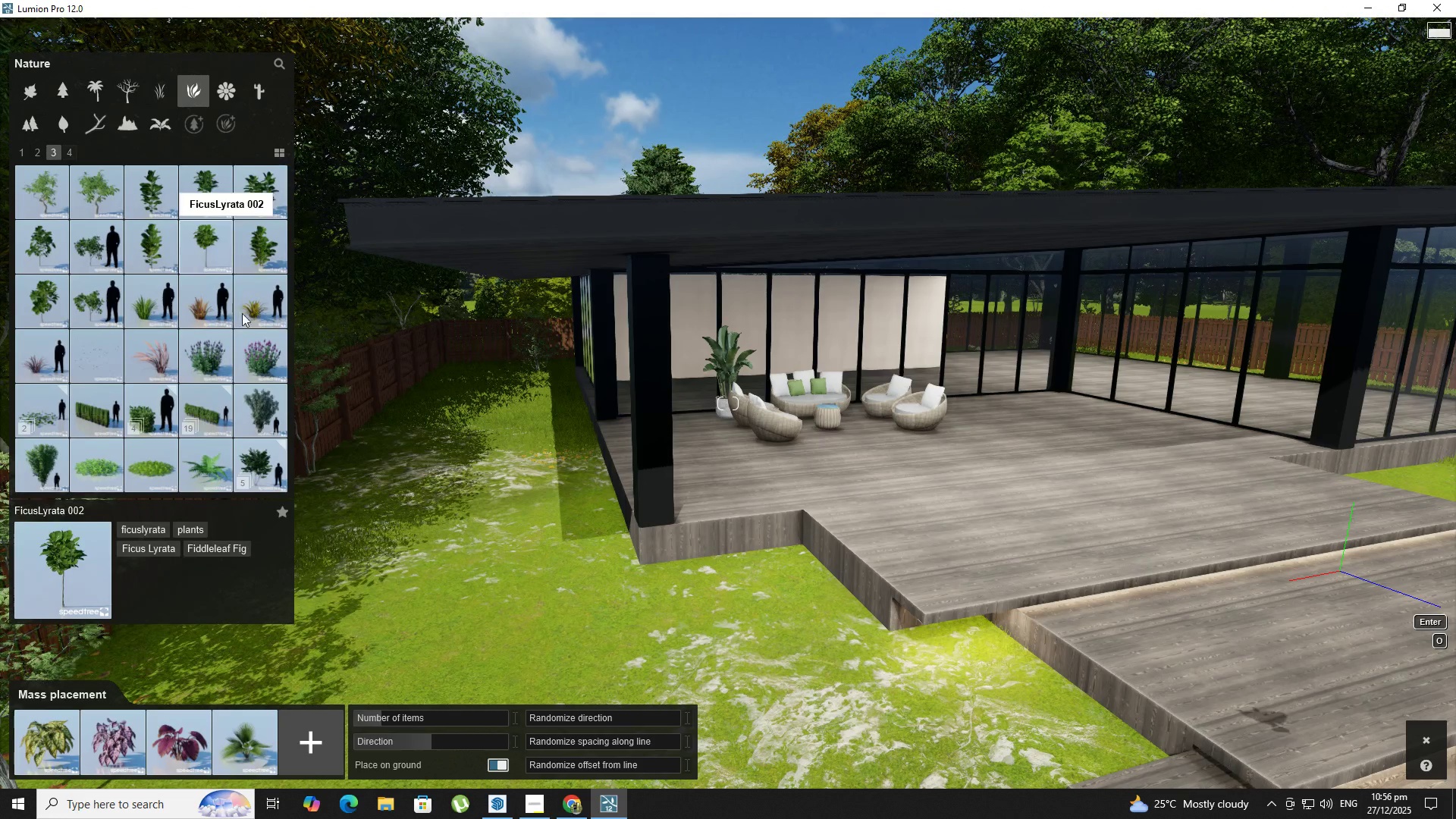 
left_click([280, 349])
 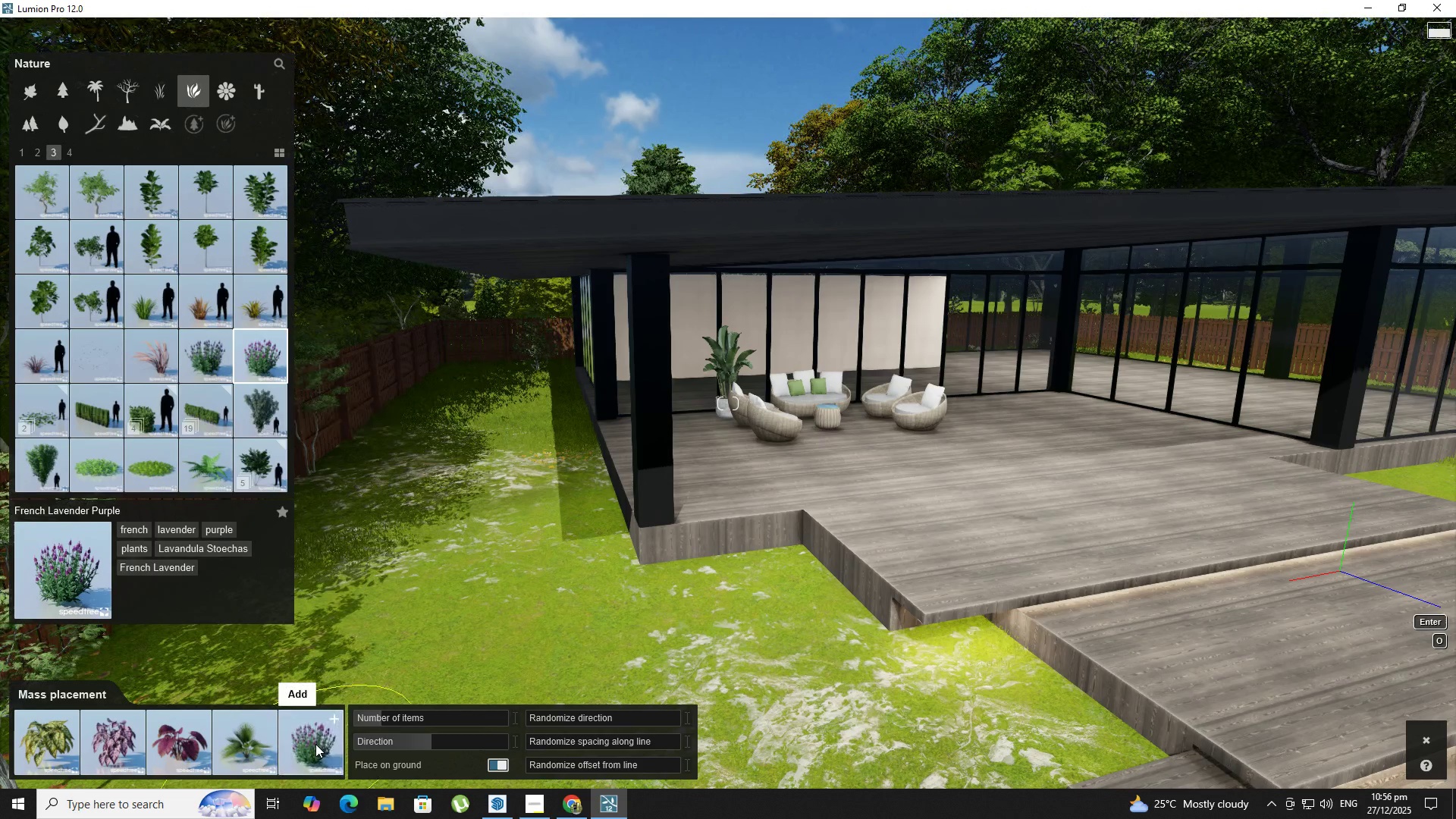 
left_click([315, 744])
 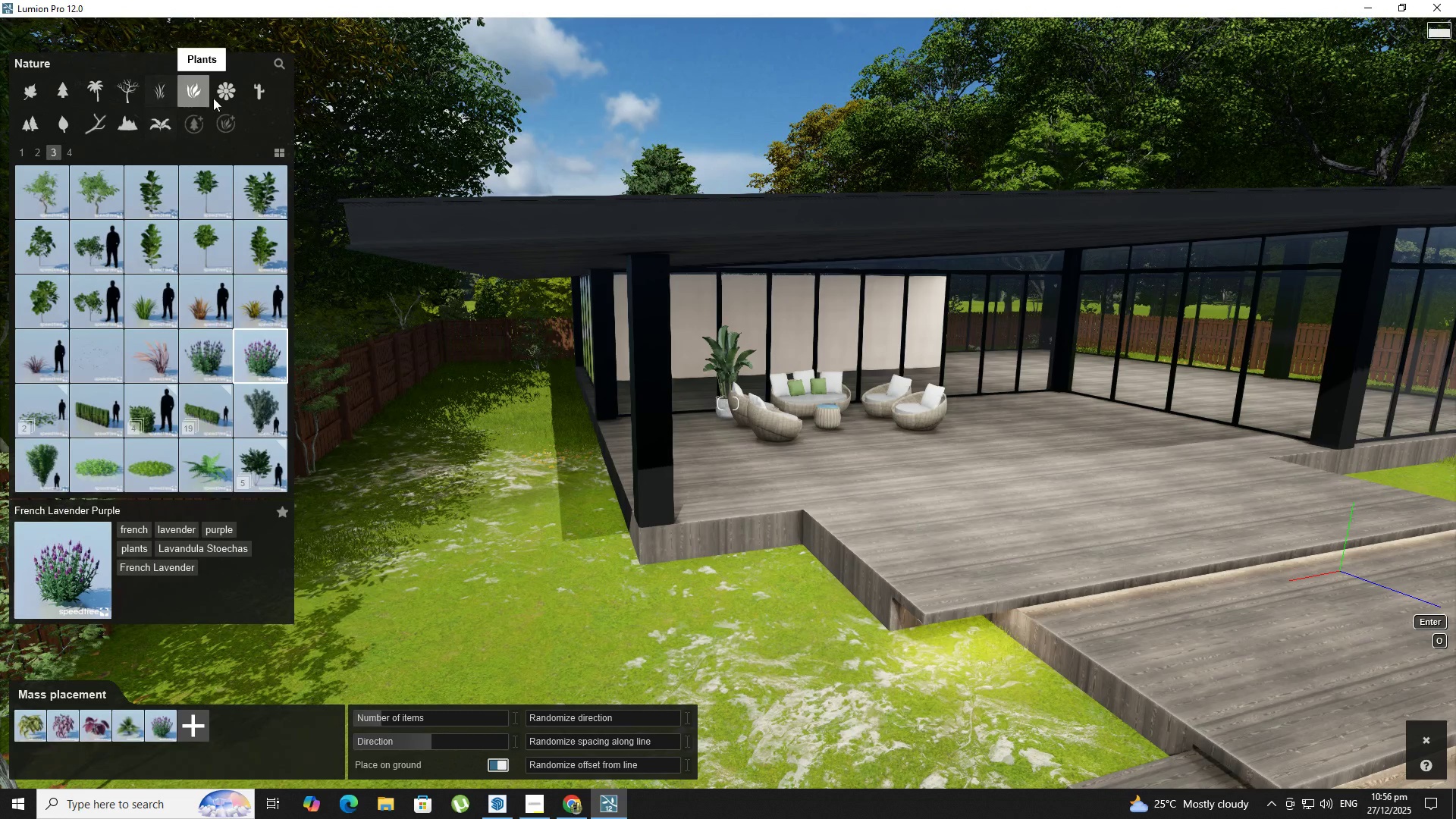 
left_click([218, 95])
 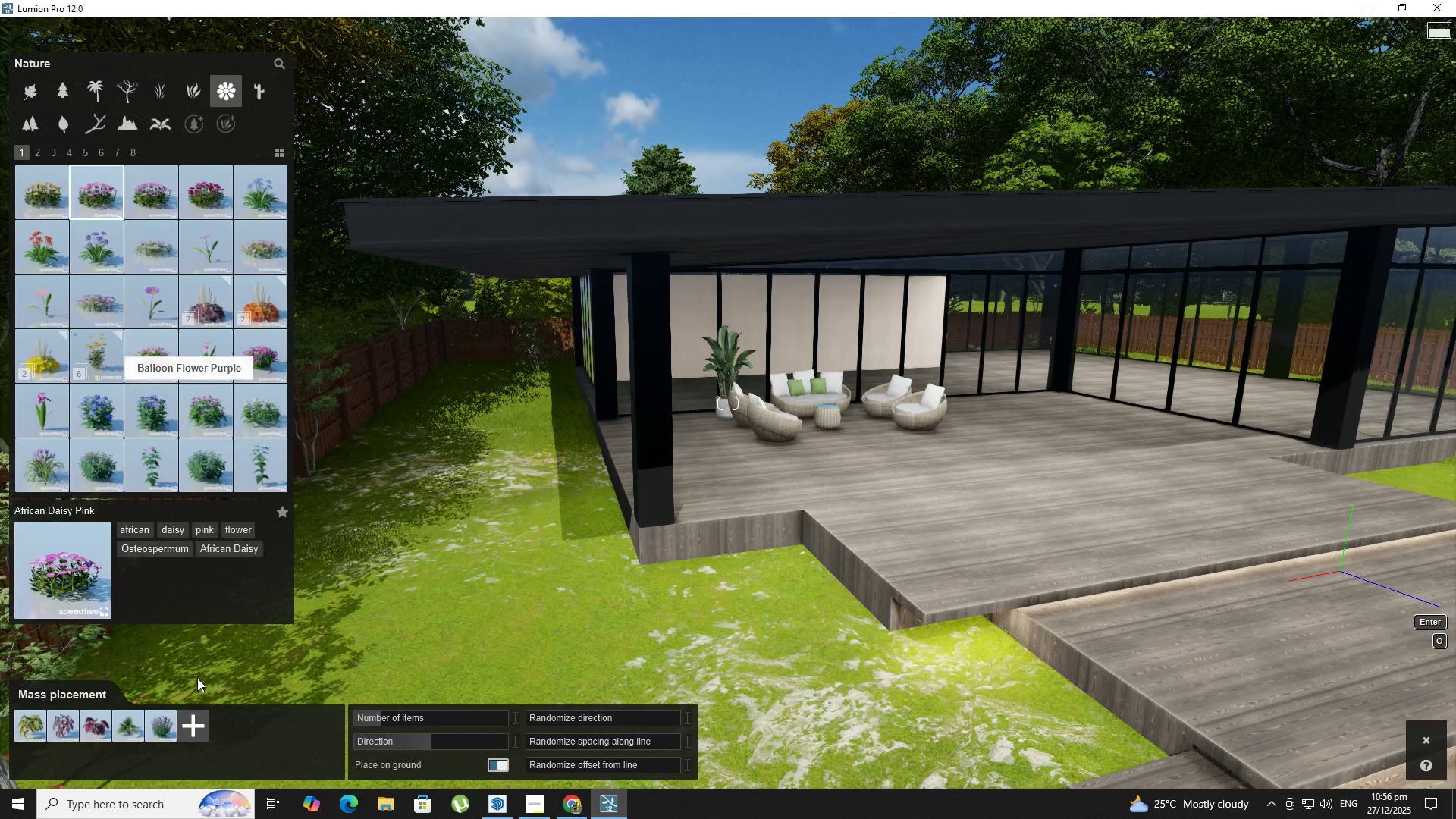 
left_click([191, 726])
 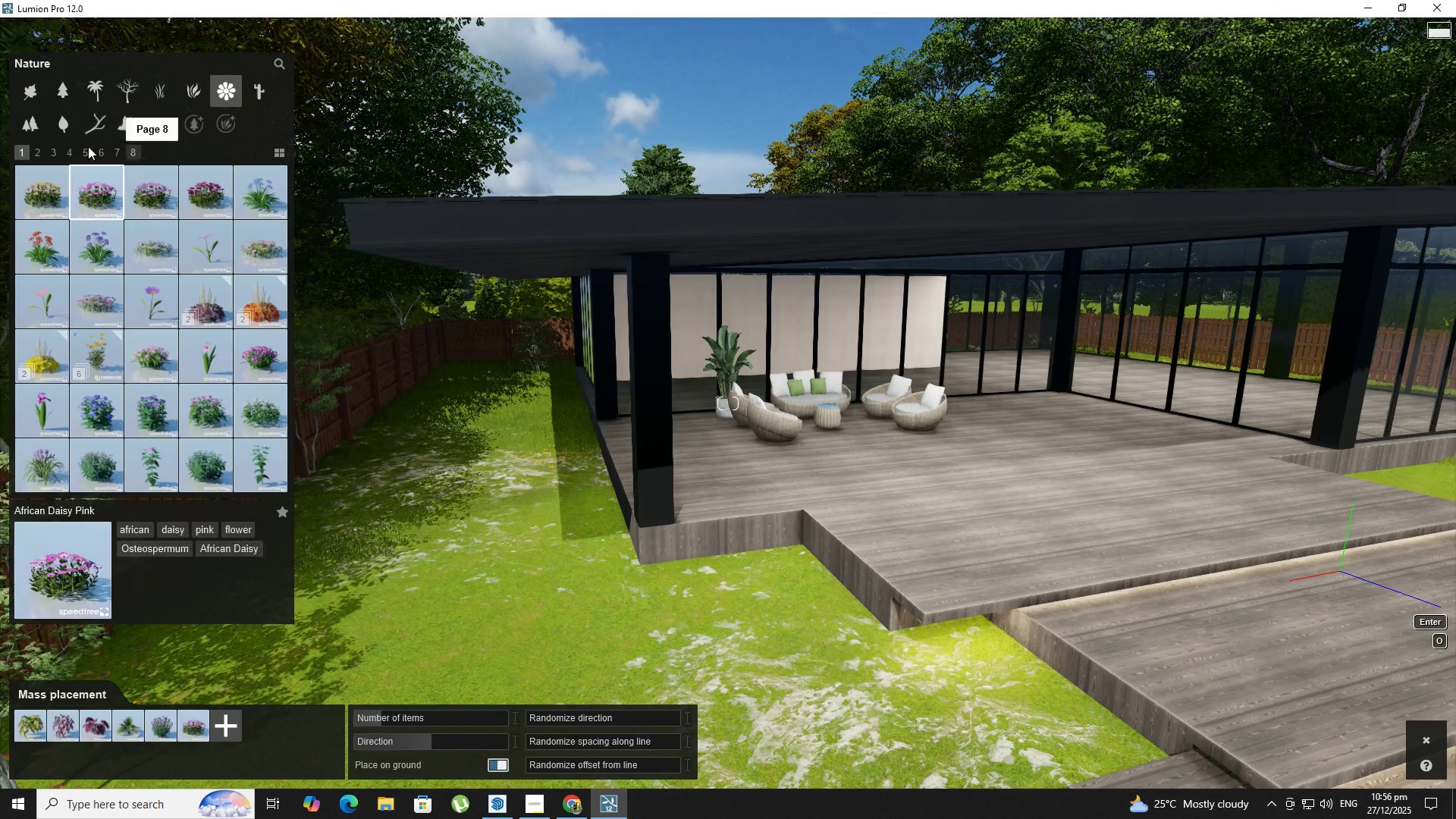 
left_click([32, 146])
 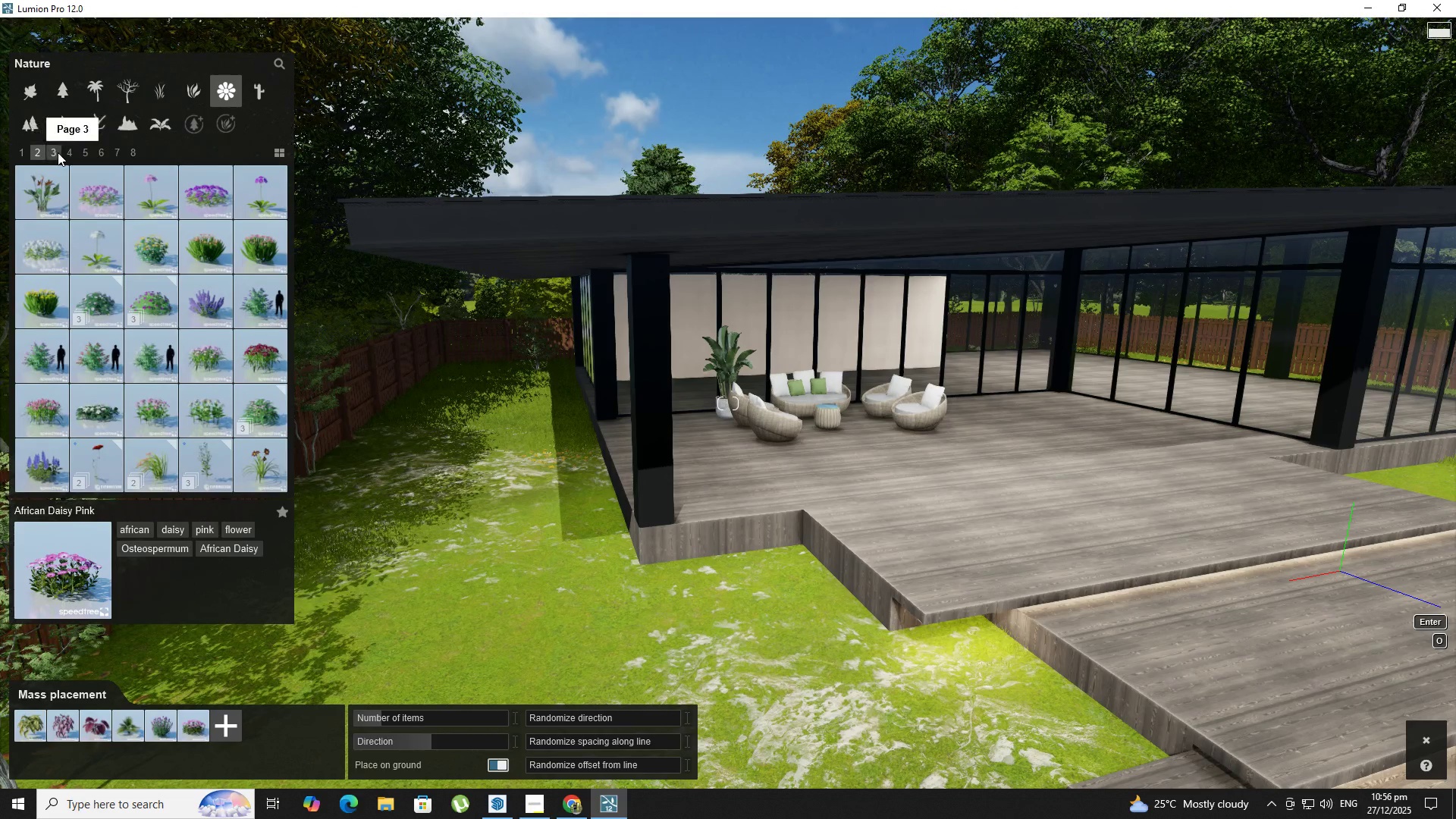 
left_click([58, 153])
 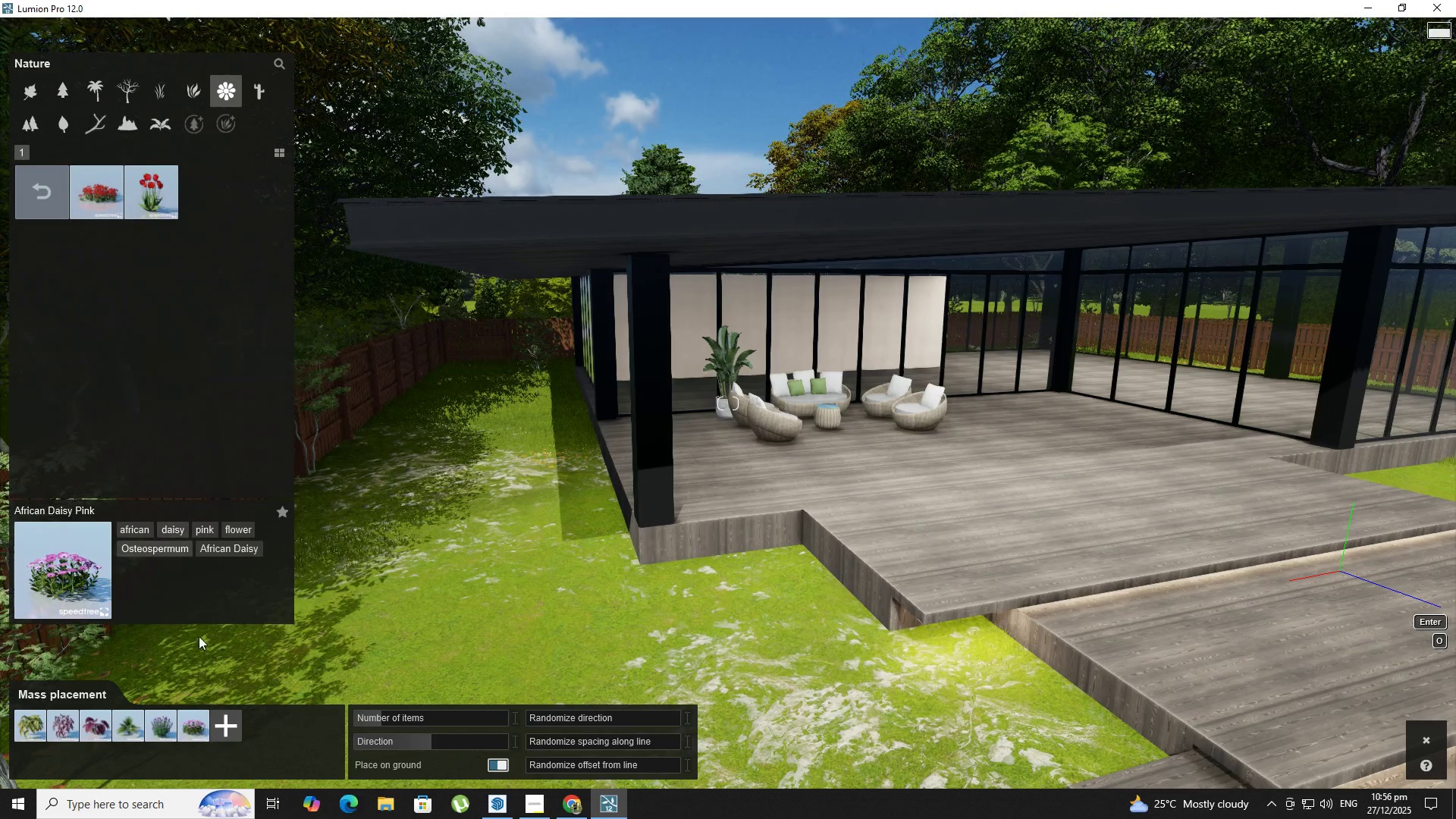 
left_click([231, 728])
 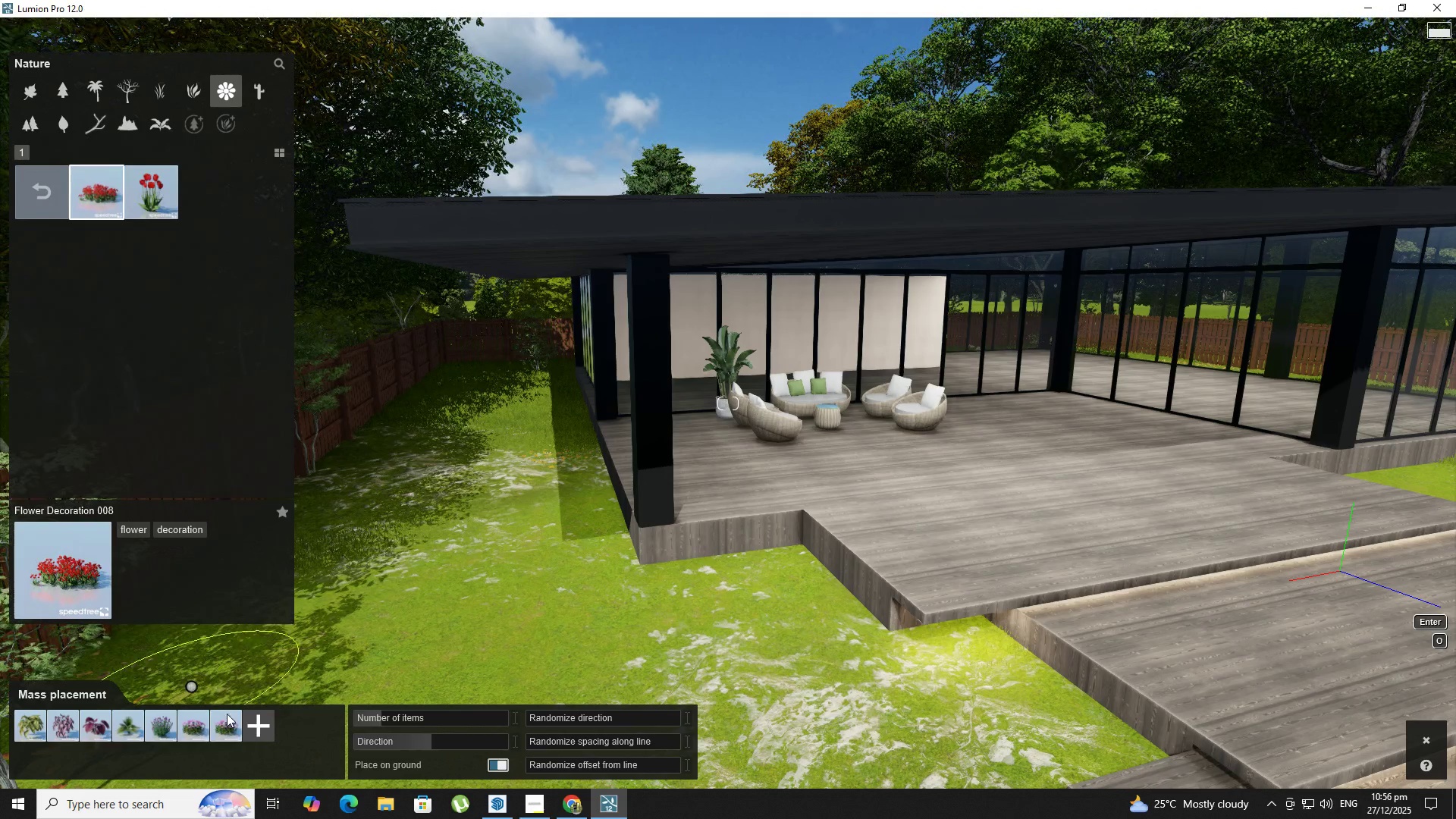 
left_click([230, 736])
 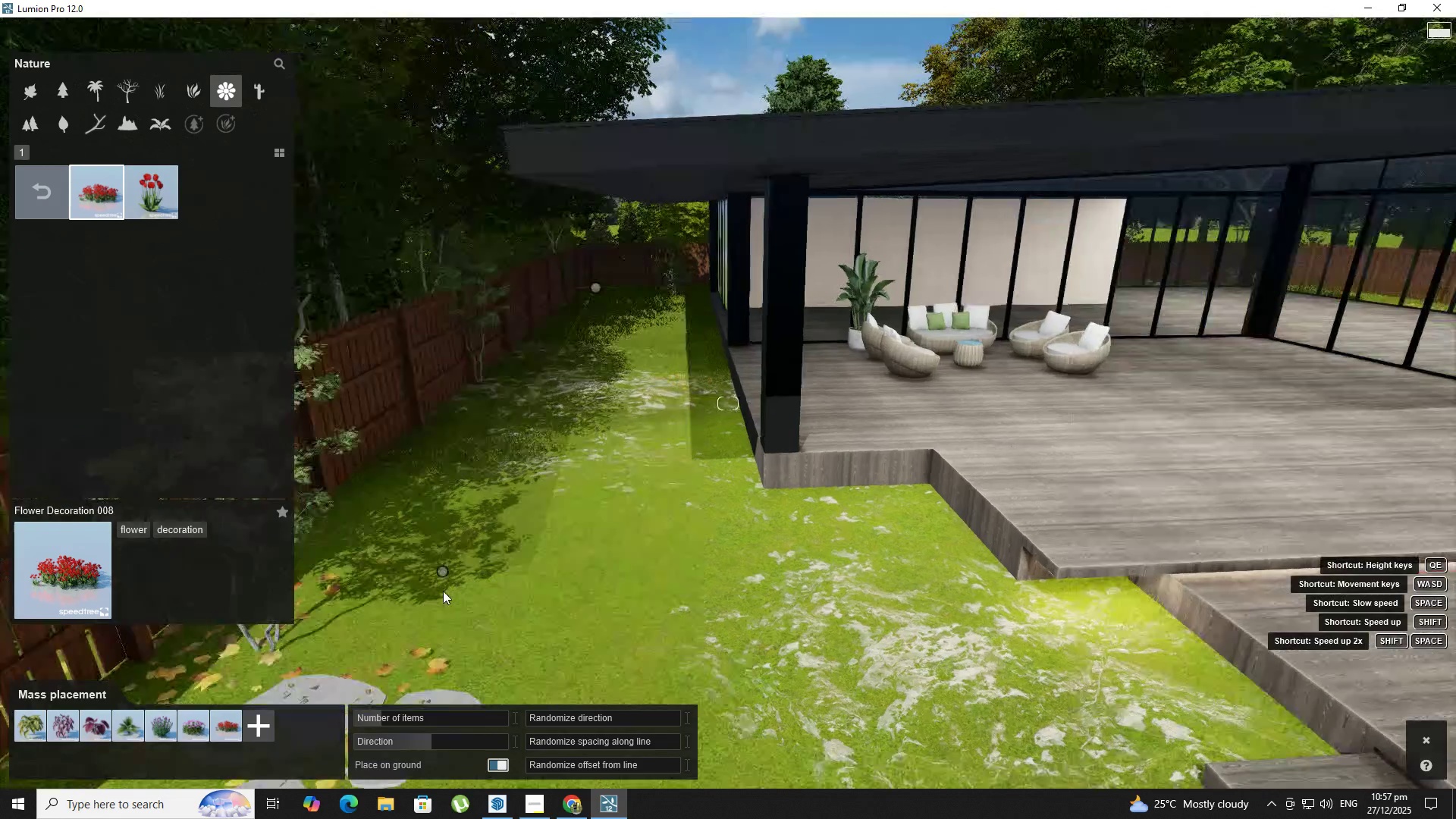 
wait(5.89)
 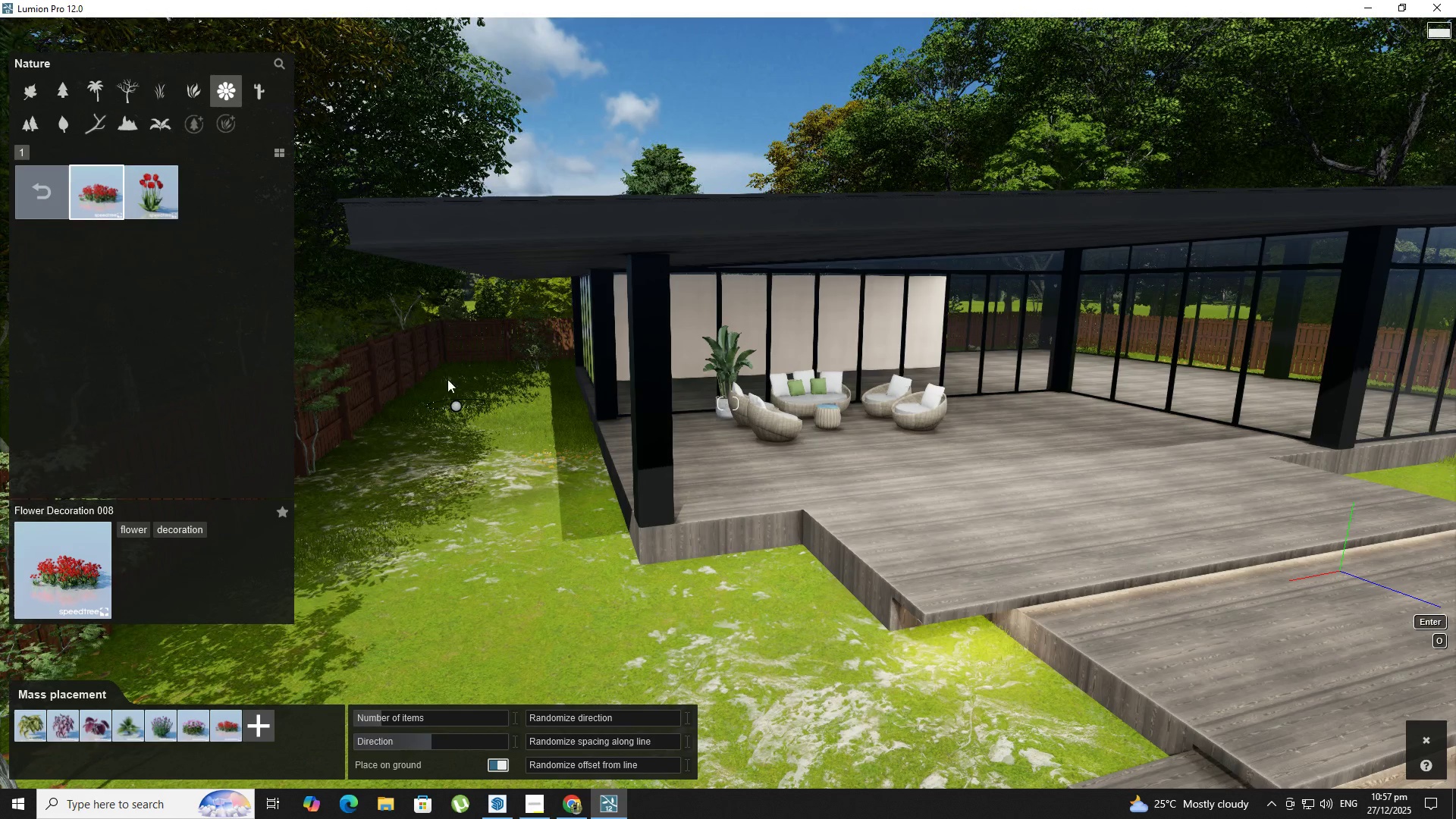 
hold_key(key=A, duration=0.61)
 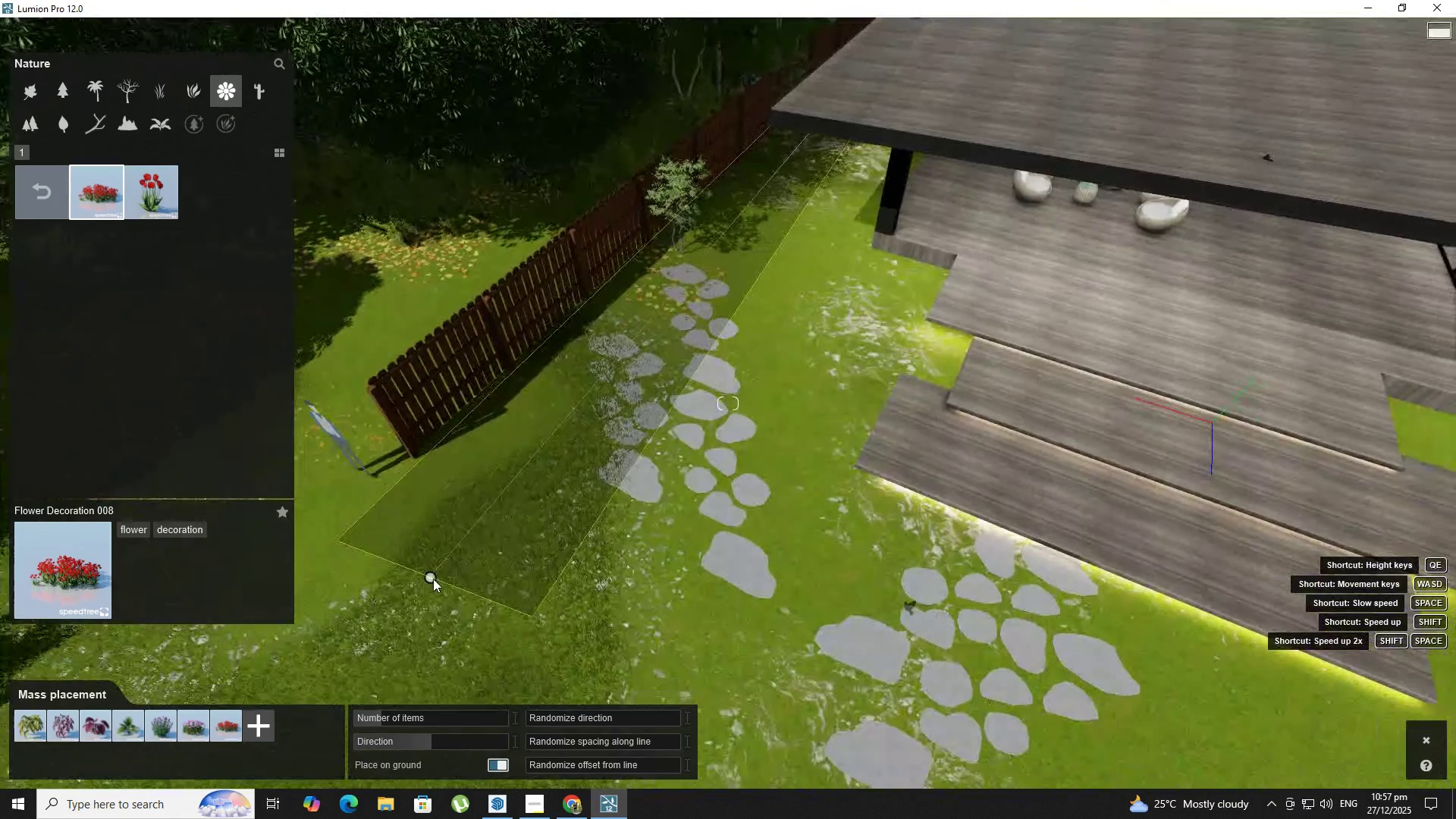 
hold_key(key=S, duration=0.58)
 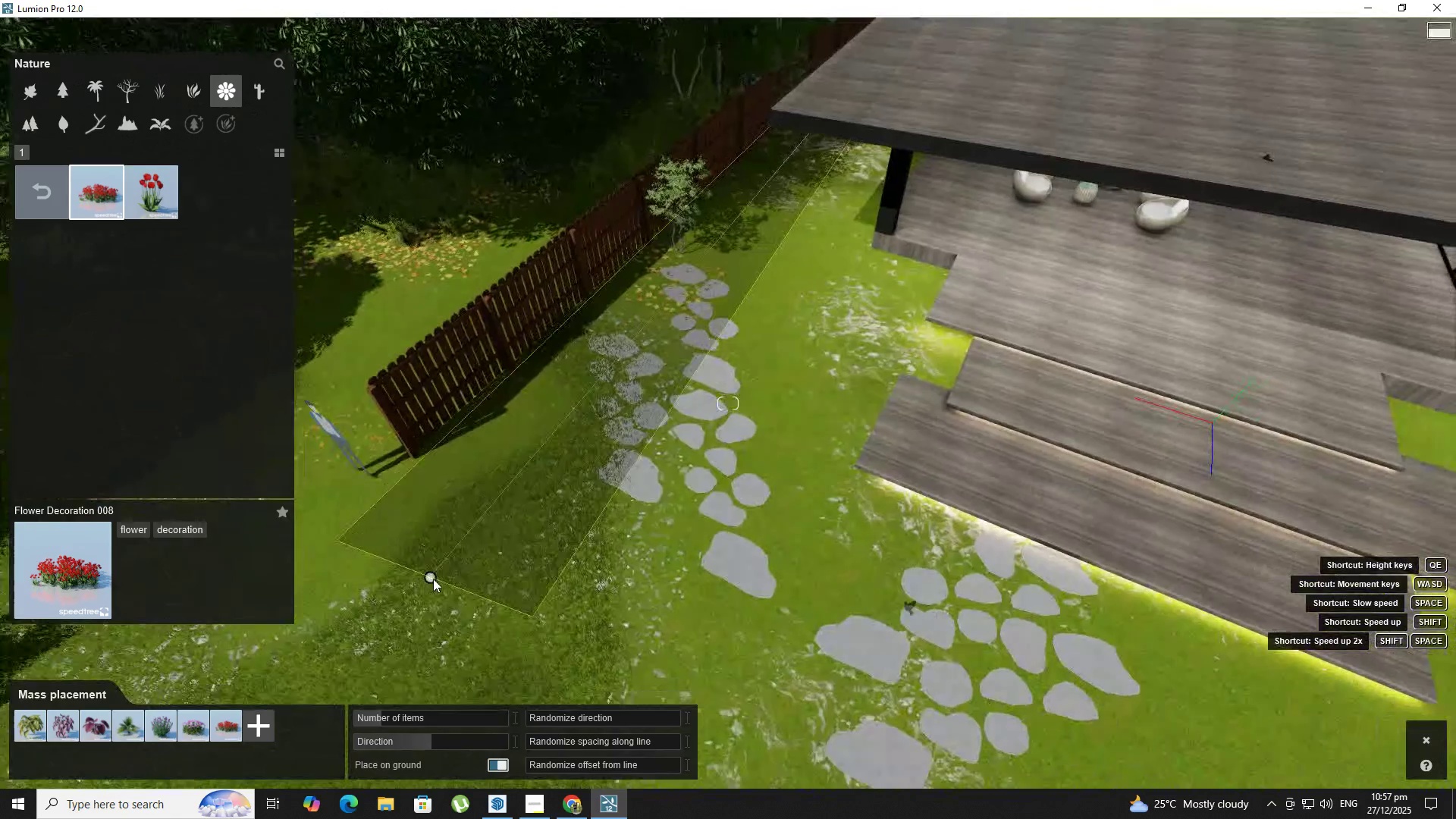 
hold_key(key=ShiftLeft, duration=0.53)
 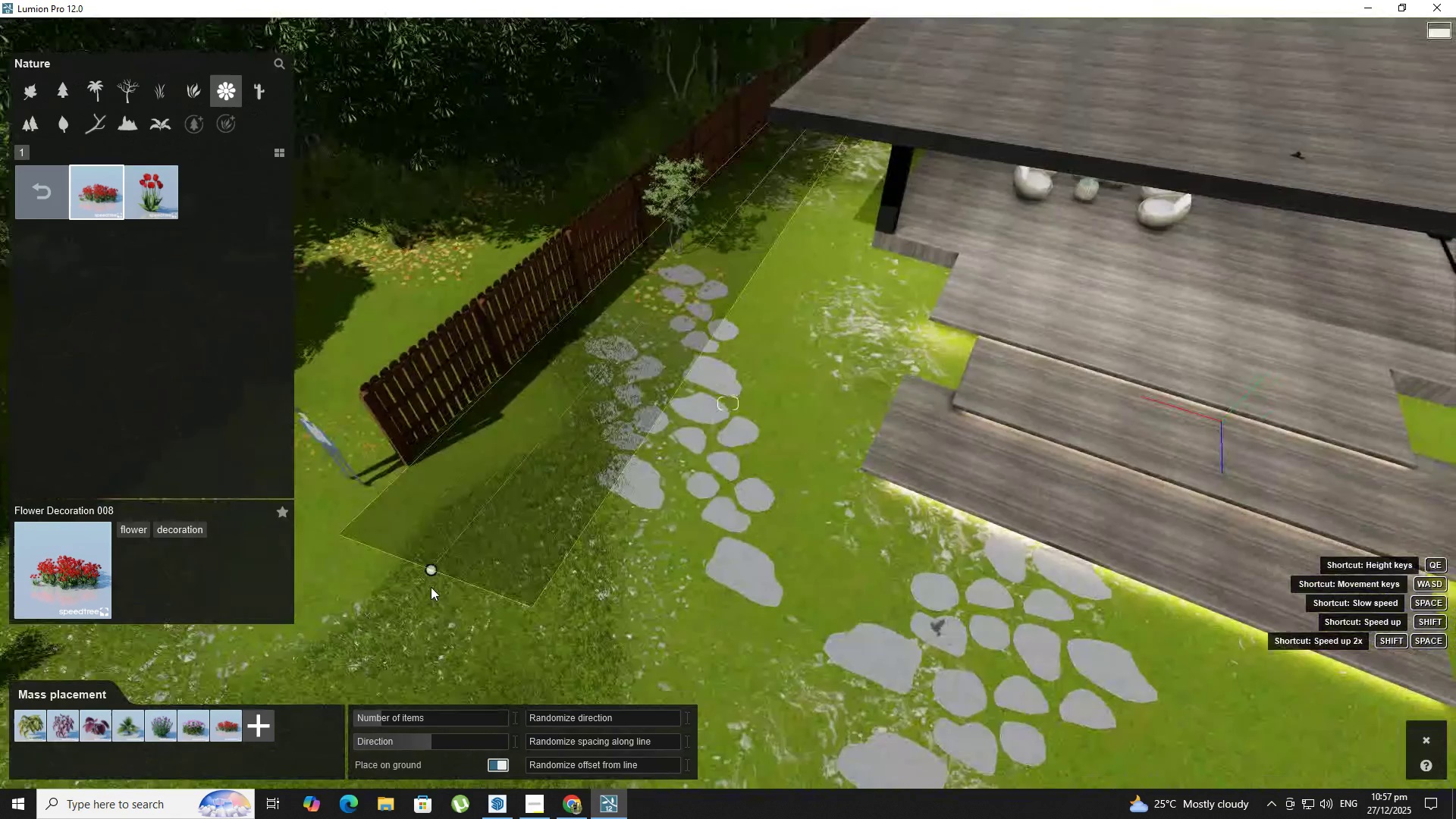 
hold_key(key=D, duration=0.88)
 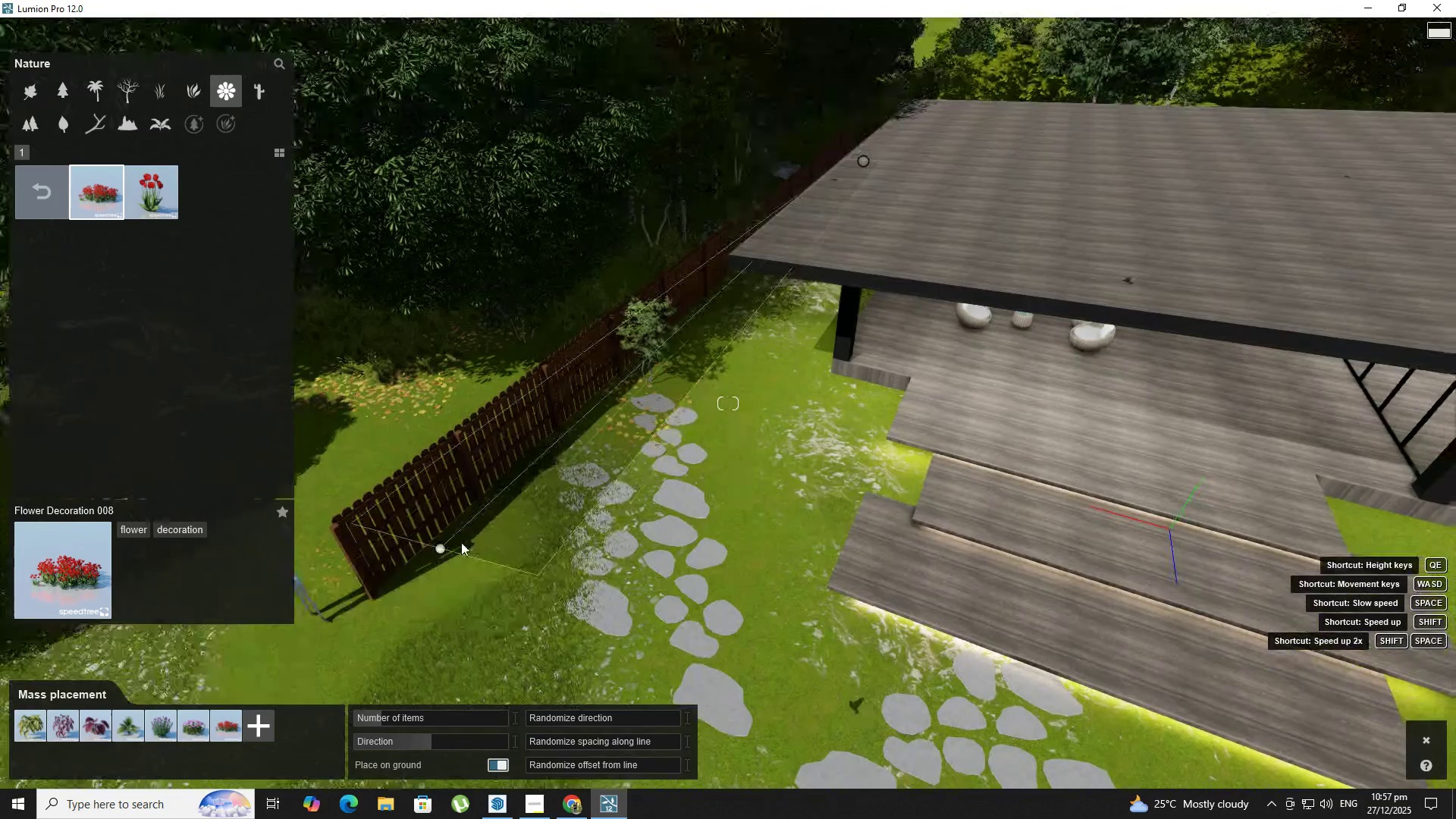 
key(S)
 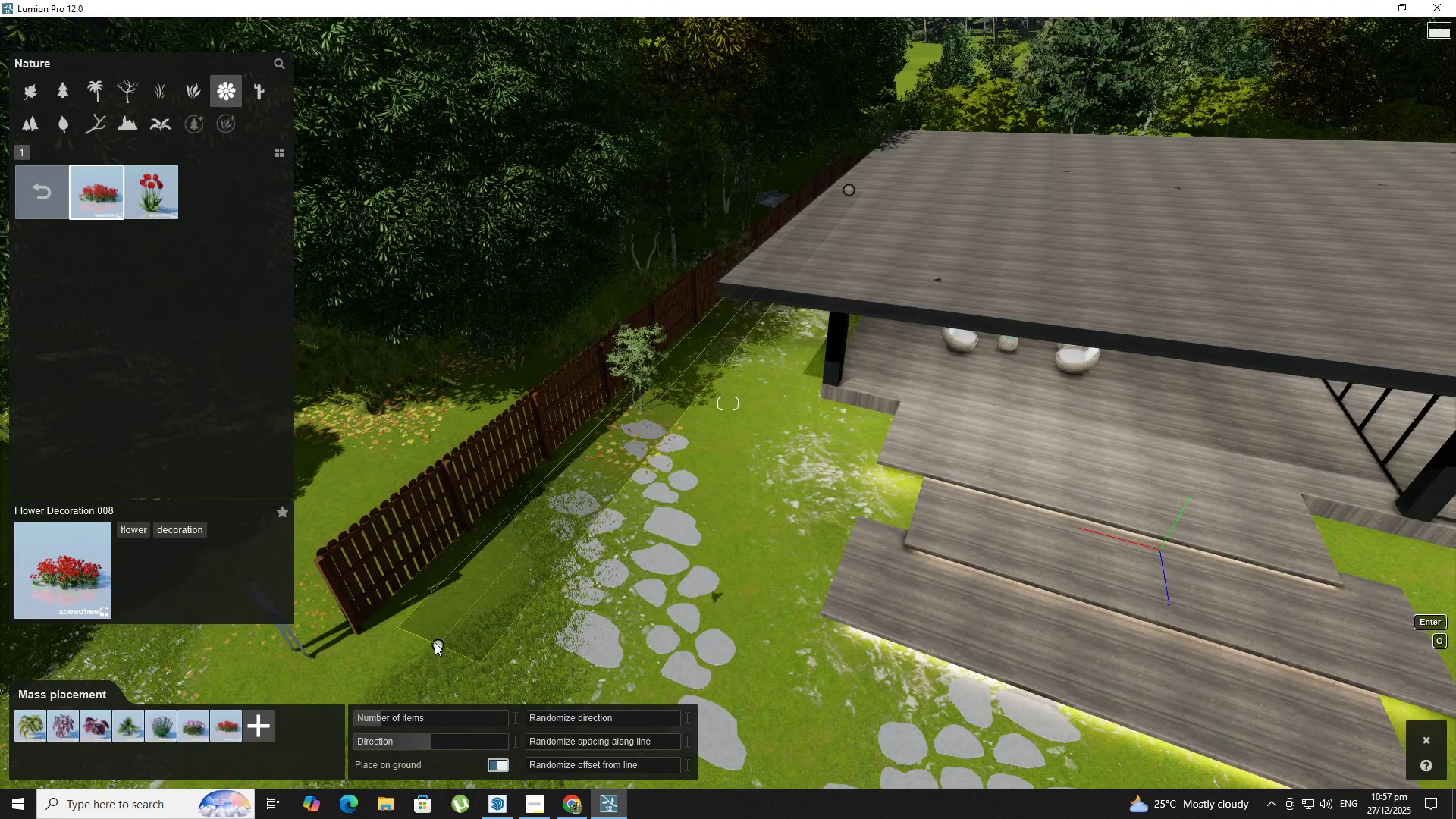 
left_click_drag(start_coordinate=[416, 635], to_coordinate=[482, 722])
 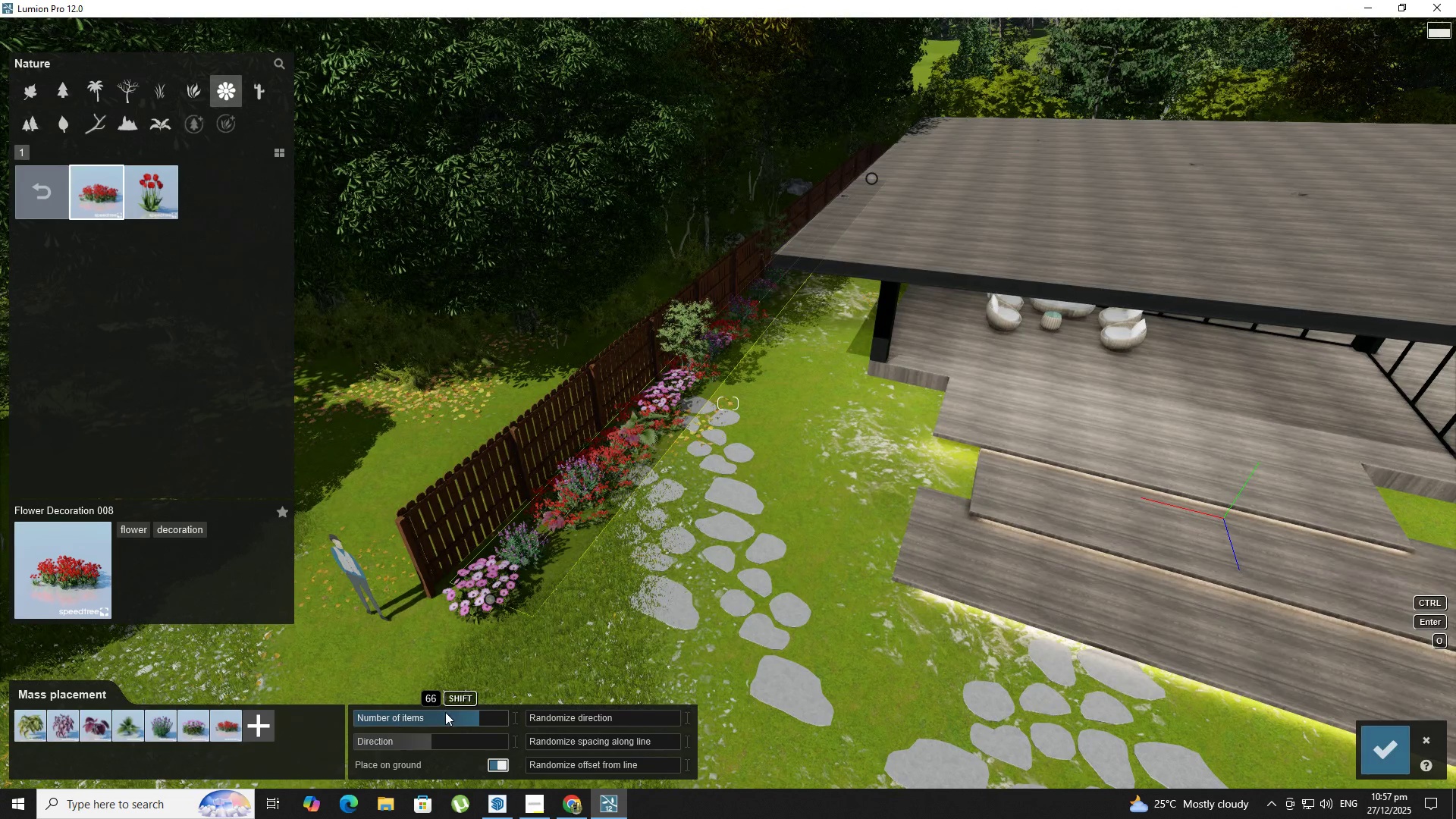 
type(aeaees)
 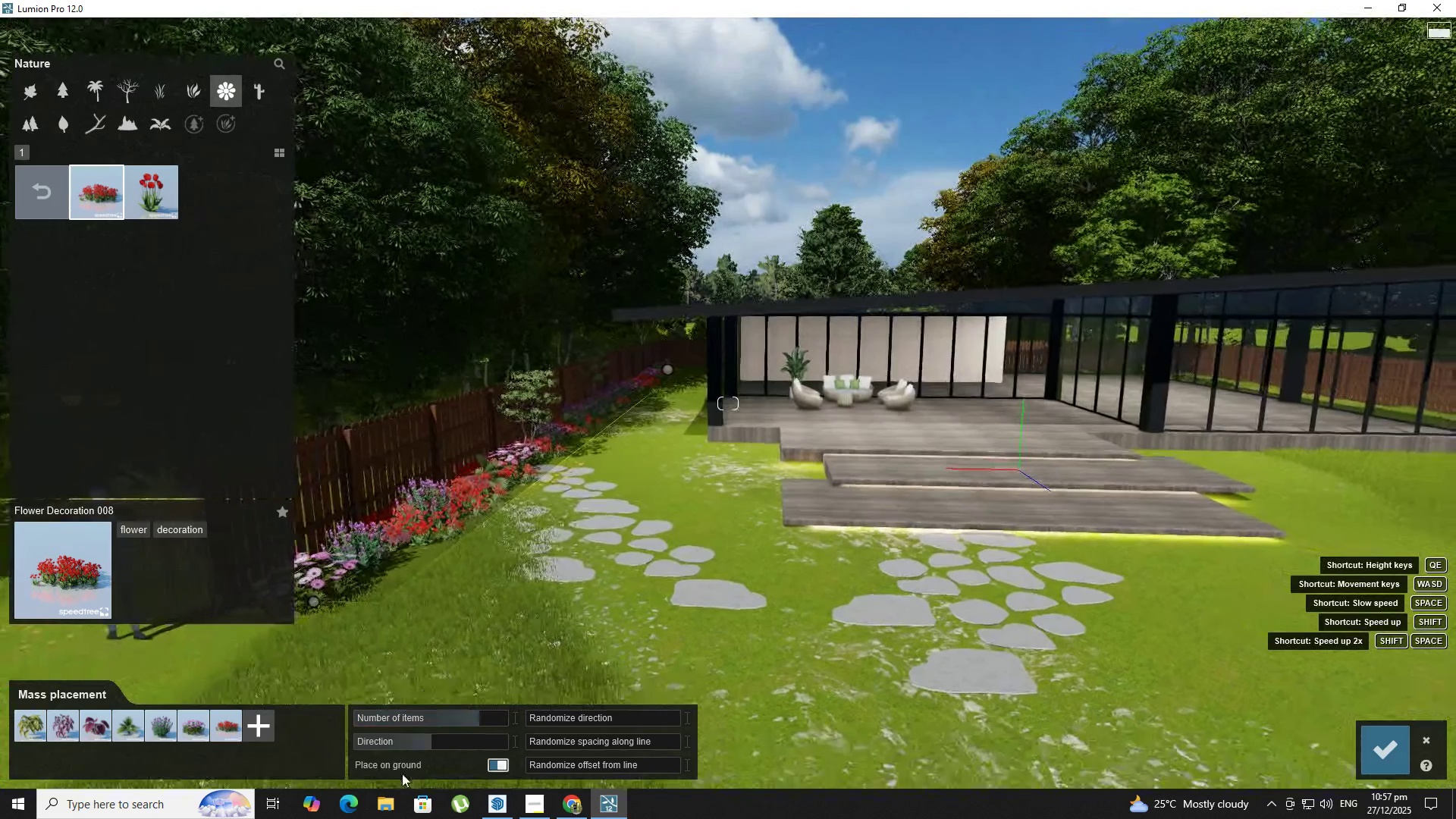 
left_click_drag(start_coordinate=[565, 739], to_coordinate=[604, 742])
 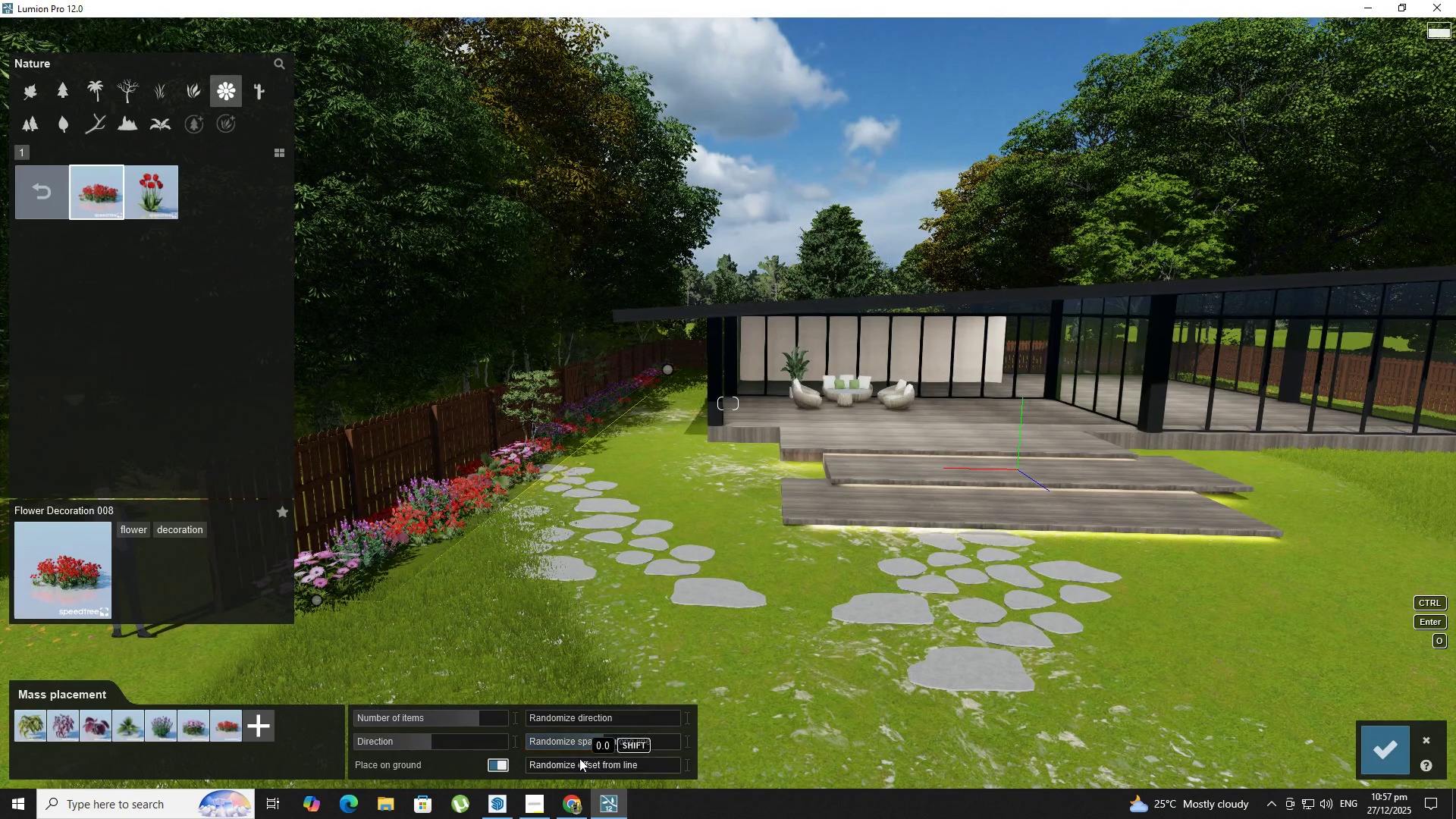 
left_click_drag(start_coordinate=[585, 765], to_coordinate=[611, 772])
 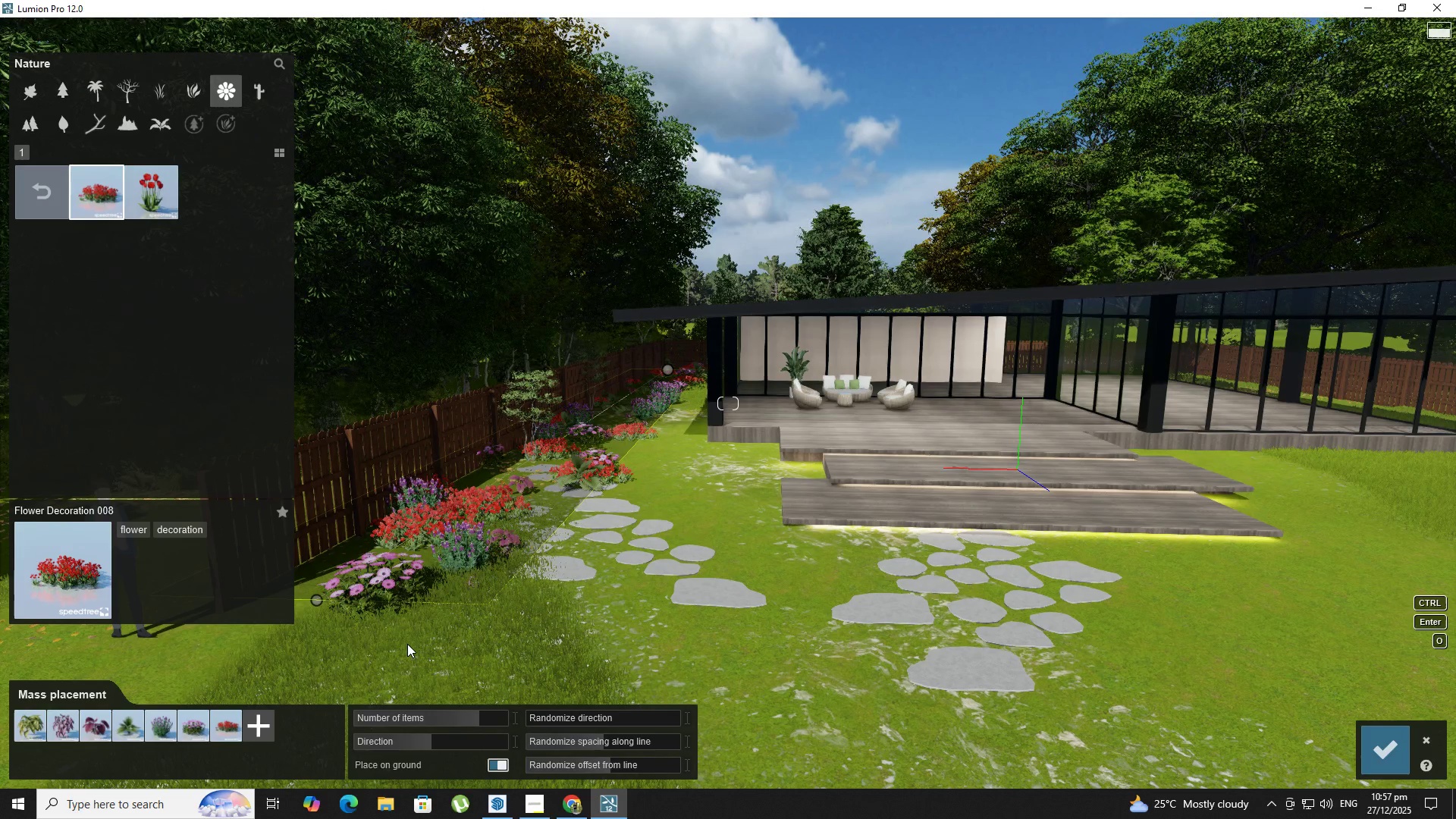 
key(D)
 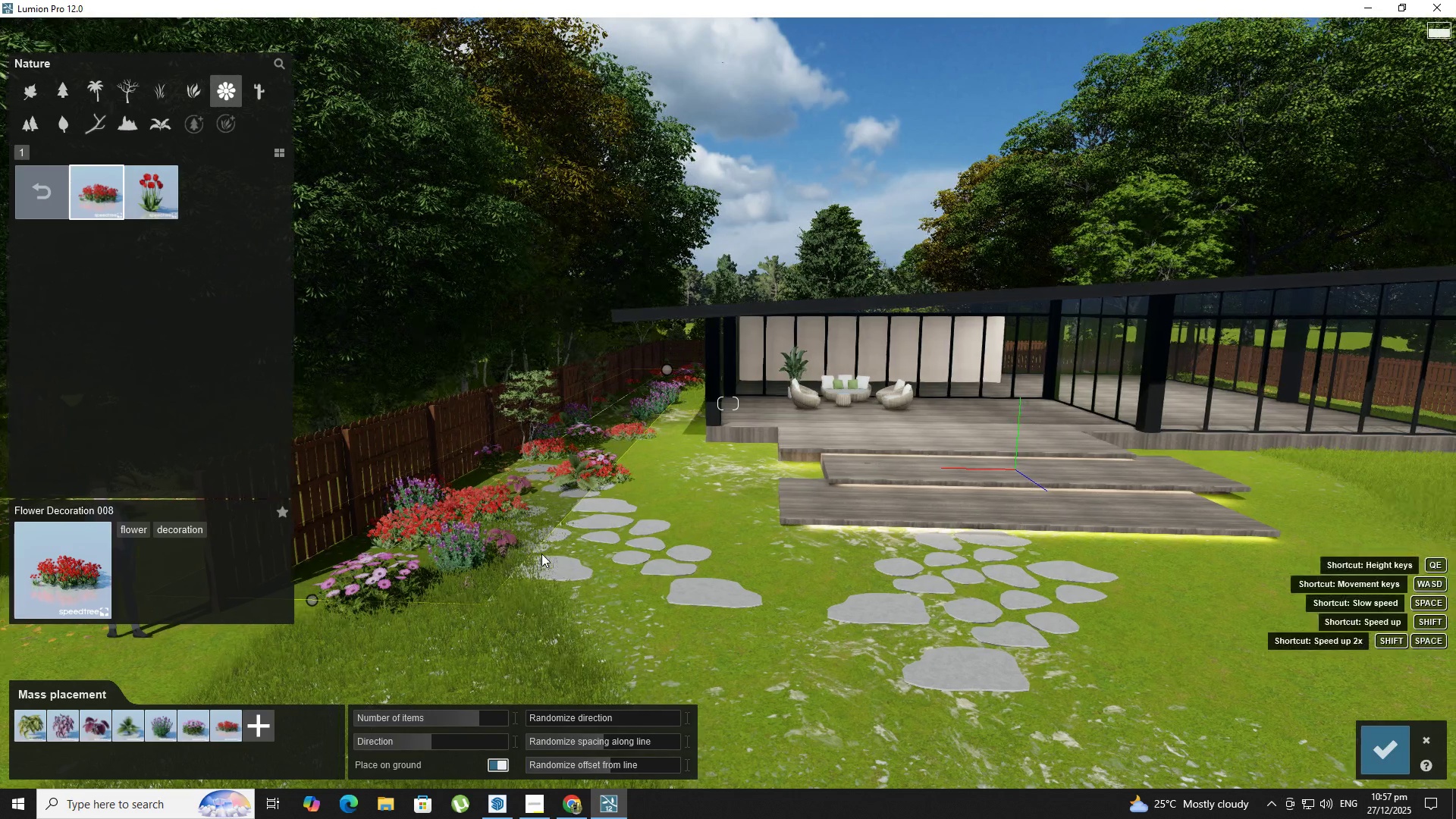 
hold_key(key=S, duration=0.47)
 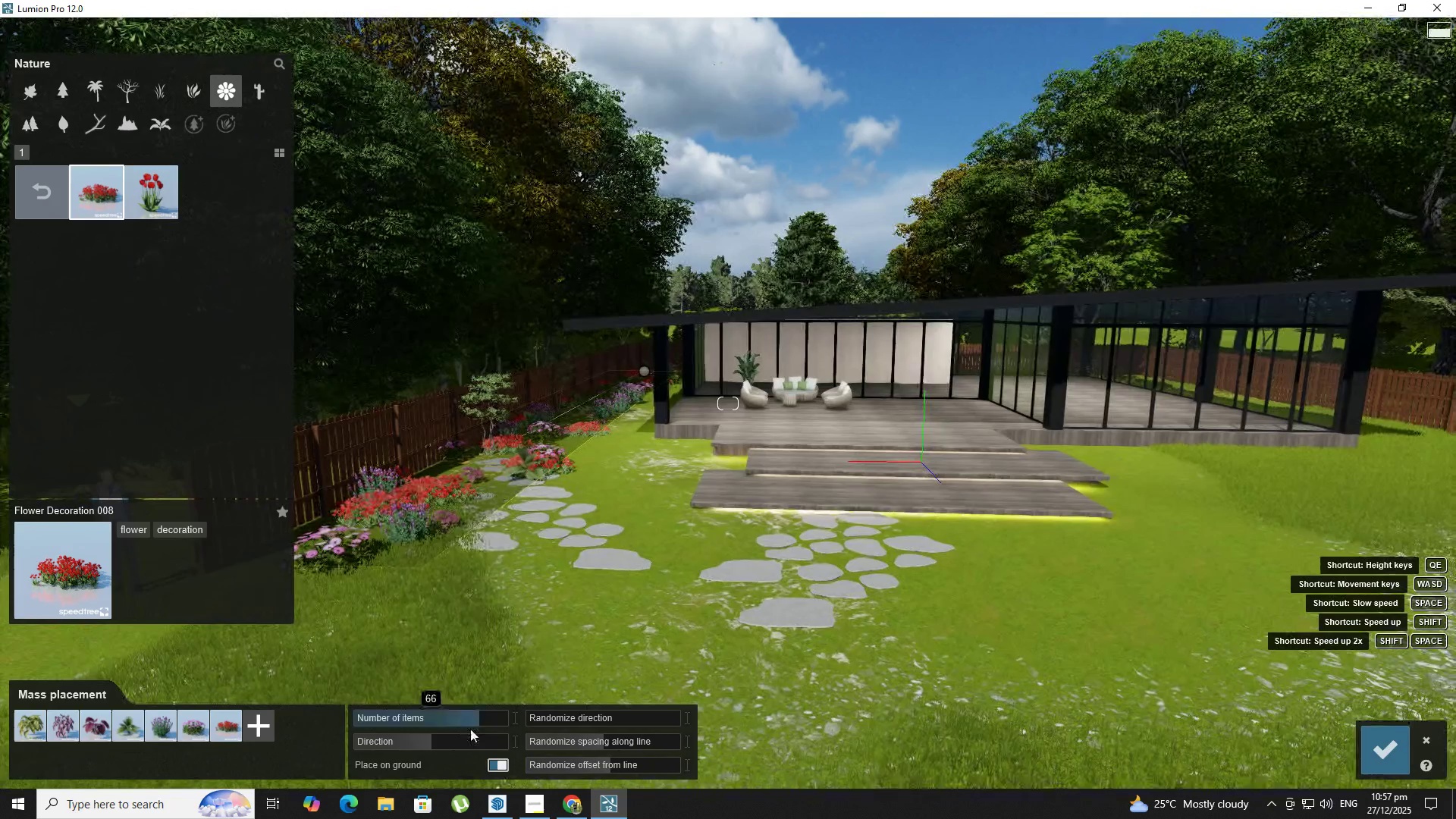 
hold_key(key=D, duration=0.41)
 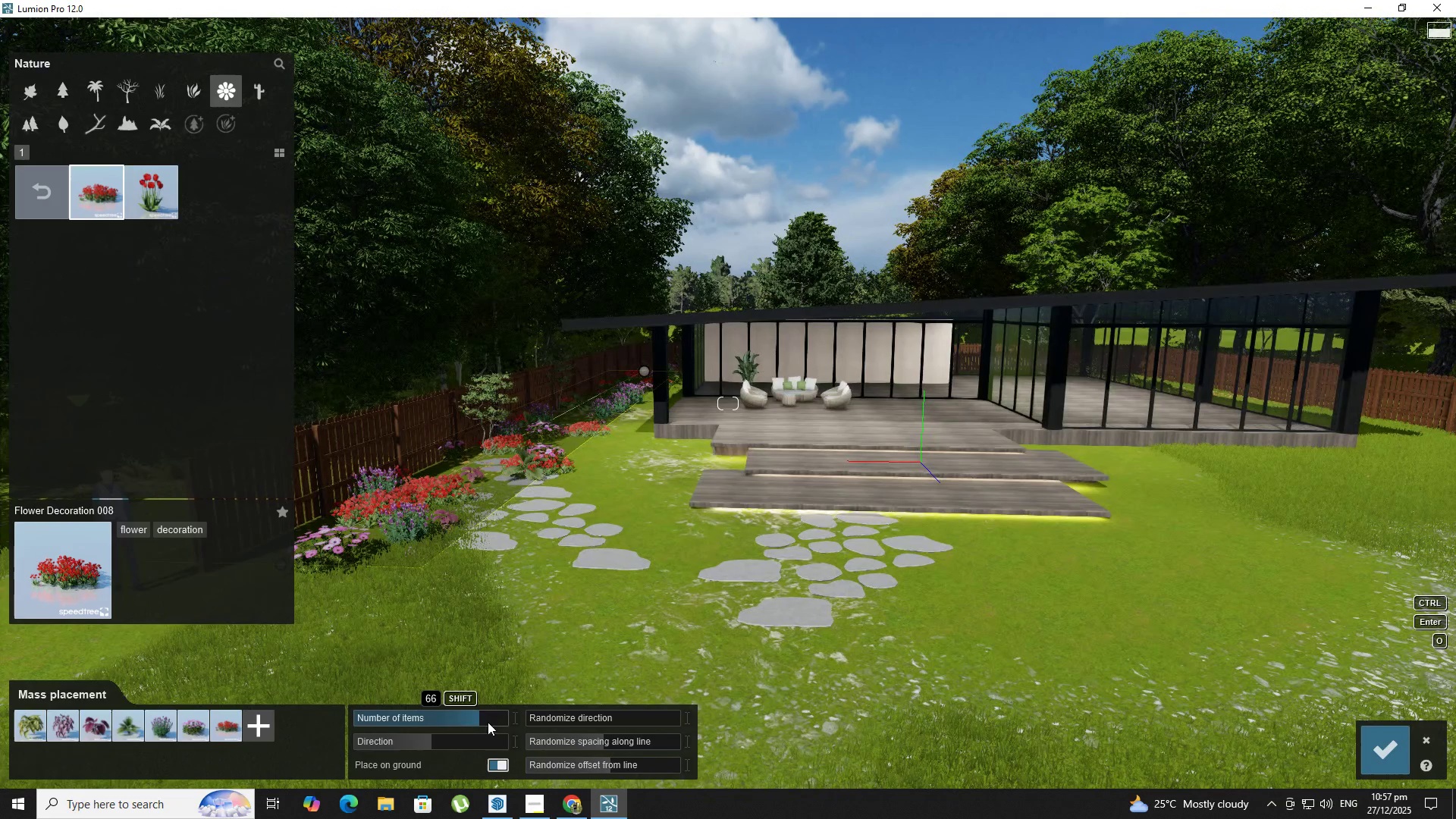 
left_click([492, 722])
 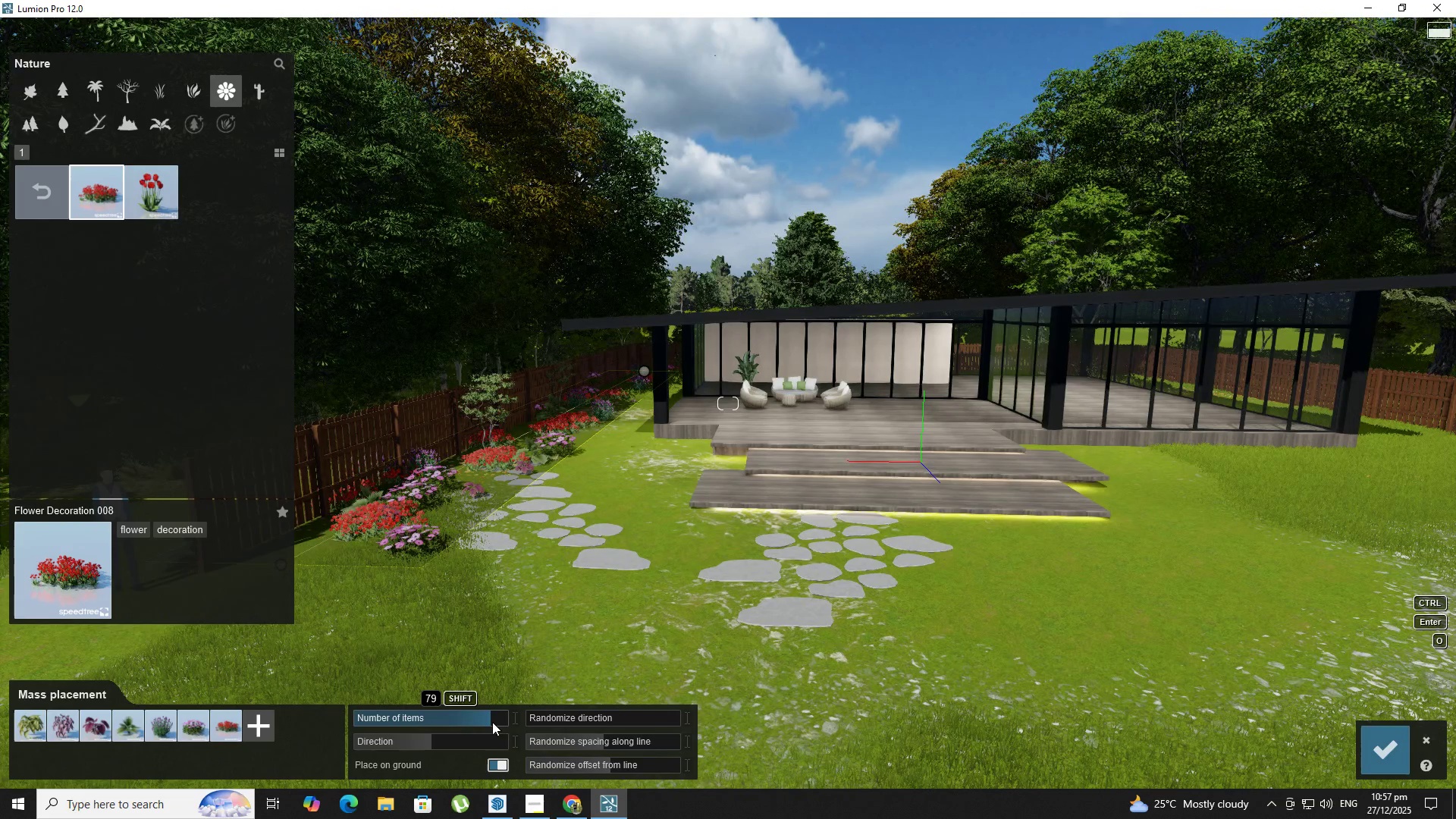 
type(dsdd)
 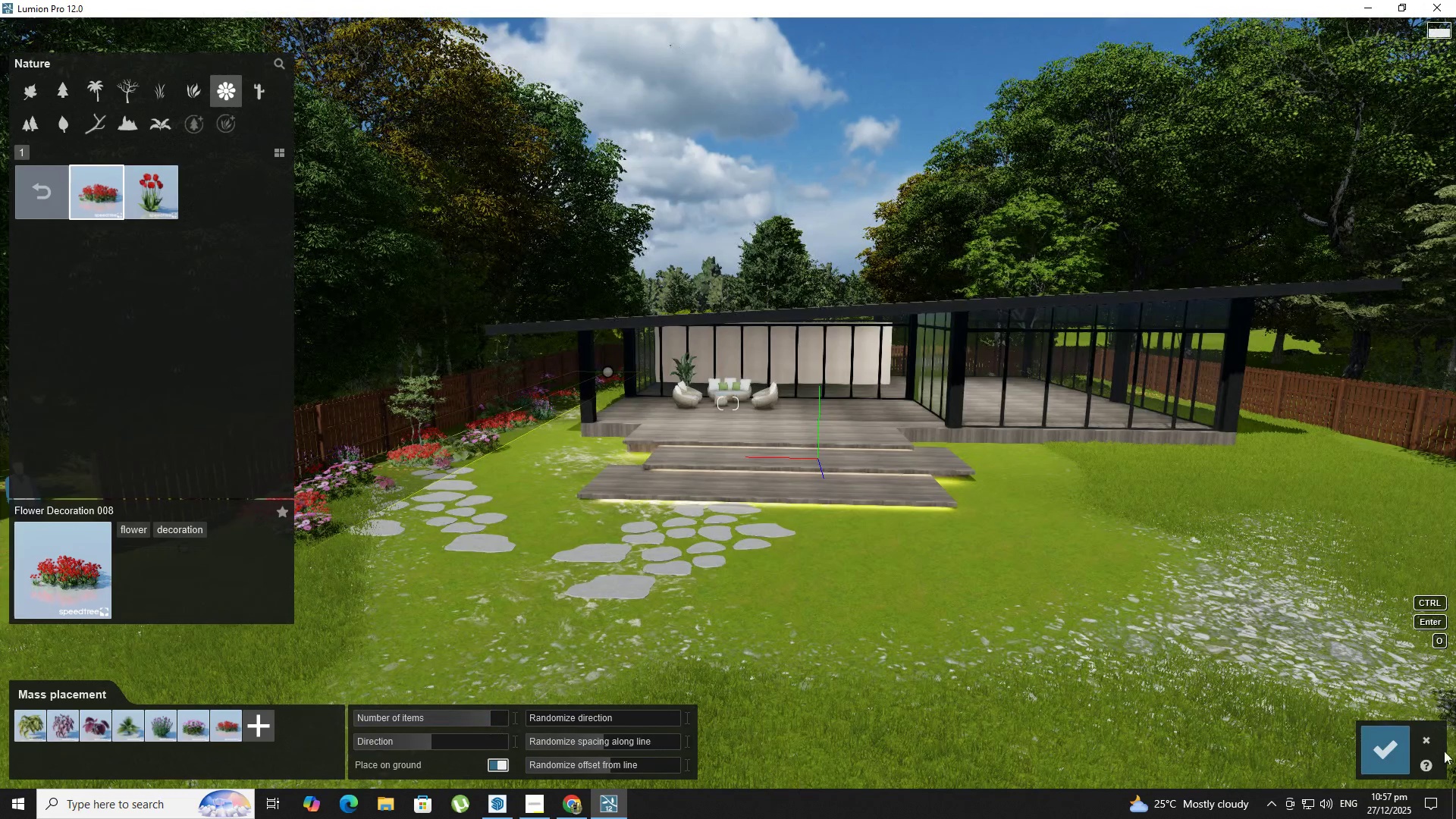 
left_click([1383, 745])
 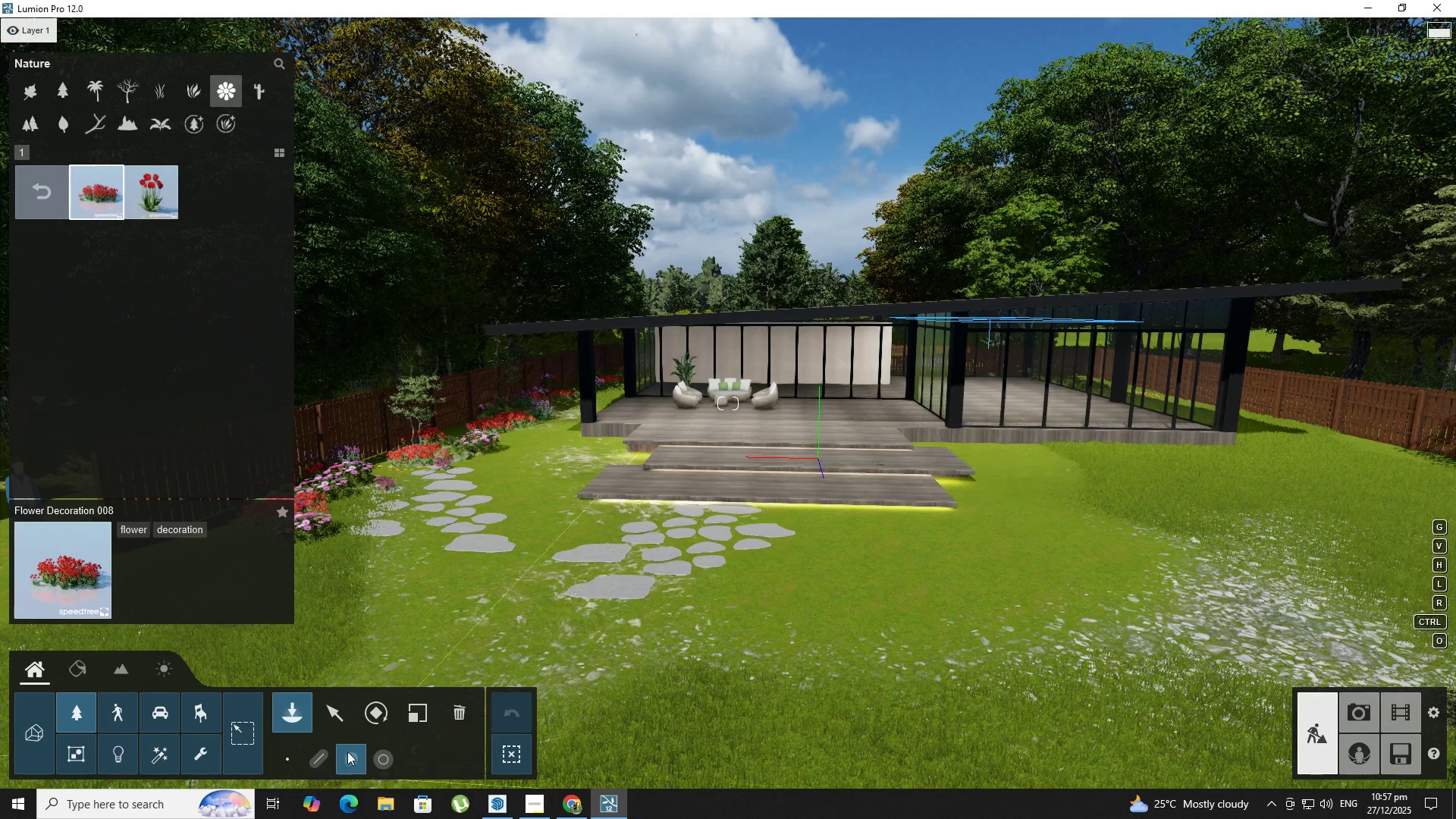 
left_click([315, 752])
 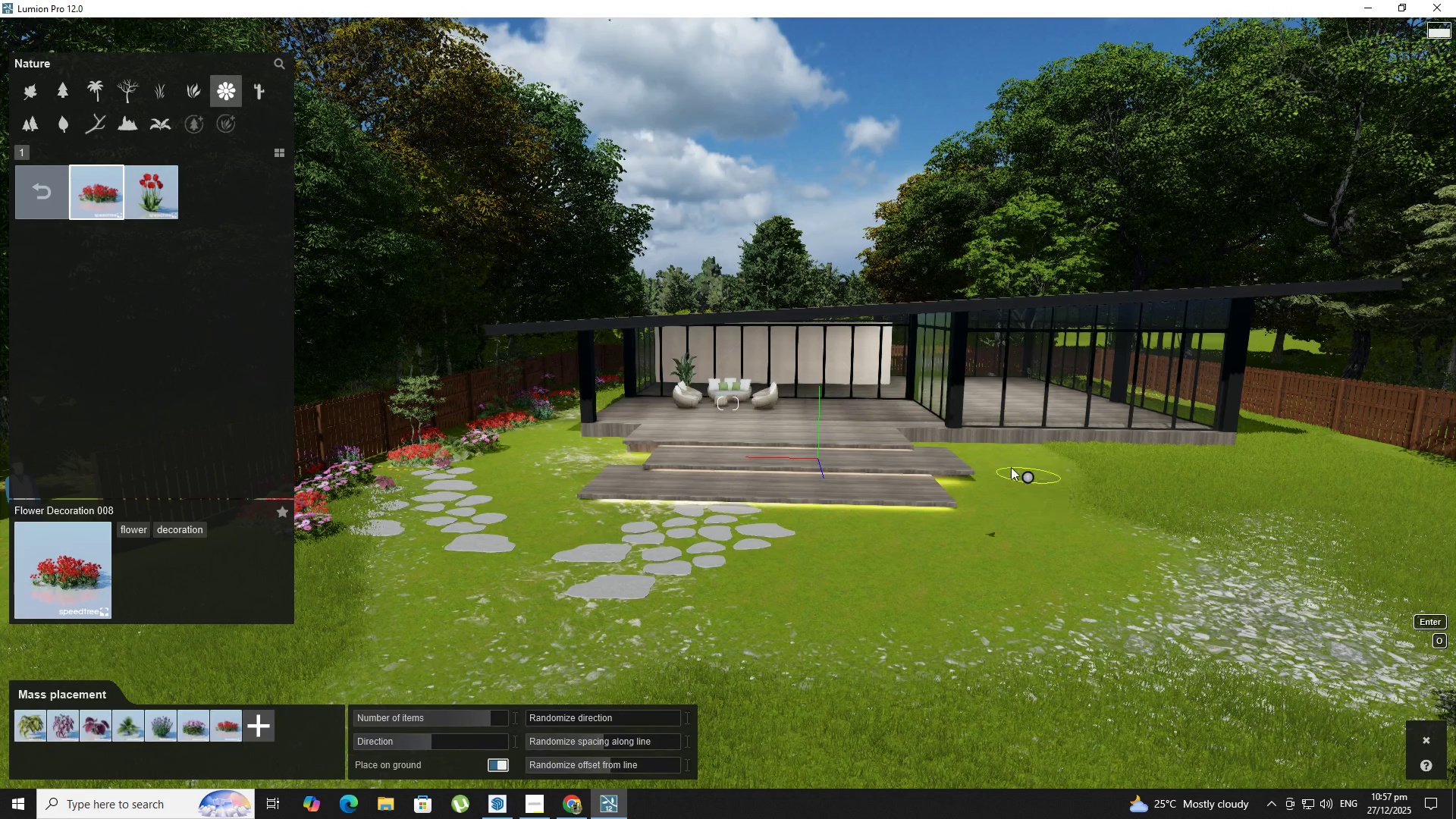 
left_click([996, 459])
 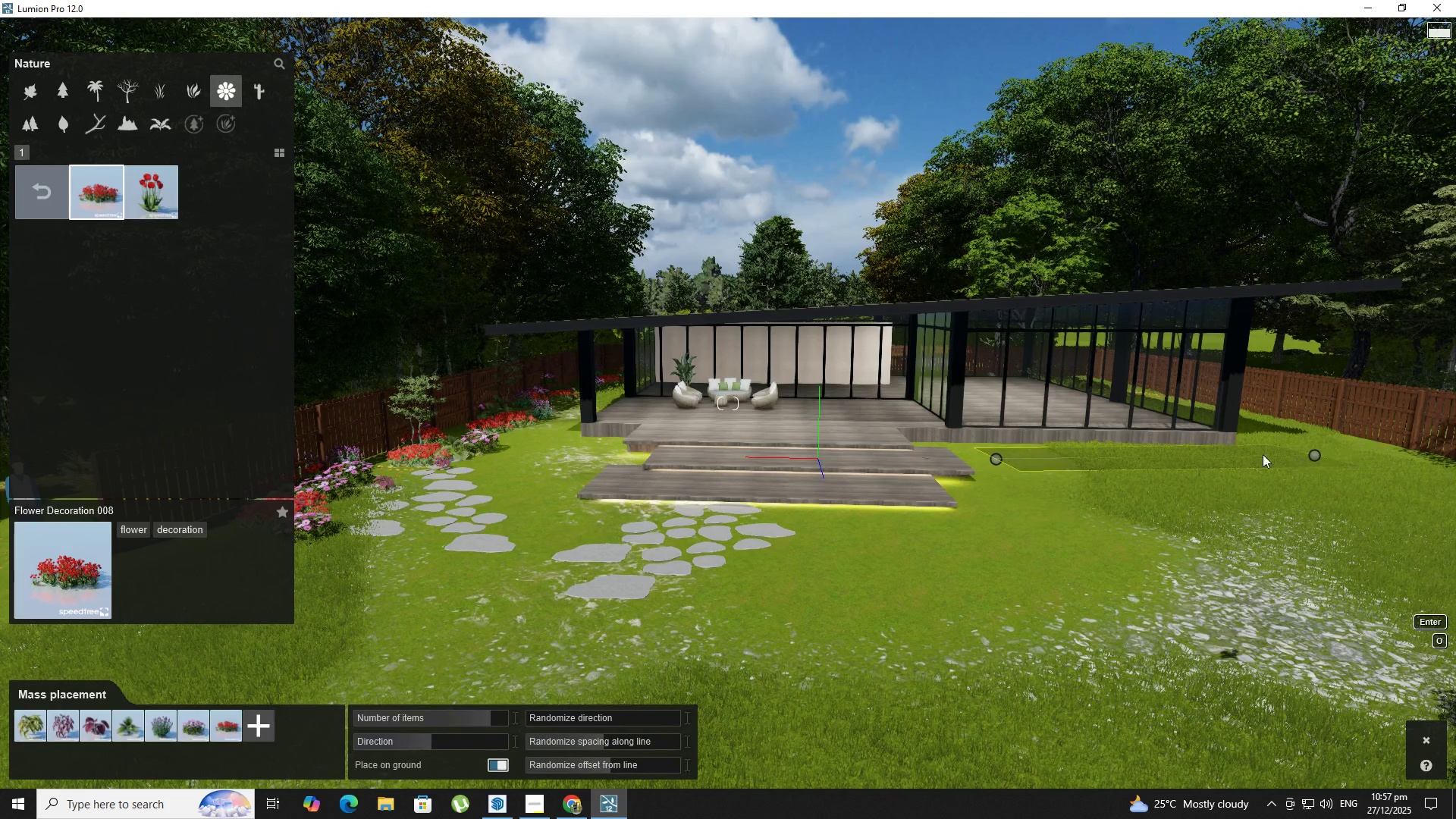 
left_click([1260, 455])
 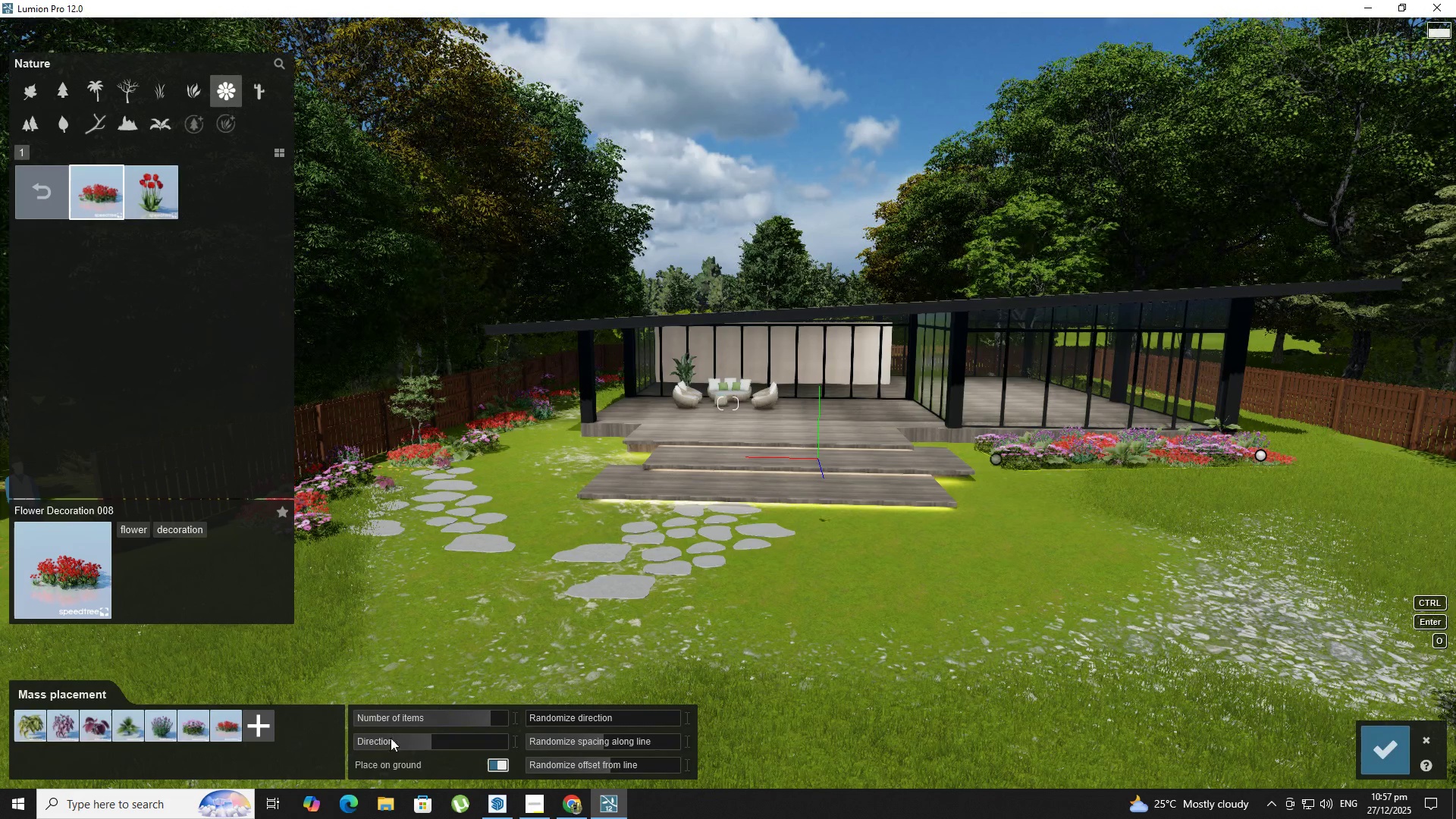 
left_click([460, 716])
 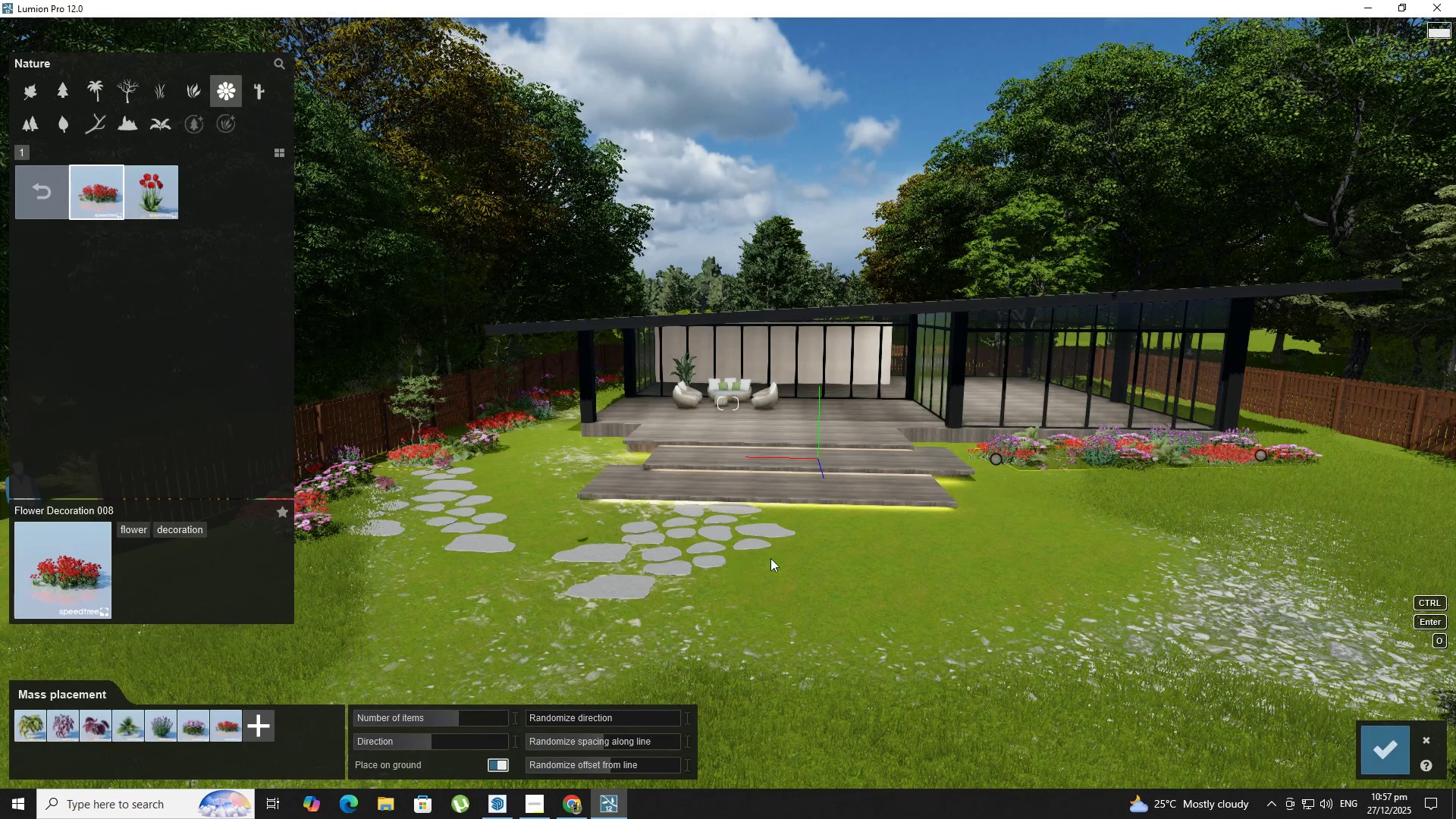 
key(D)
 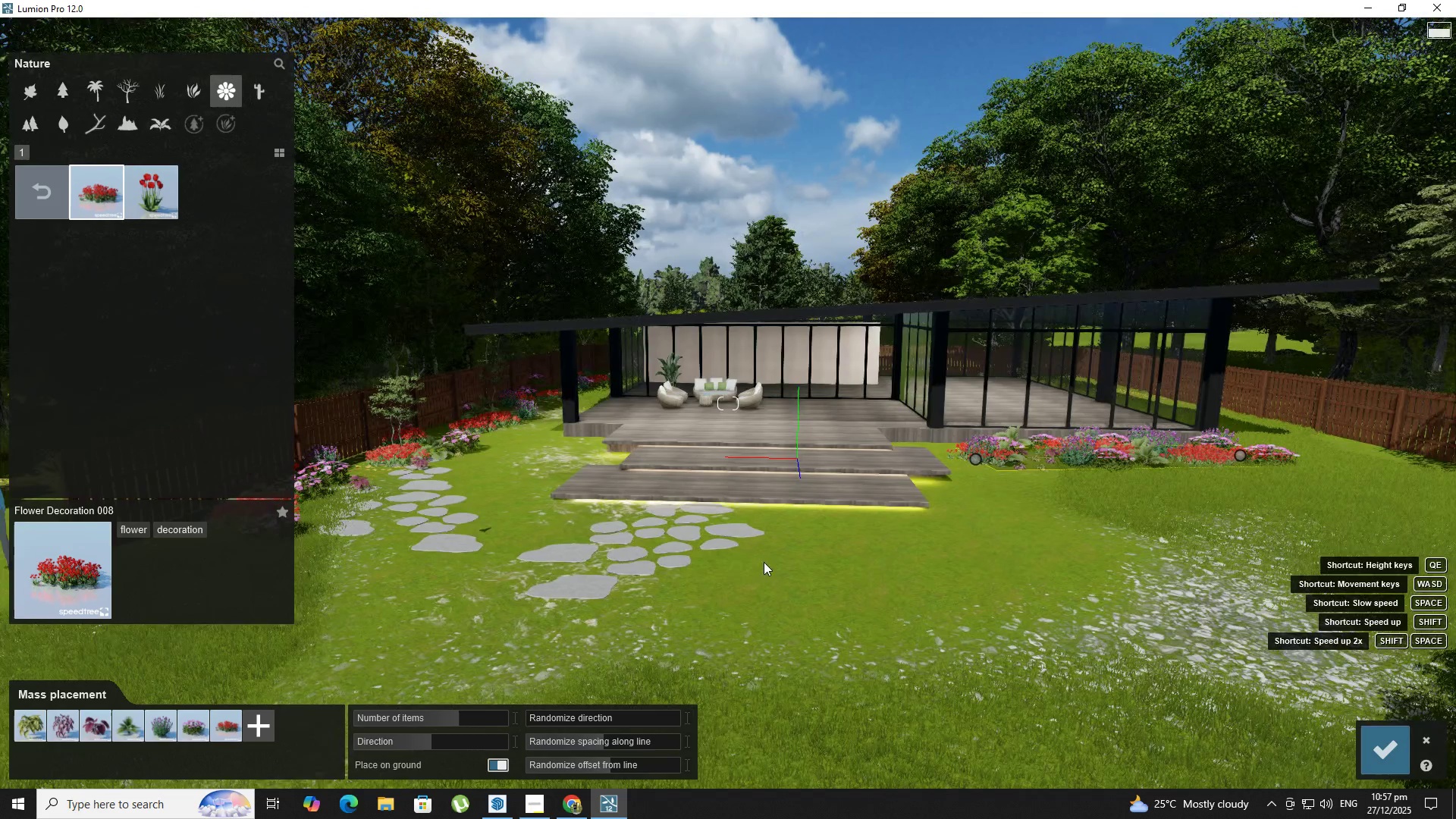 
hold_key(key=D, duration=0.73)
 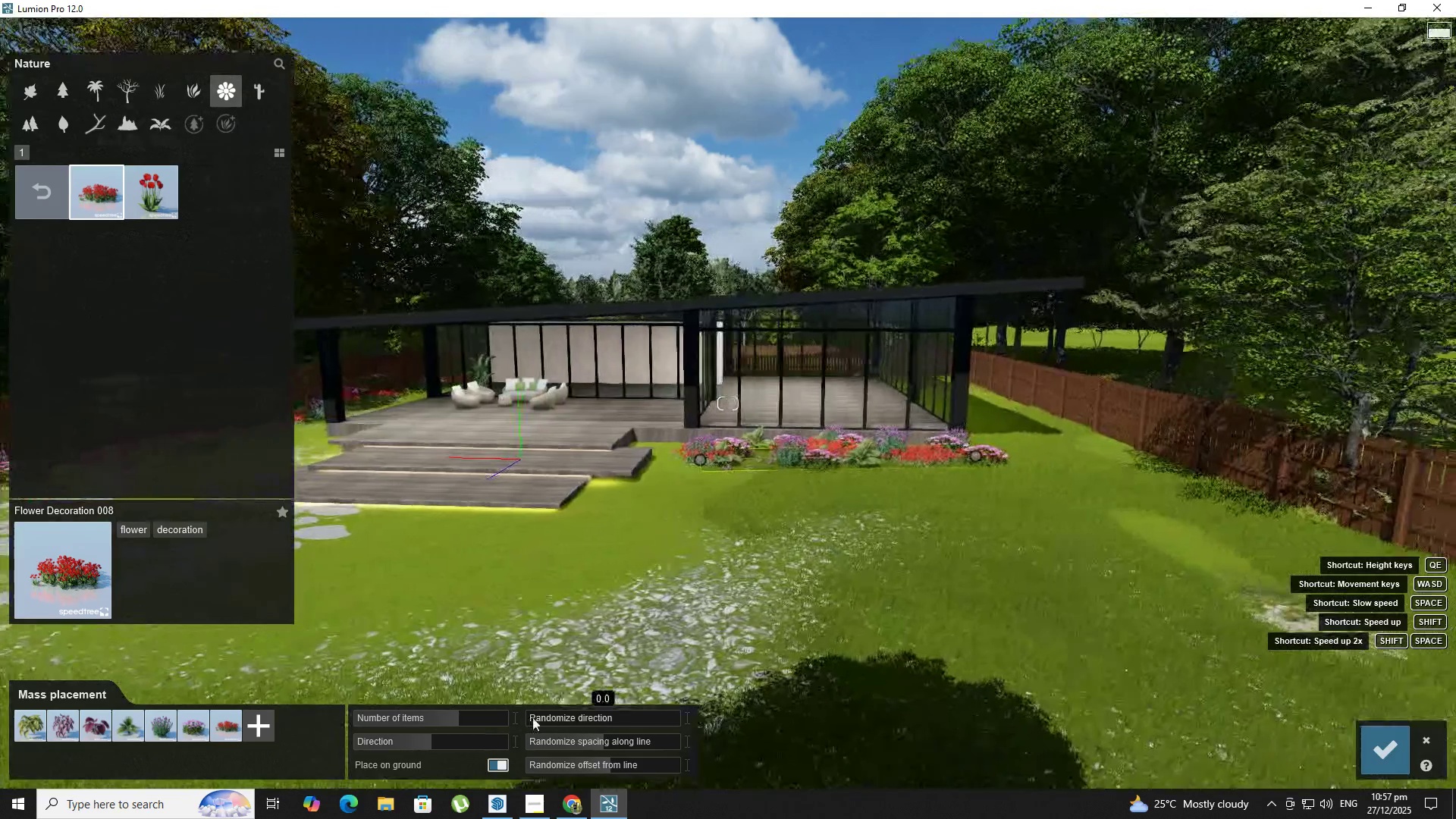 
key(Shift+ShiftLeft)
 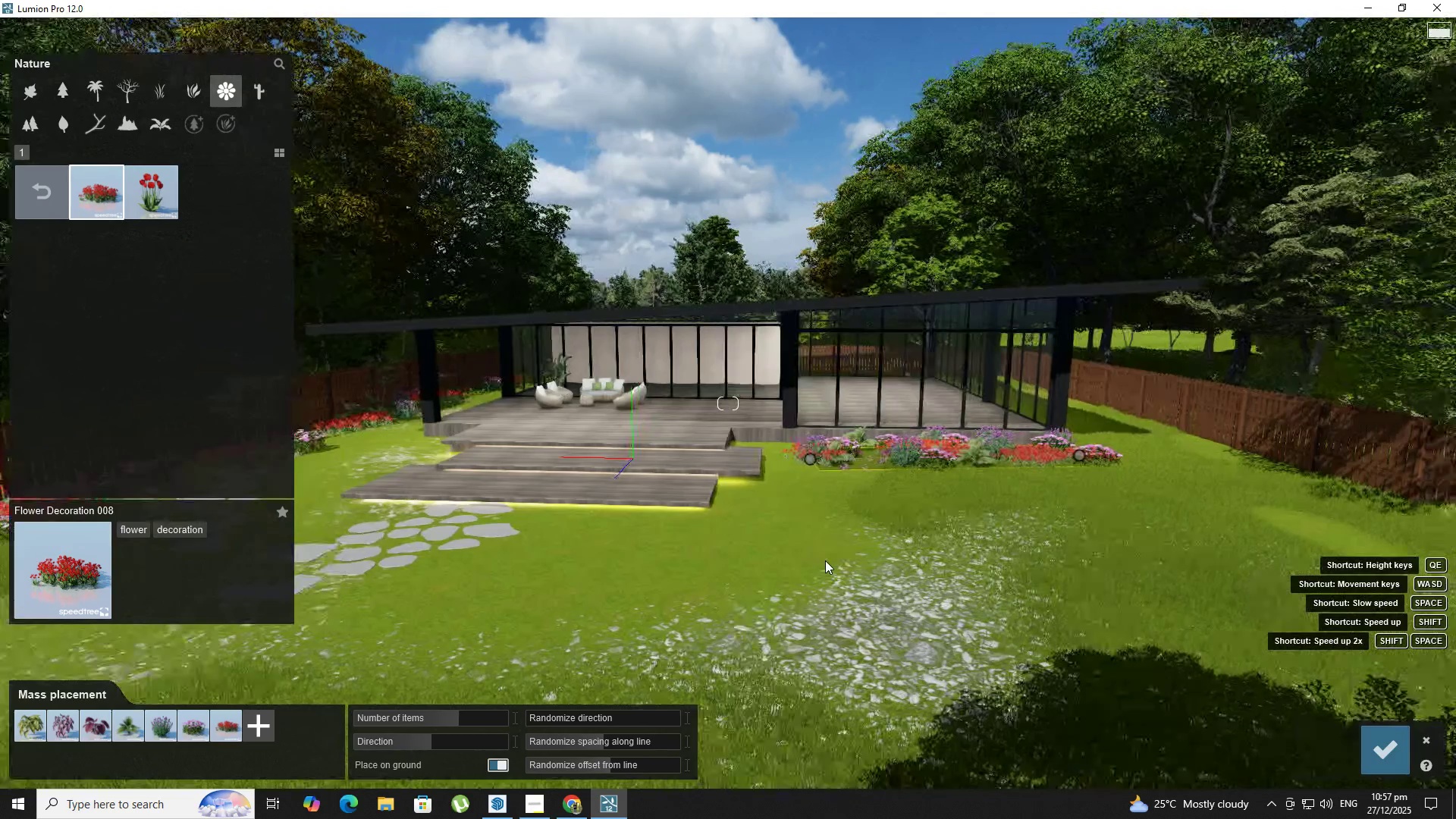 
hold_key(key=D, duration=0.83)
 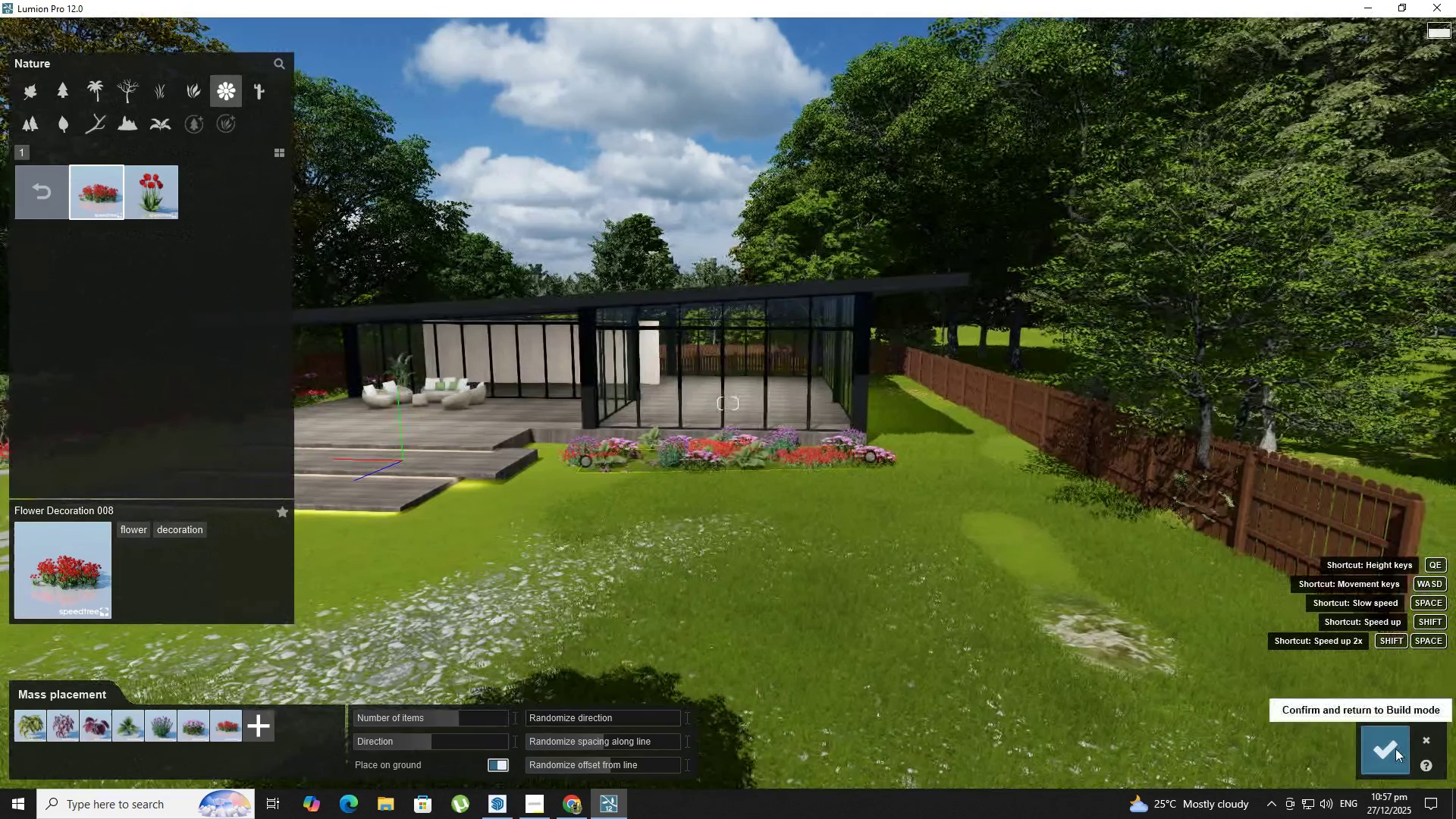 
key(W)
 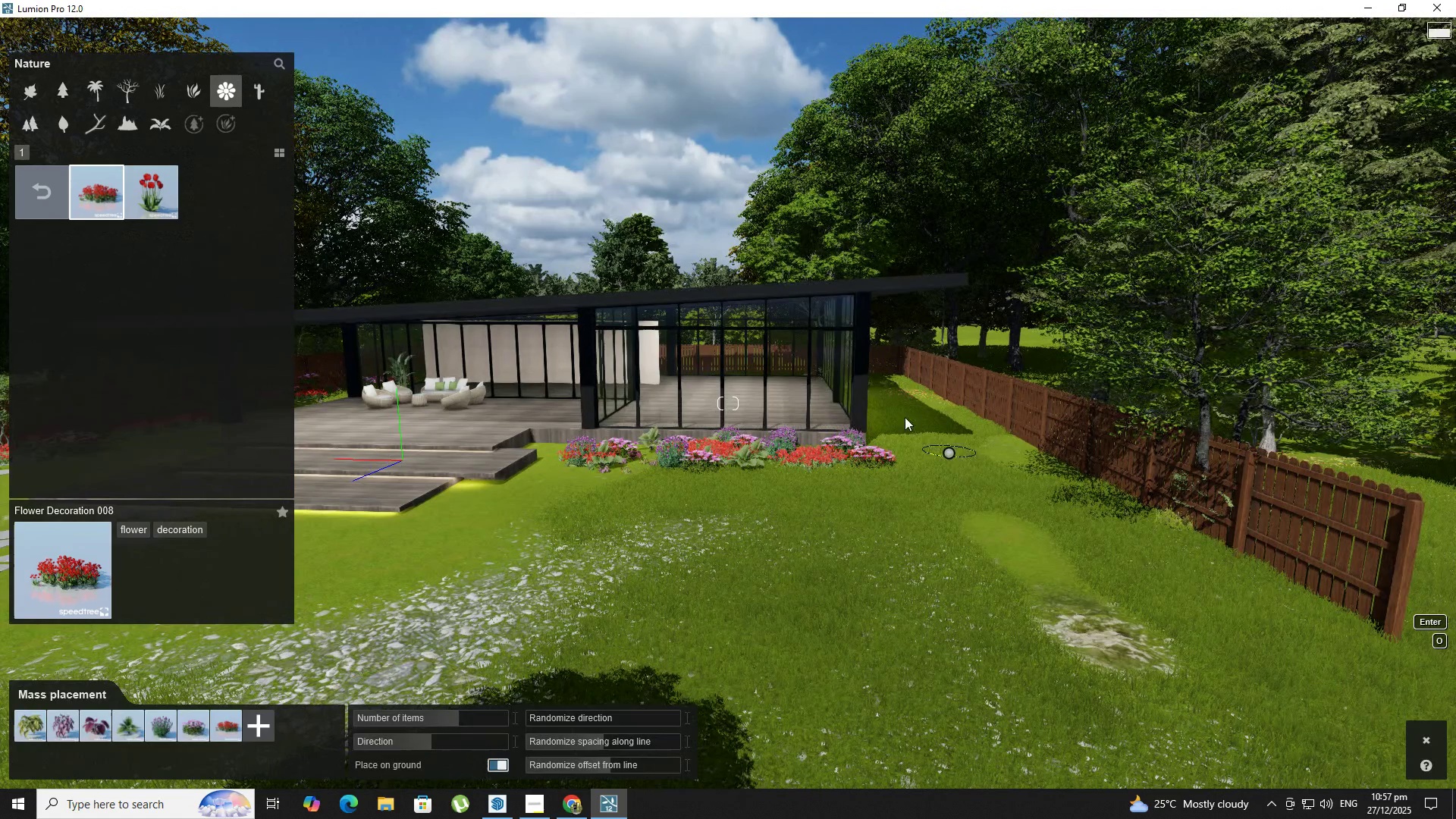 
left_click_drag(start_coordinate=[894, 378], to_coordinate=[898, 378])
 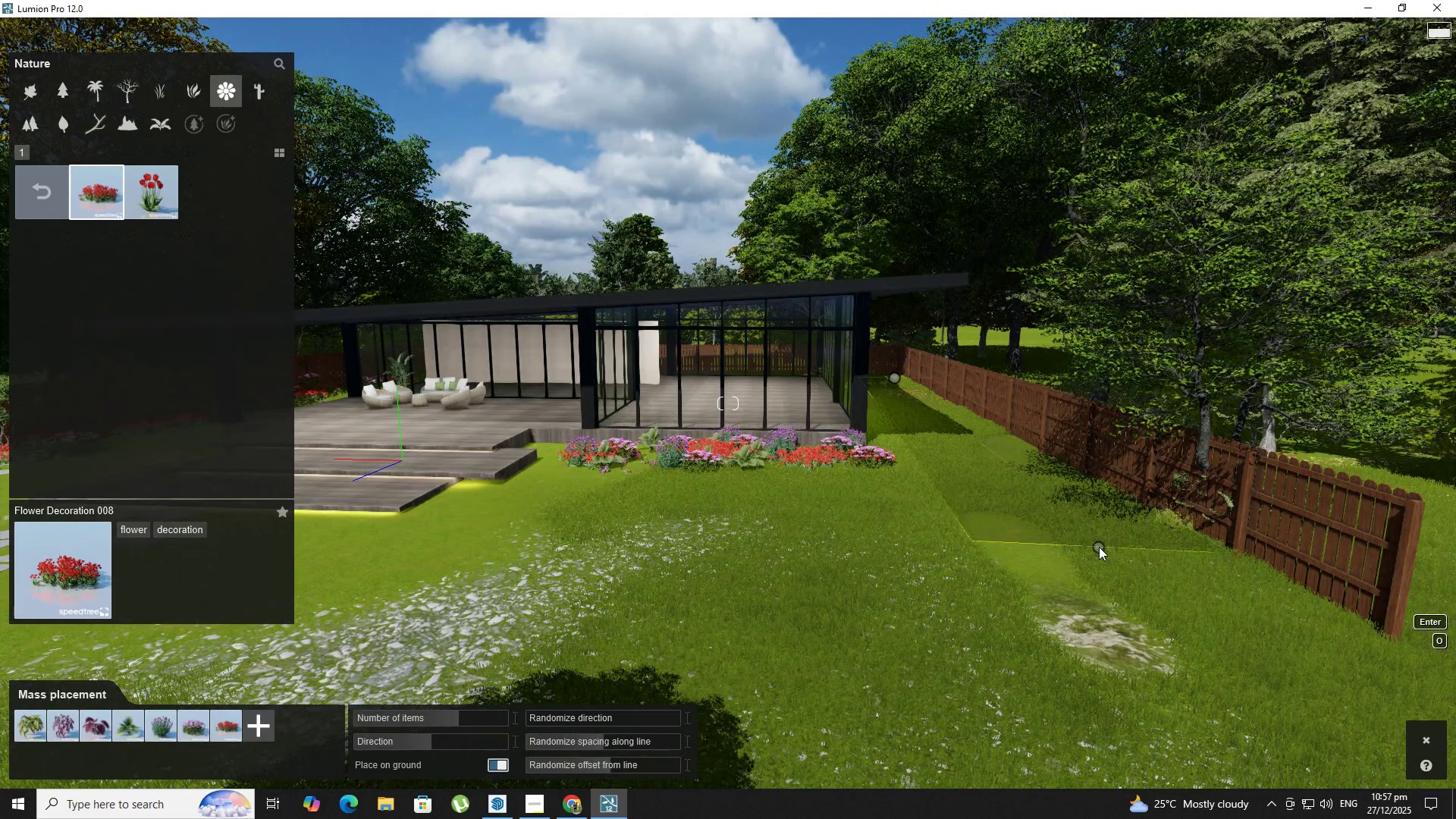 
left_click([1099, 547])
 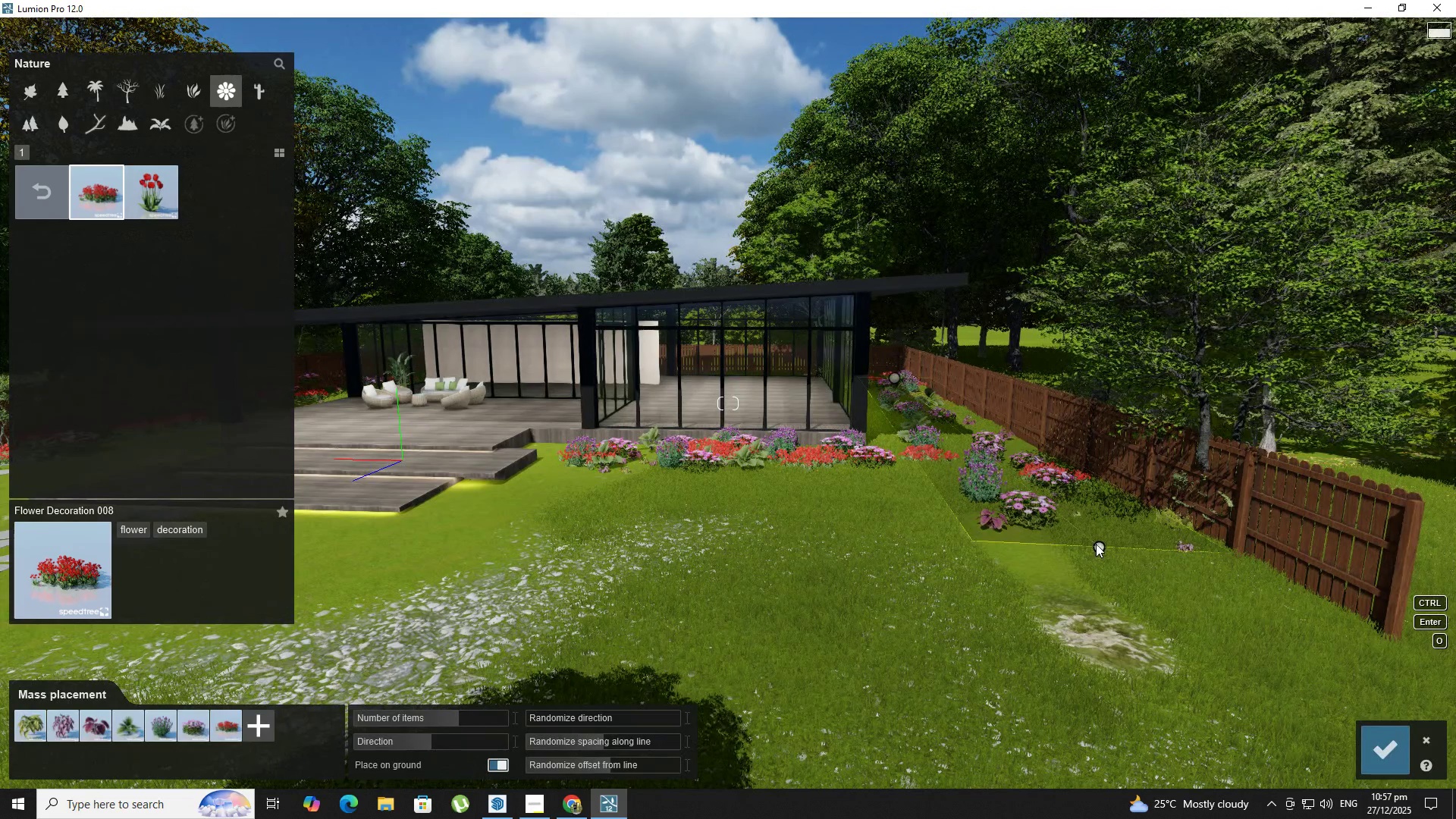 
hold_key(key=A, duration=0.98)
 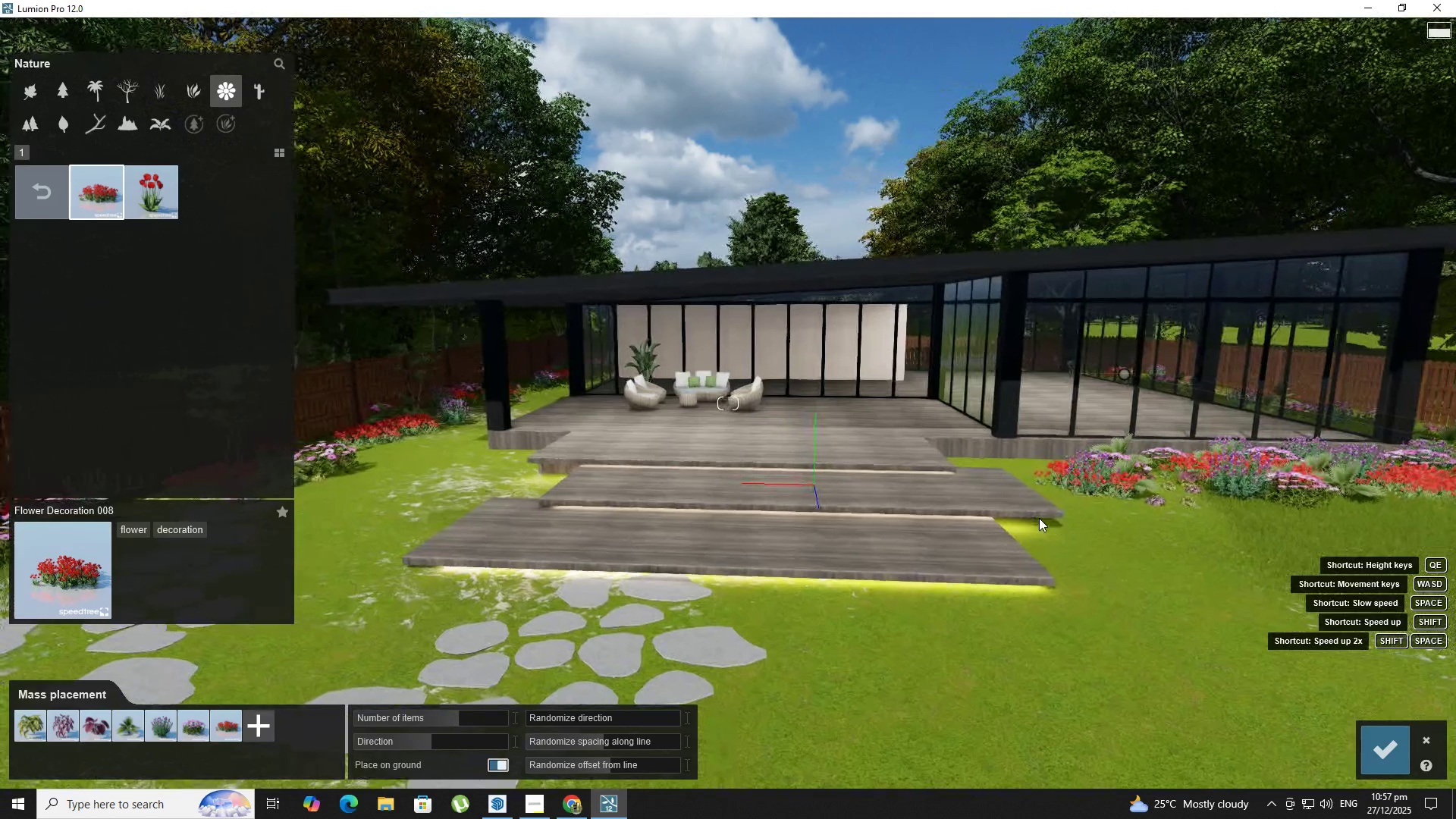 
hold_key(key=ShiftLeft, duration=0.7)
 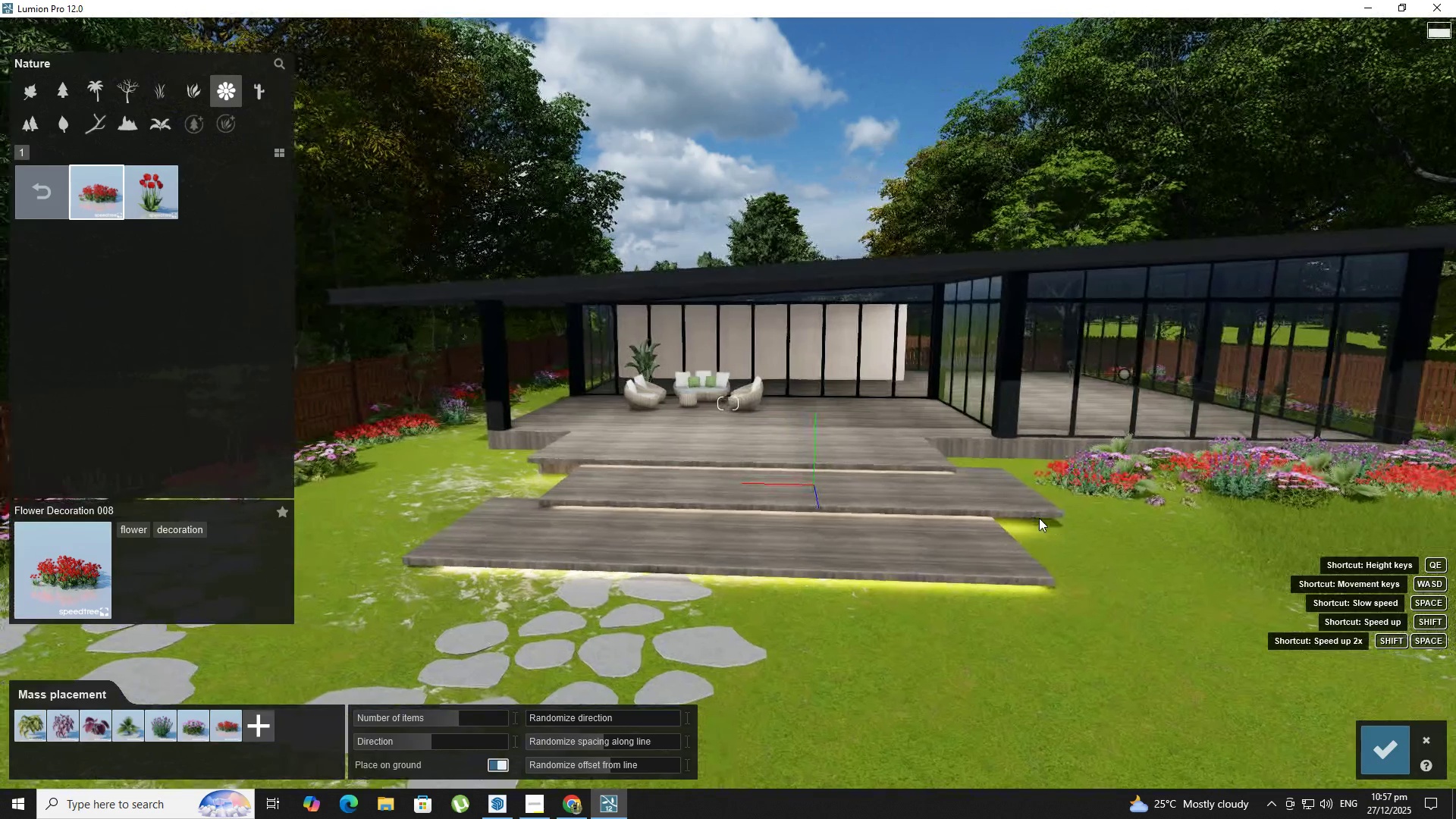 
hold_key(key=W, duration=0.44)
 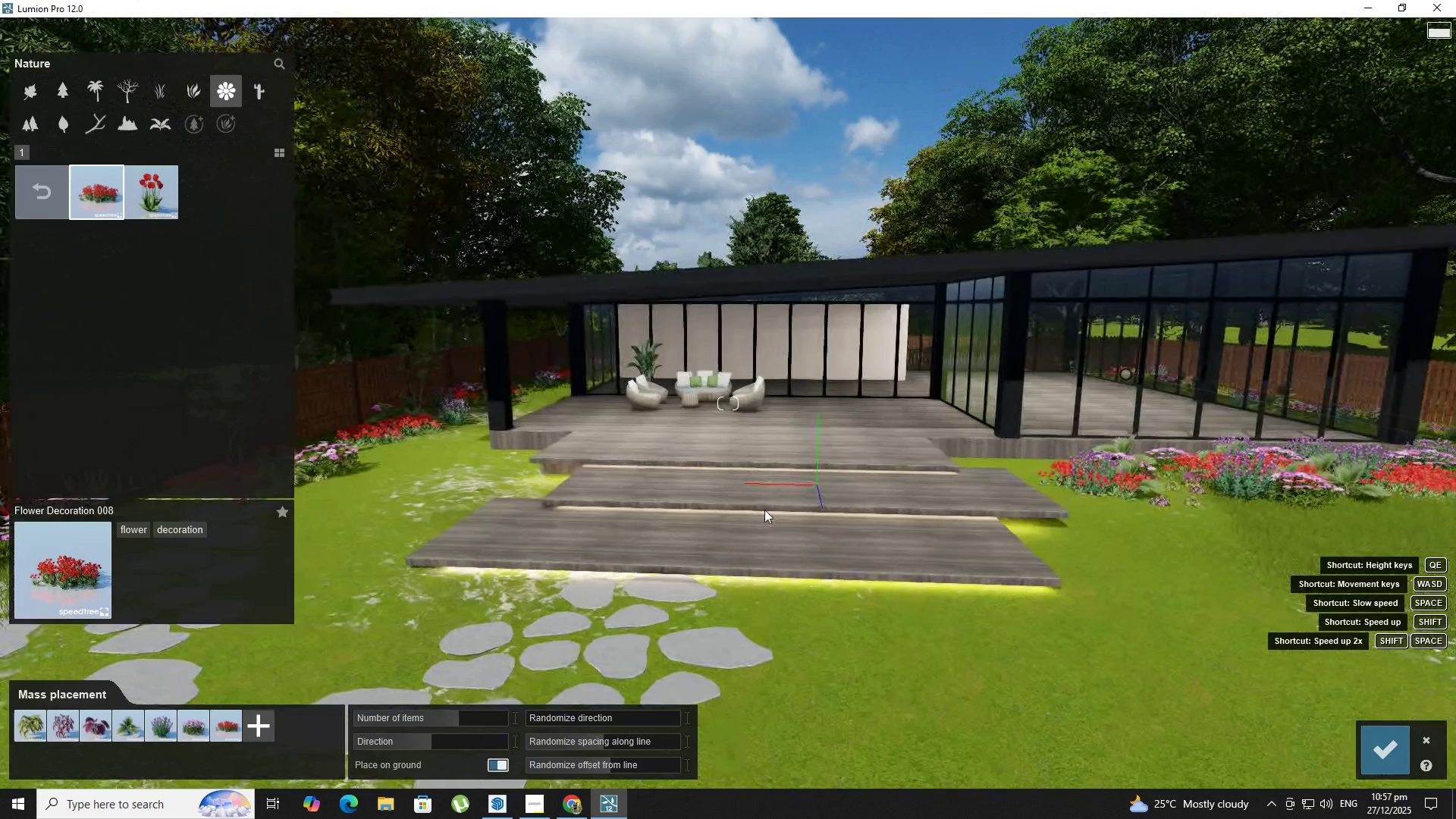 
type(adaas)
 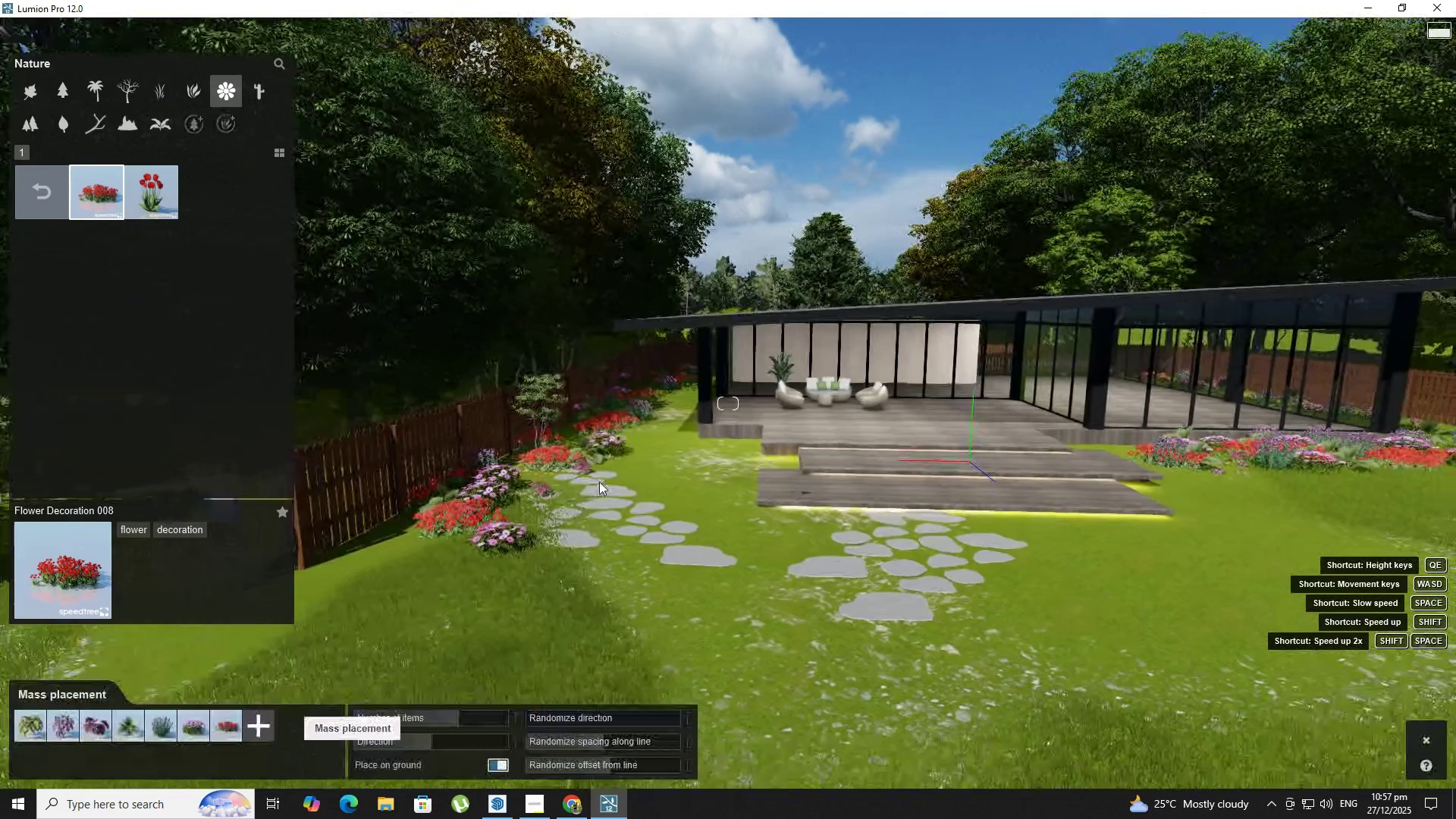 
left_click_drag(start_coordinate=[316, 767], to_coordinate=[319, 763])
 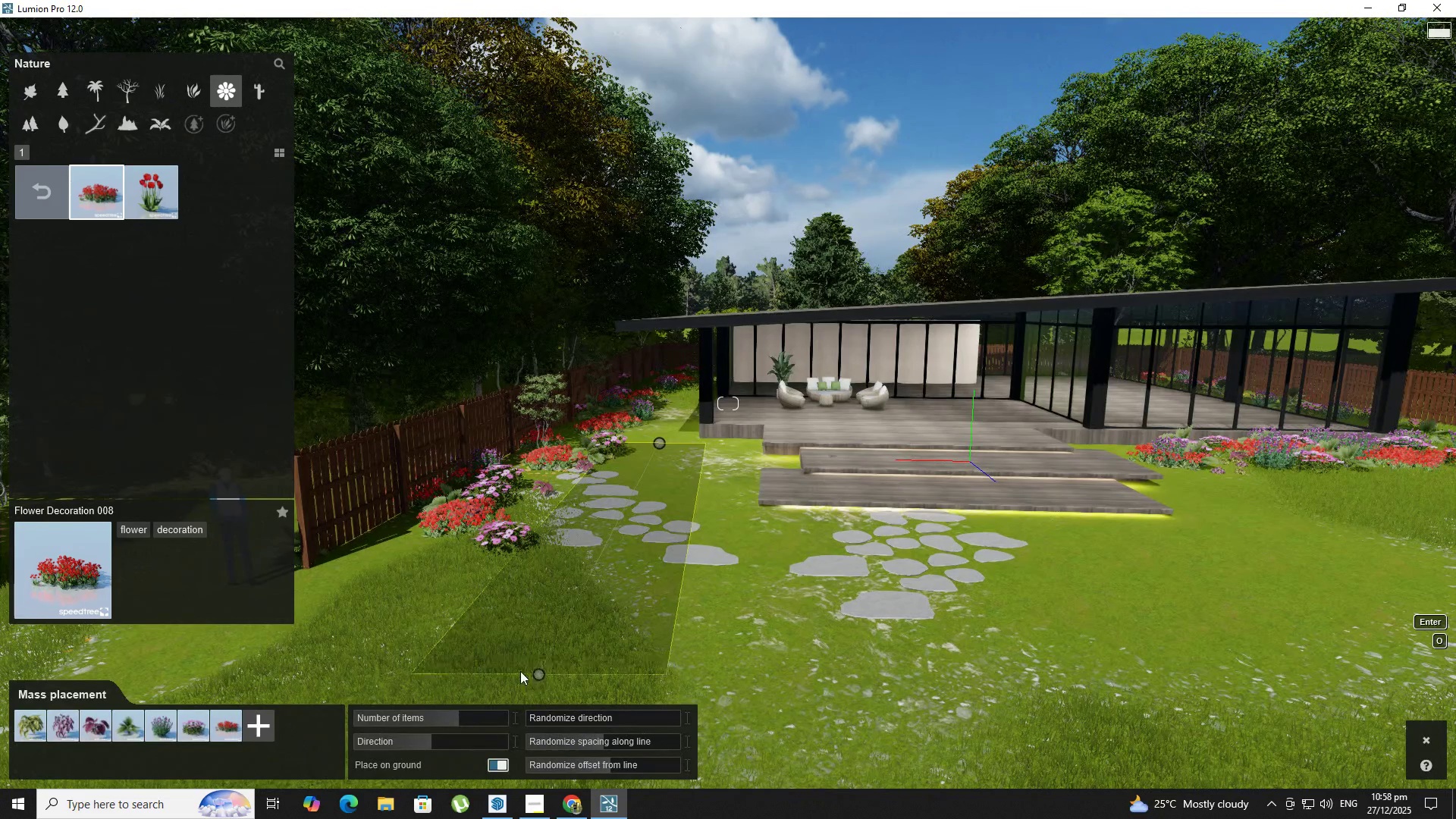 
left_click([519, 648])
 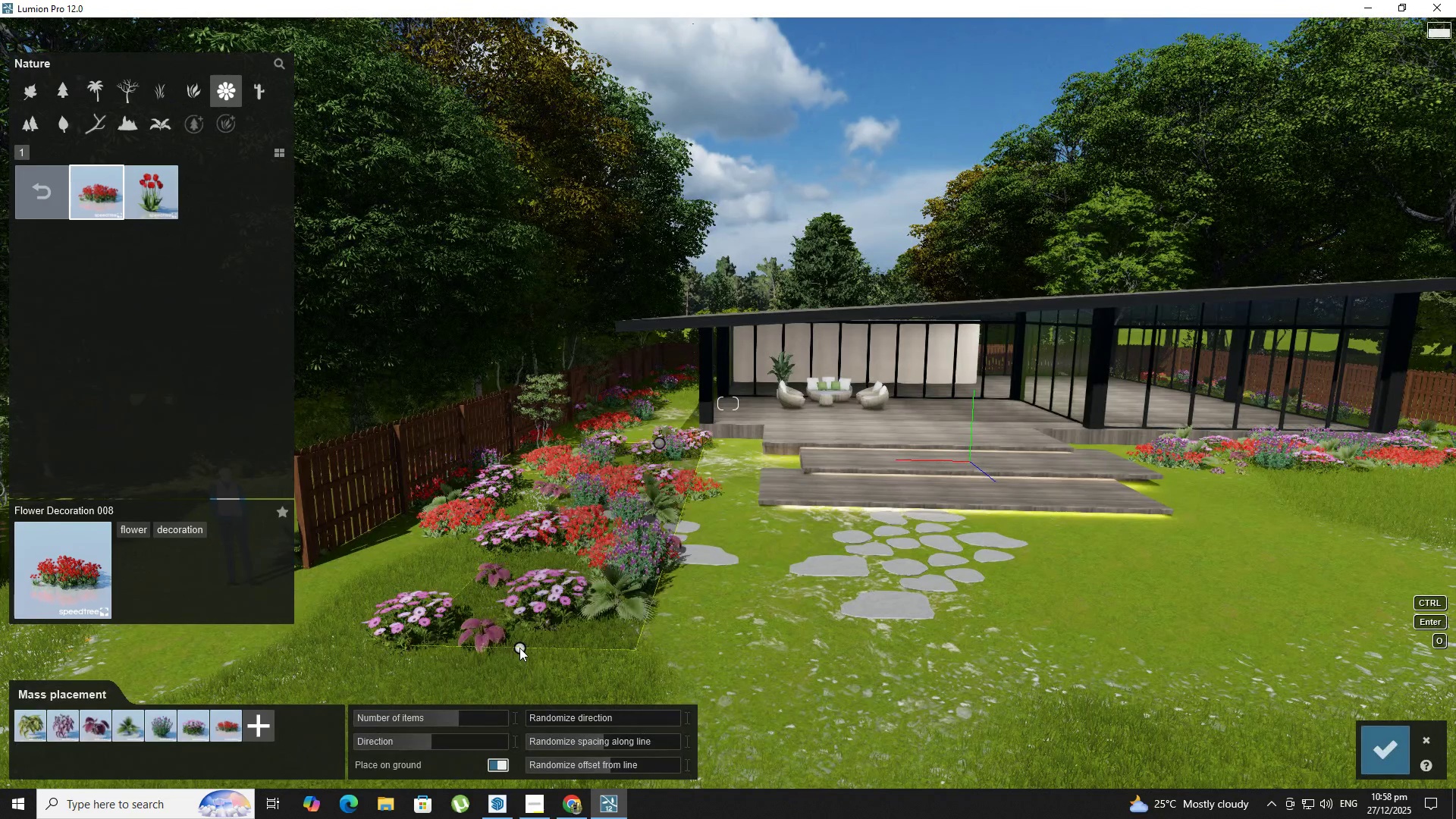 
hold_key(key=D, duration=1.52)
 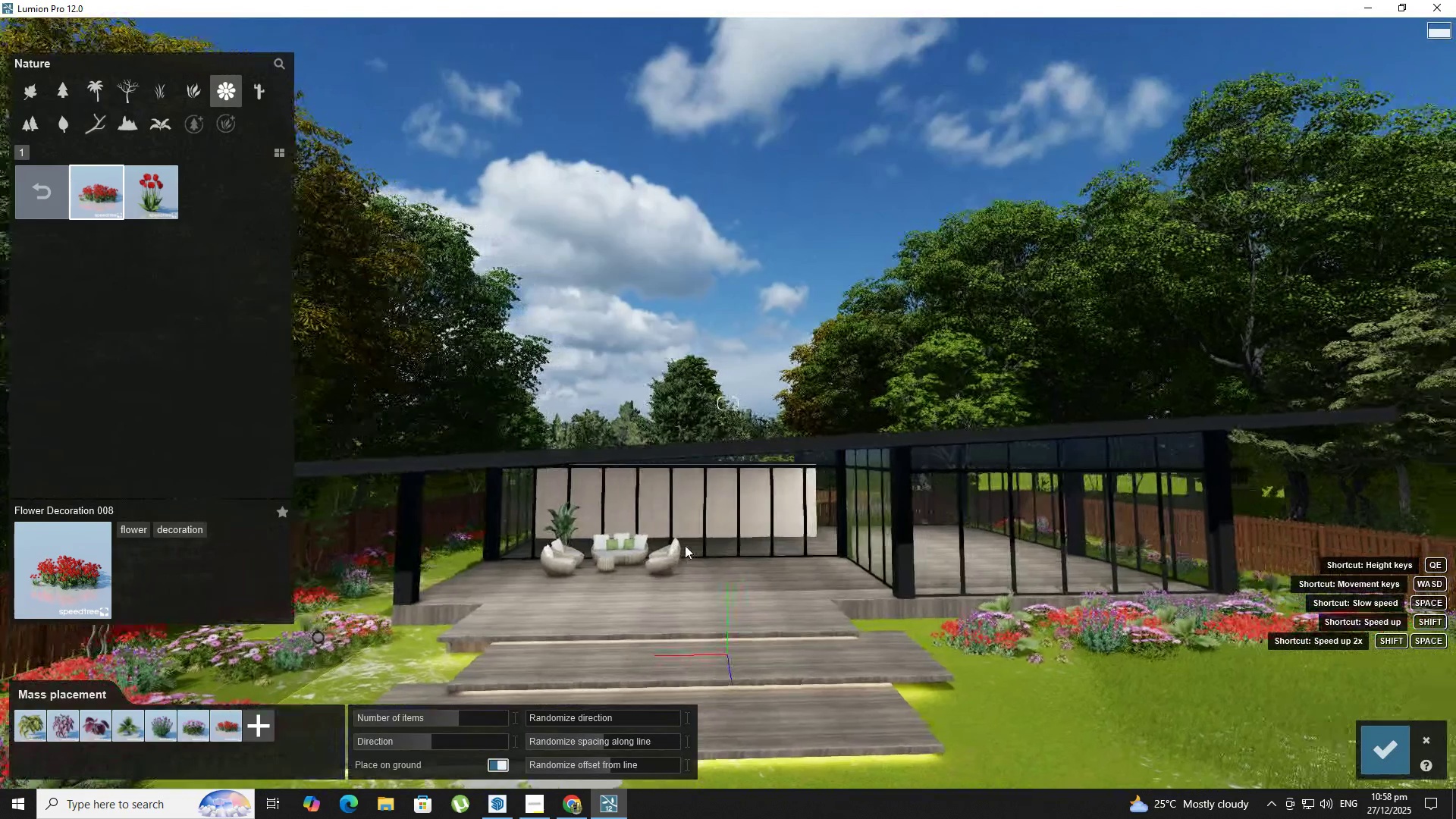 
hold_key(key=W, duration=0.86)
 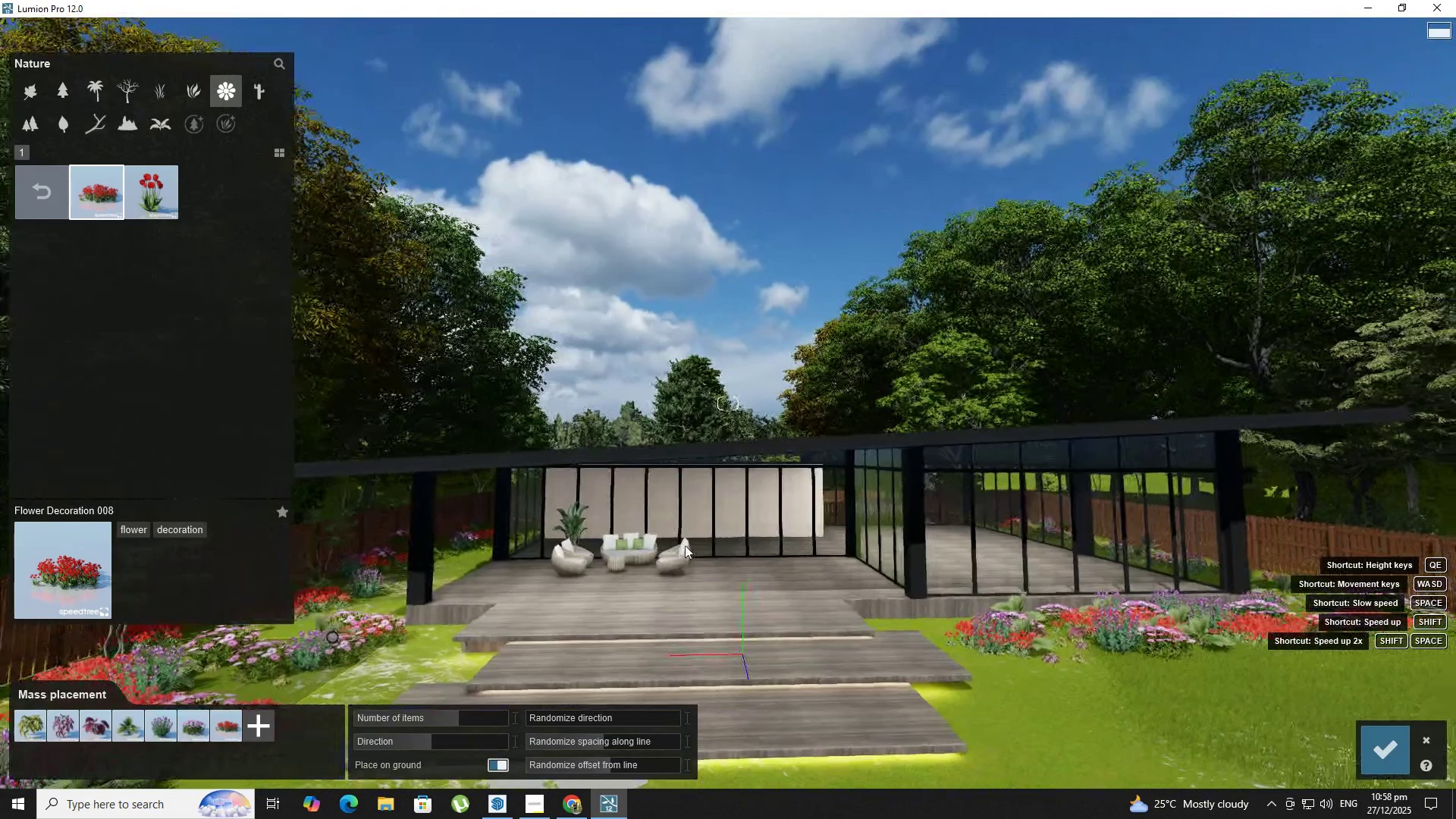 
hold_key(key=A, duration=0.67)
 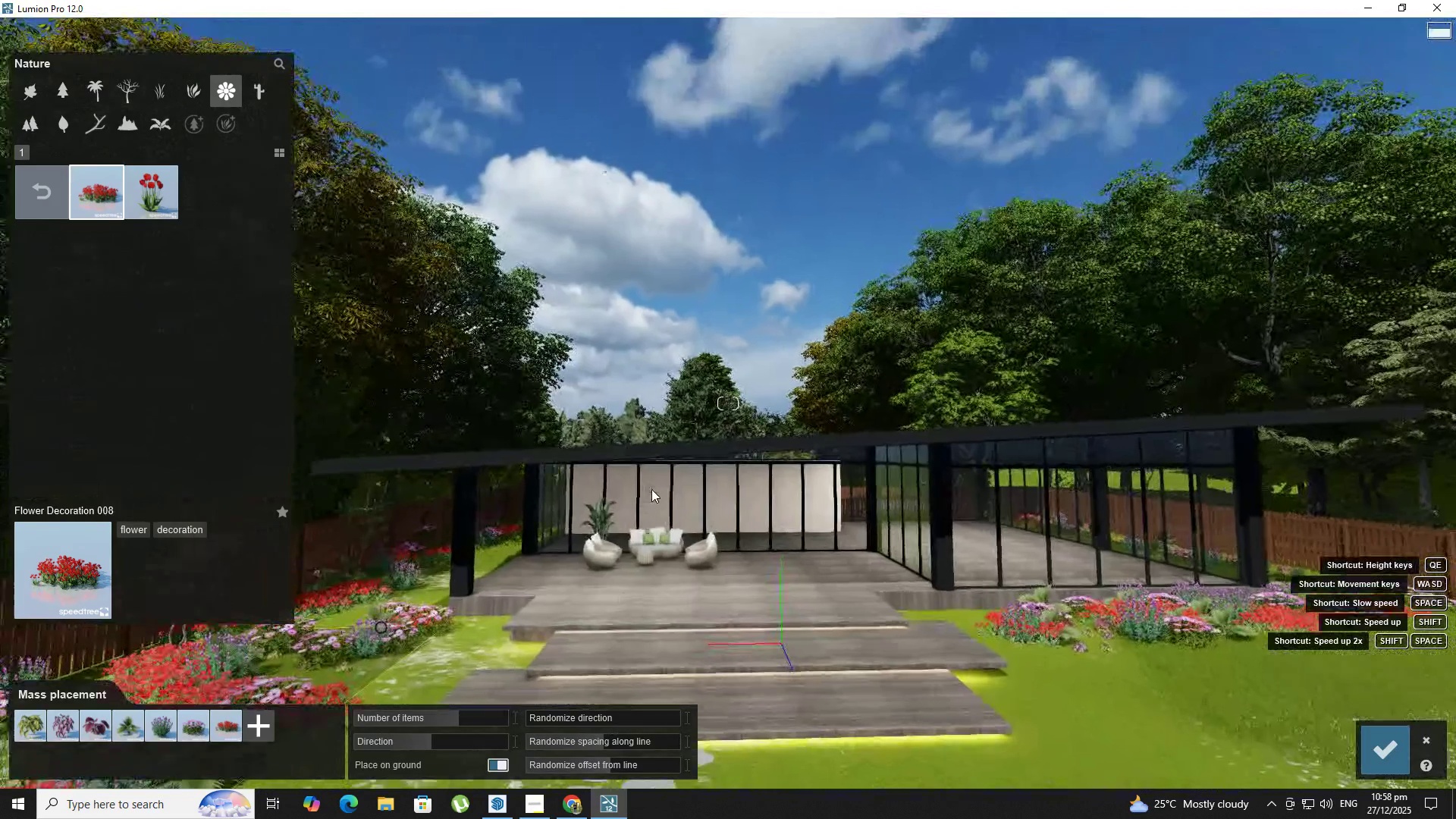 
type(dawq)
 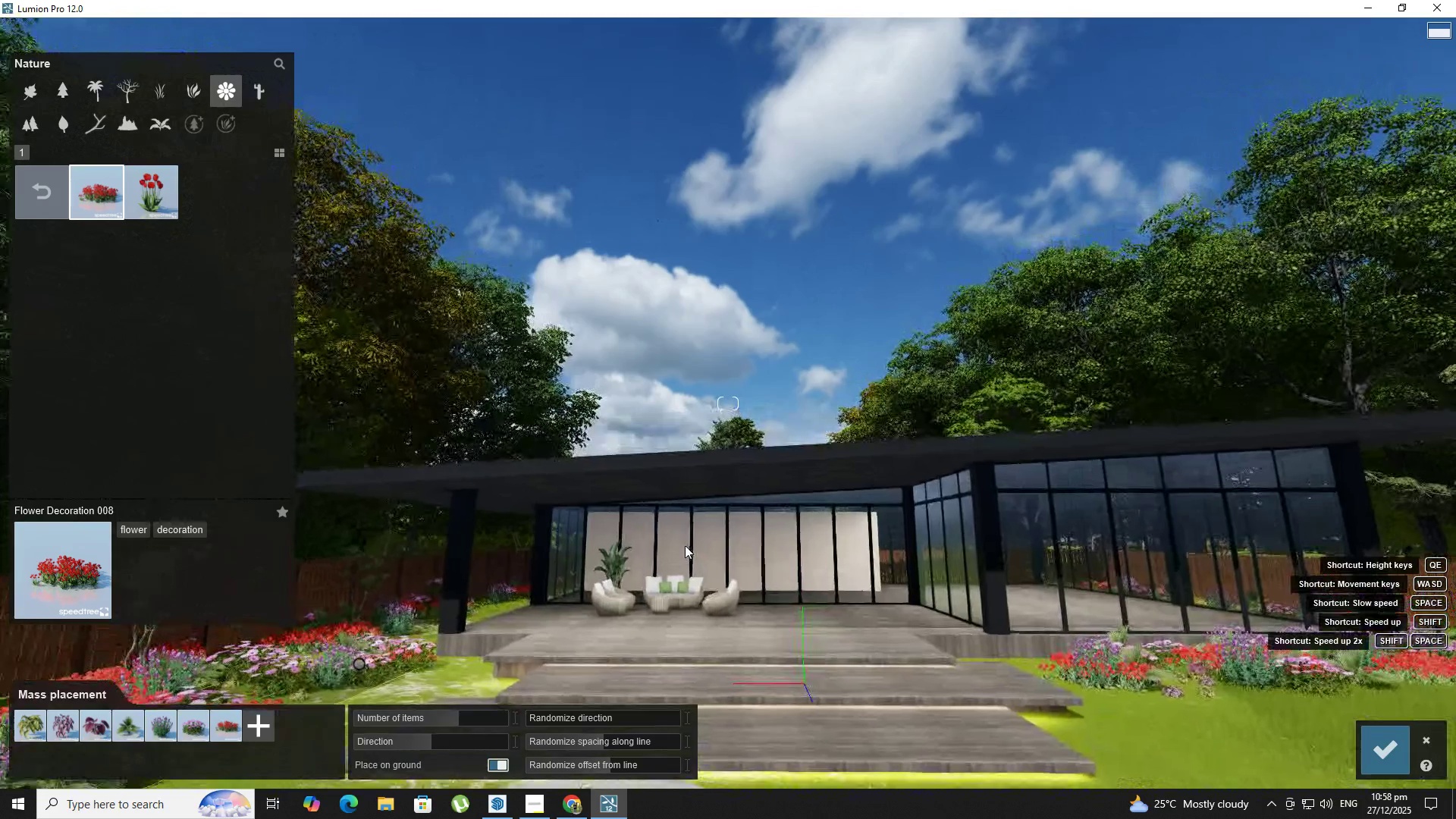 
hold_key(key=E, duration=0.5)
 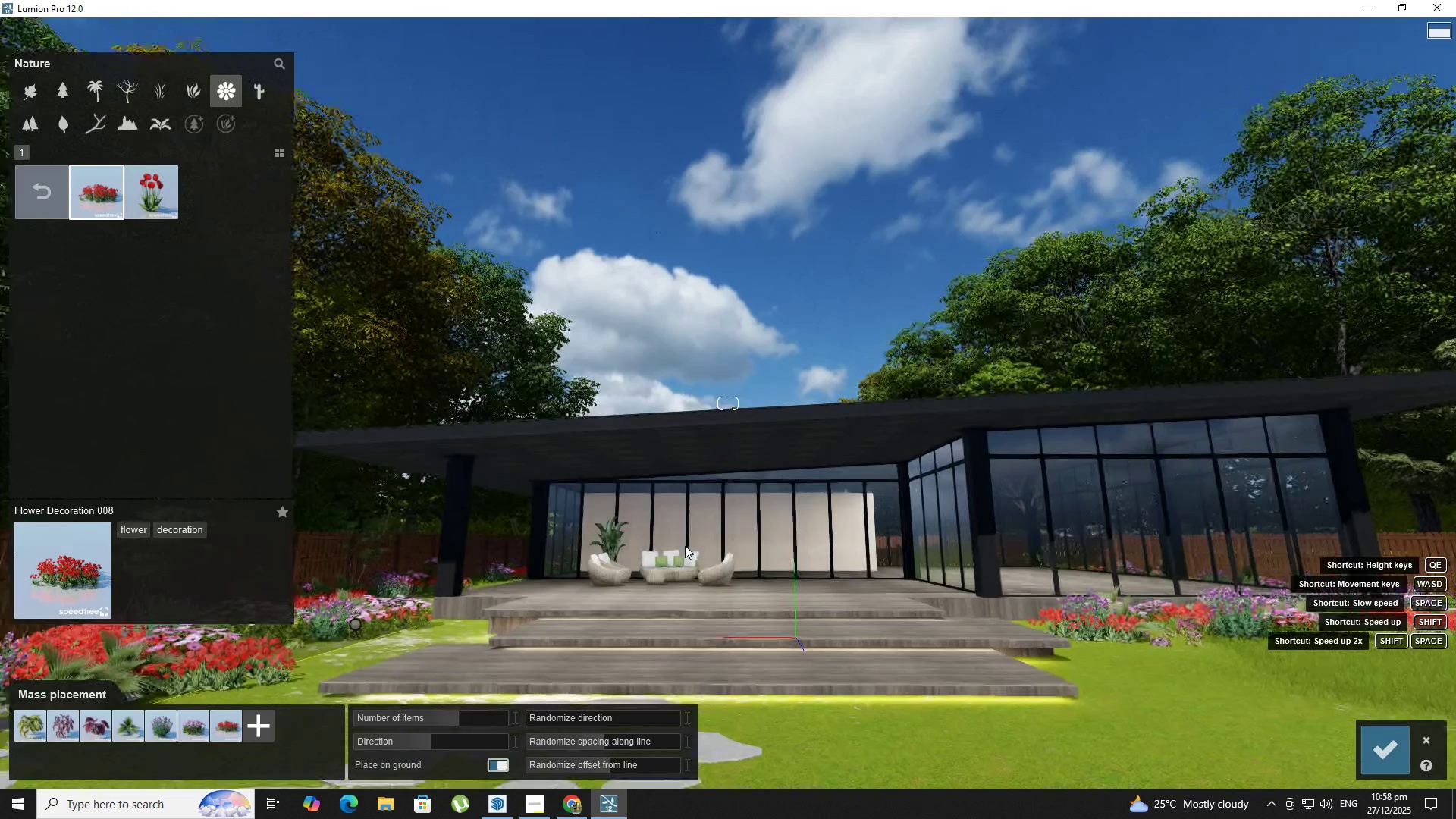 
hold_key(key=A, duration=0.47)
 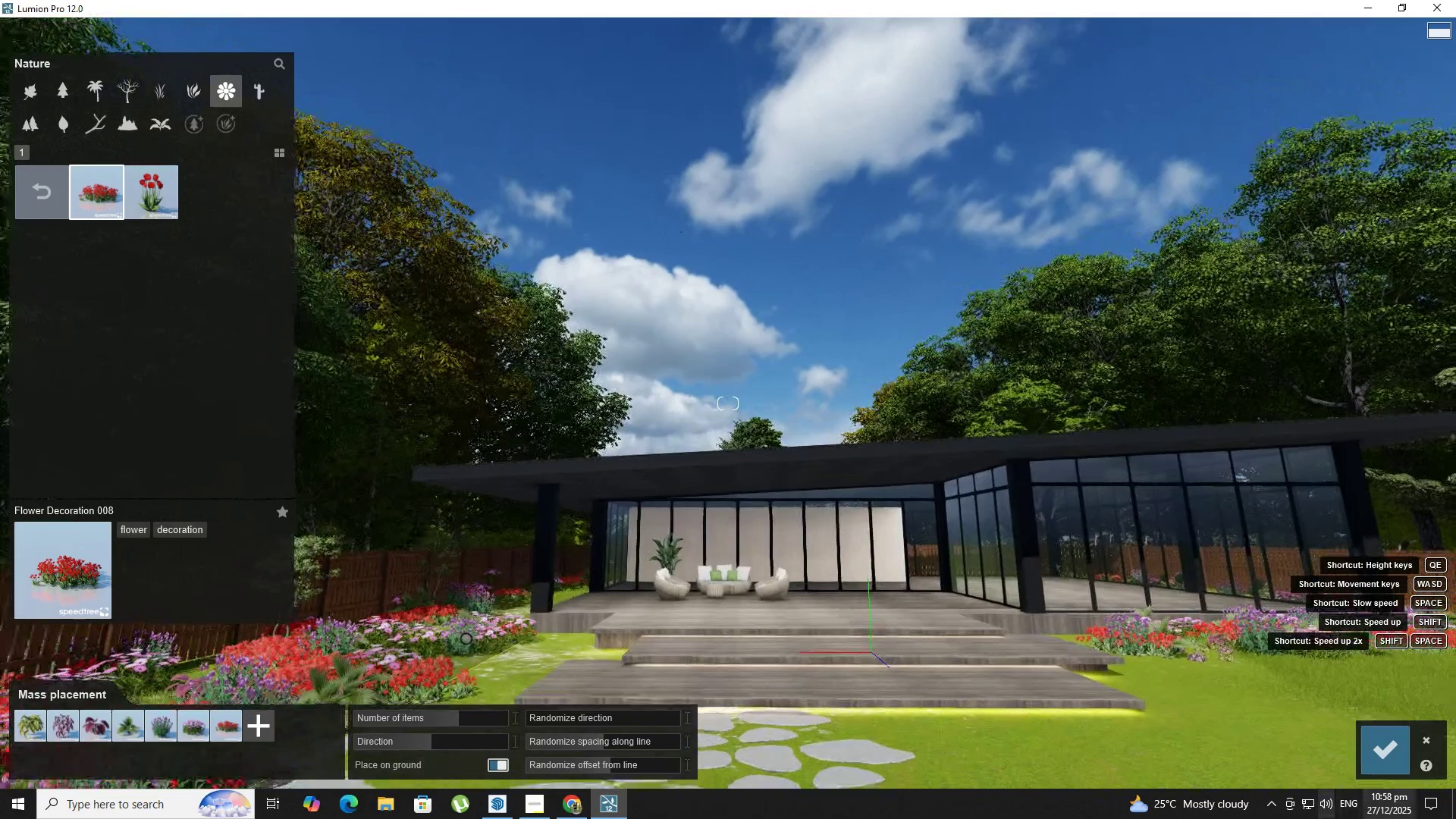 
hold_key(key=S, duration=0.42)
 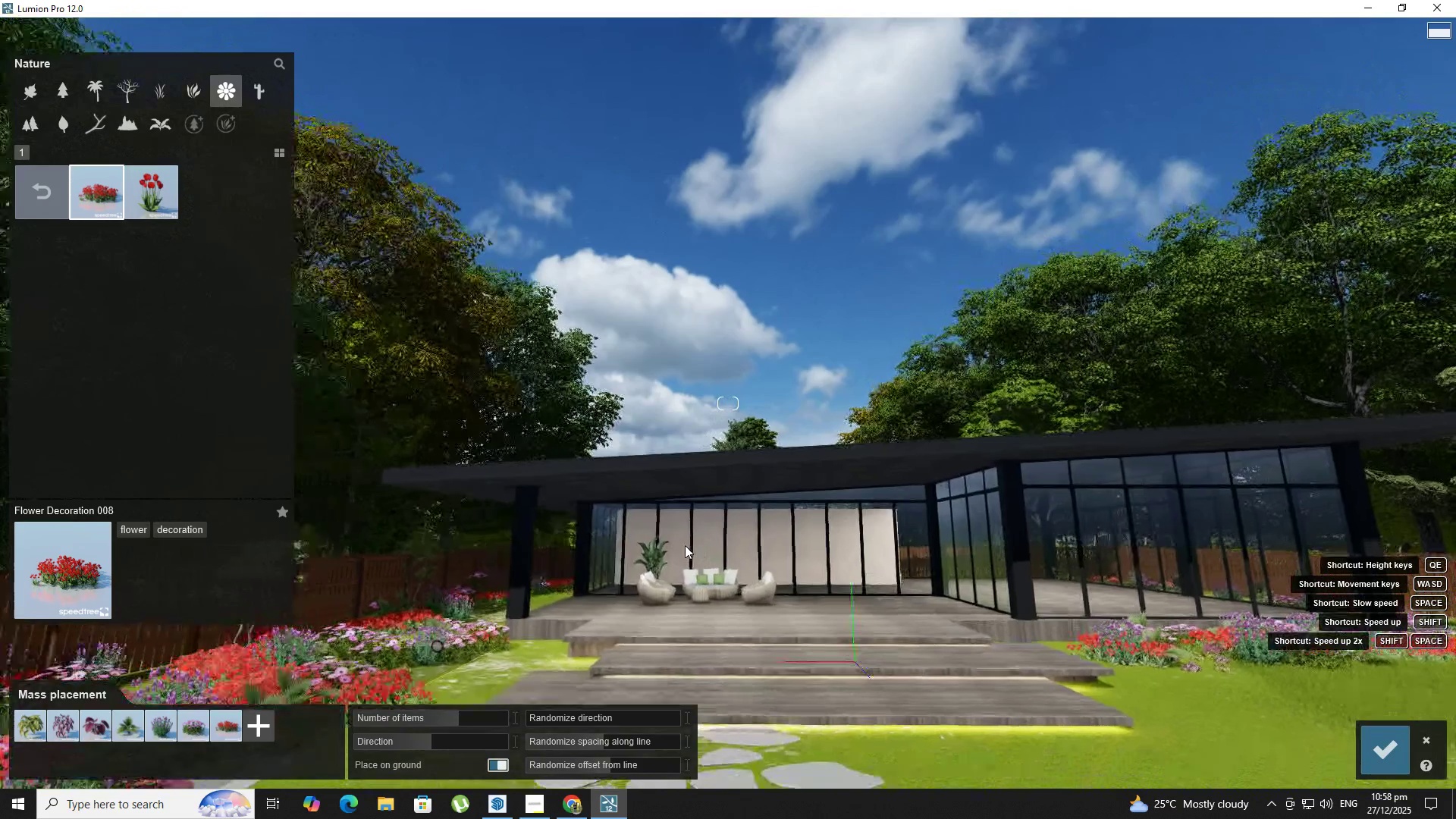 
right_click([685, 545])
 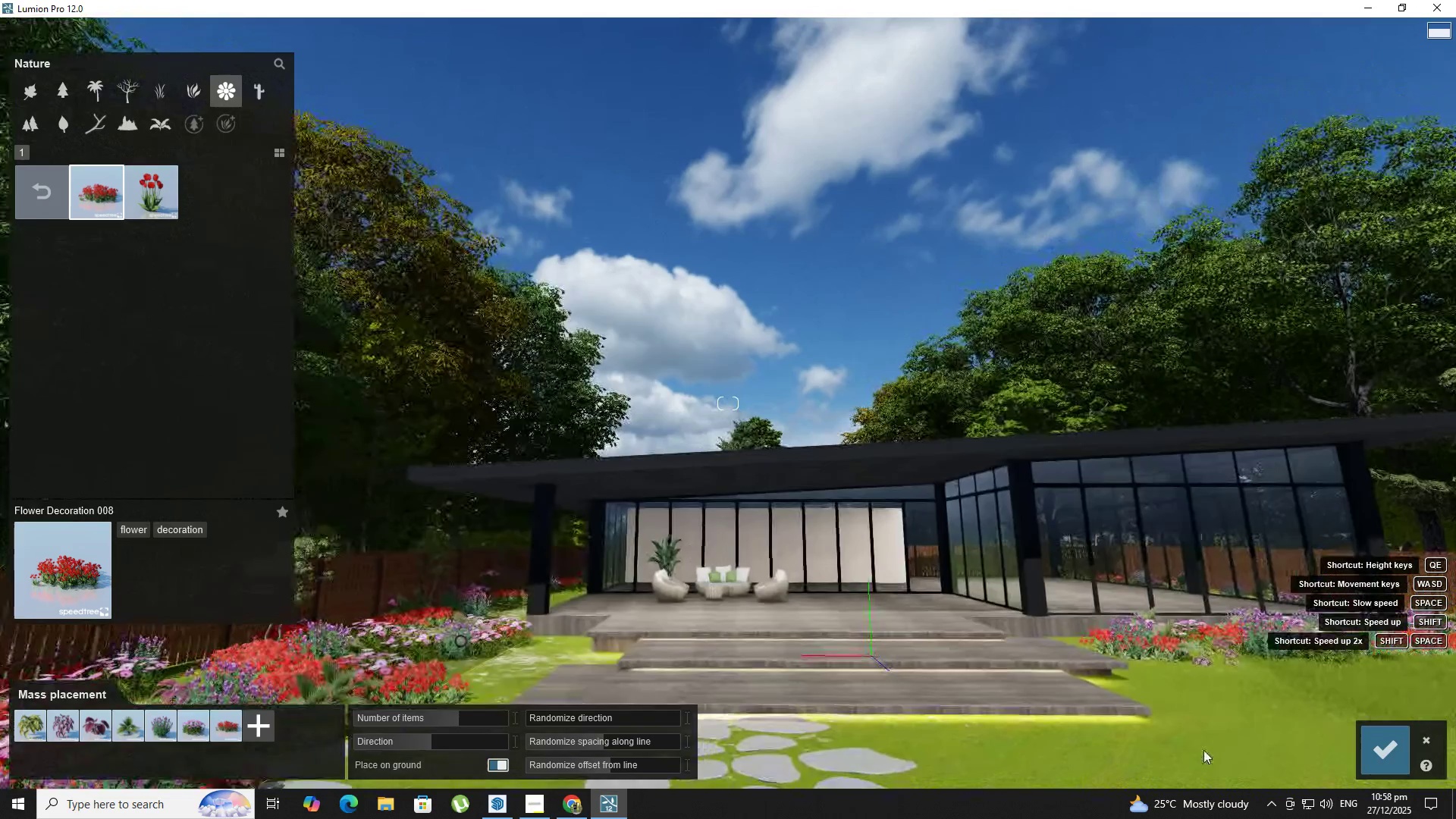 
hold_key(key=S, duration=0.31)
 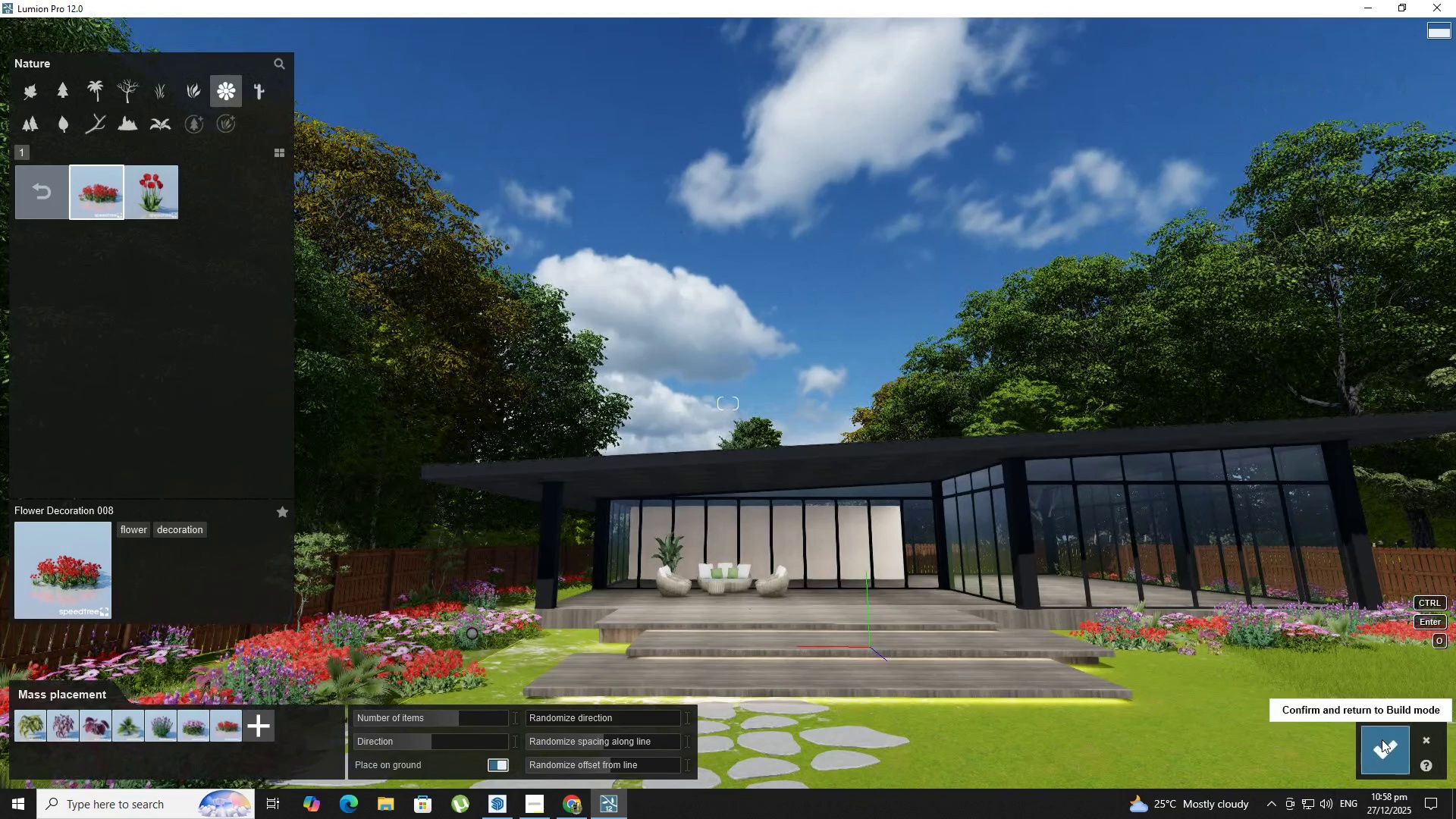 
left_click([1382, 740])
 